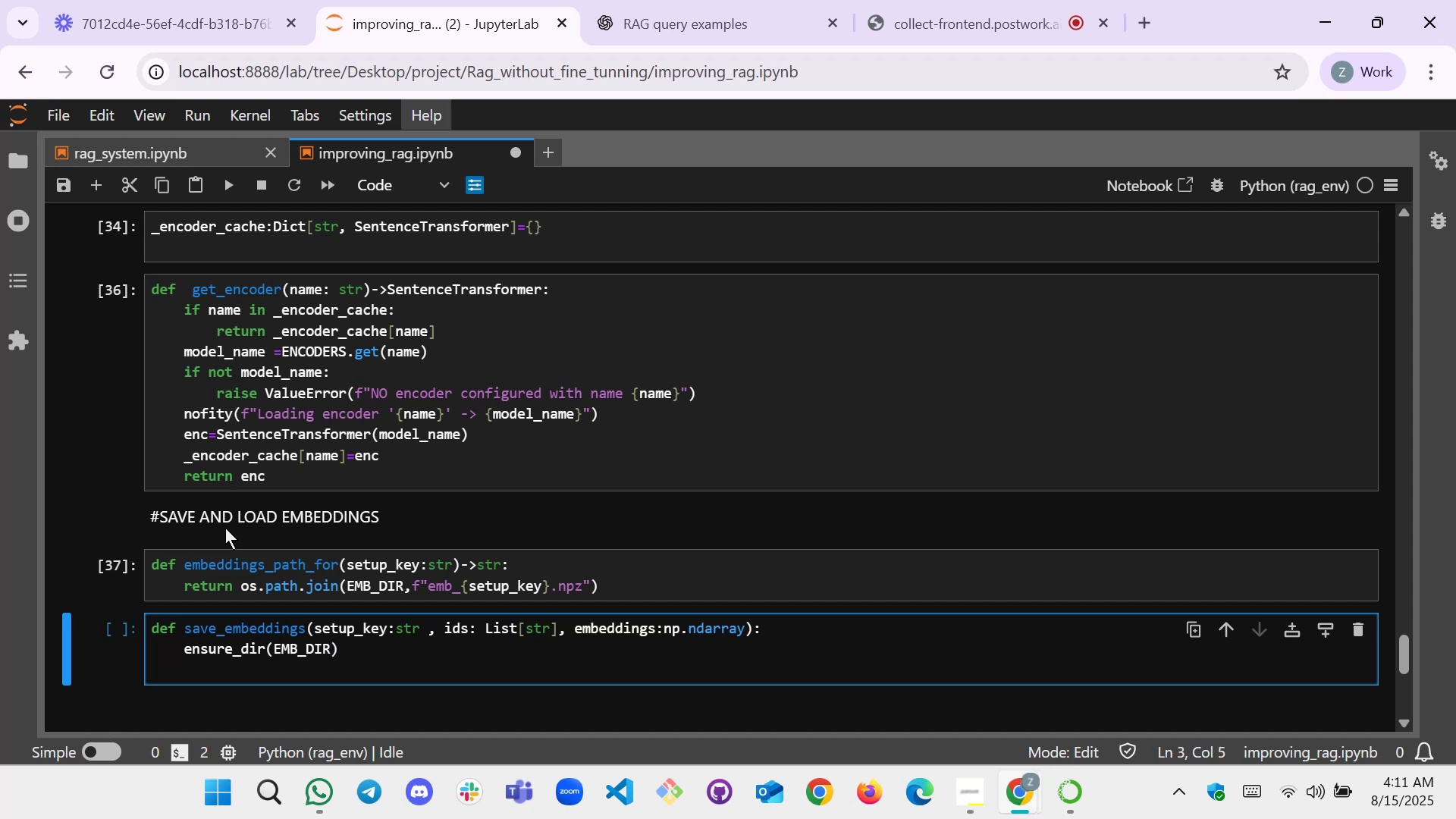 
type(path=em)
key(Tab)
 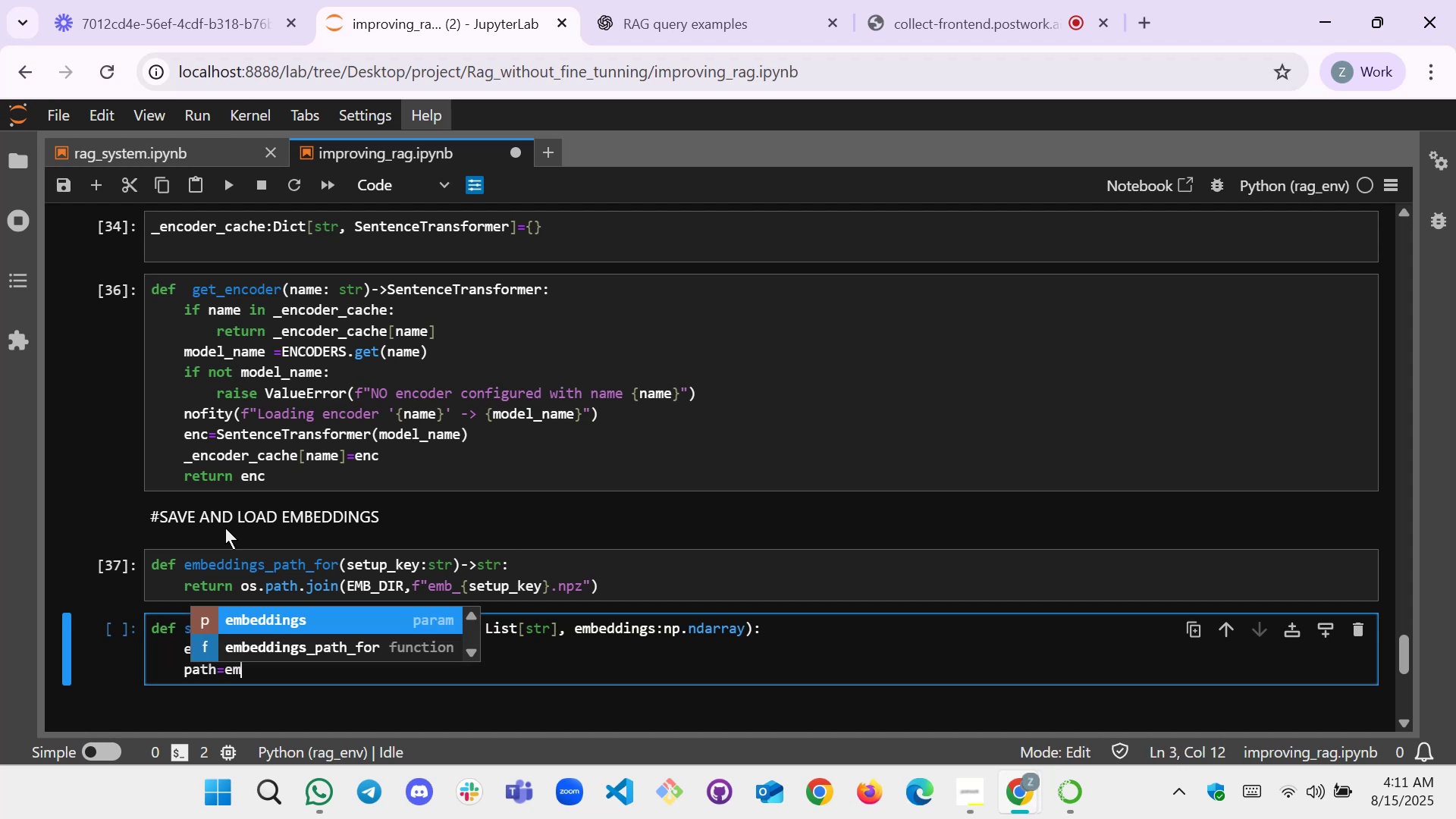 
key(Enter)
 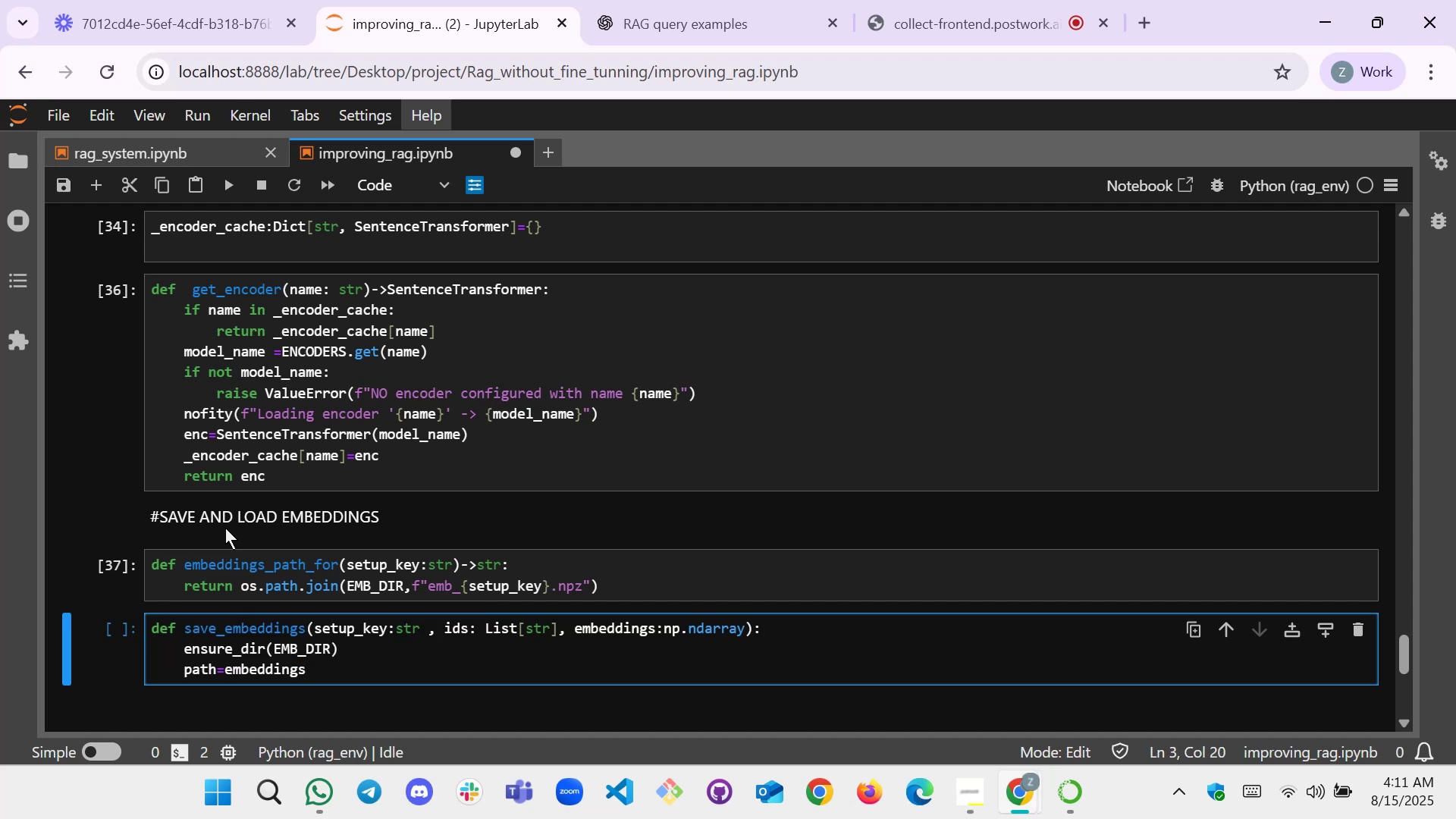 
key(Shift+Minus)
 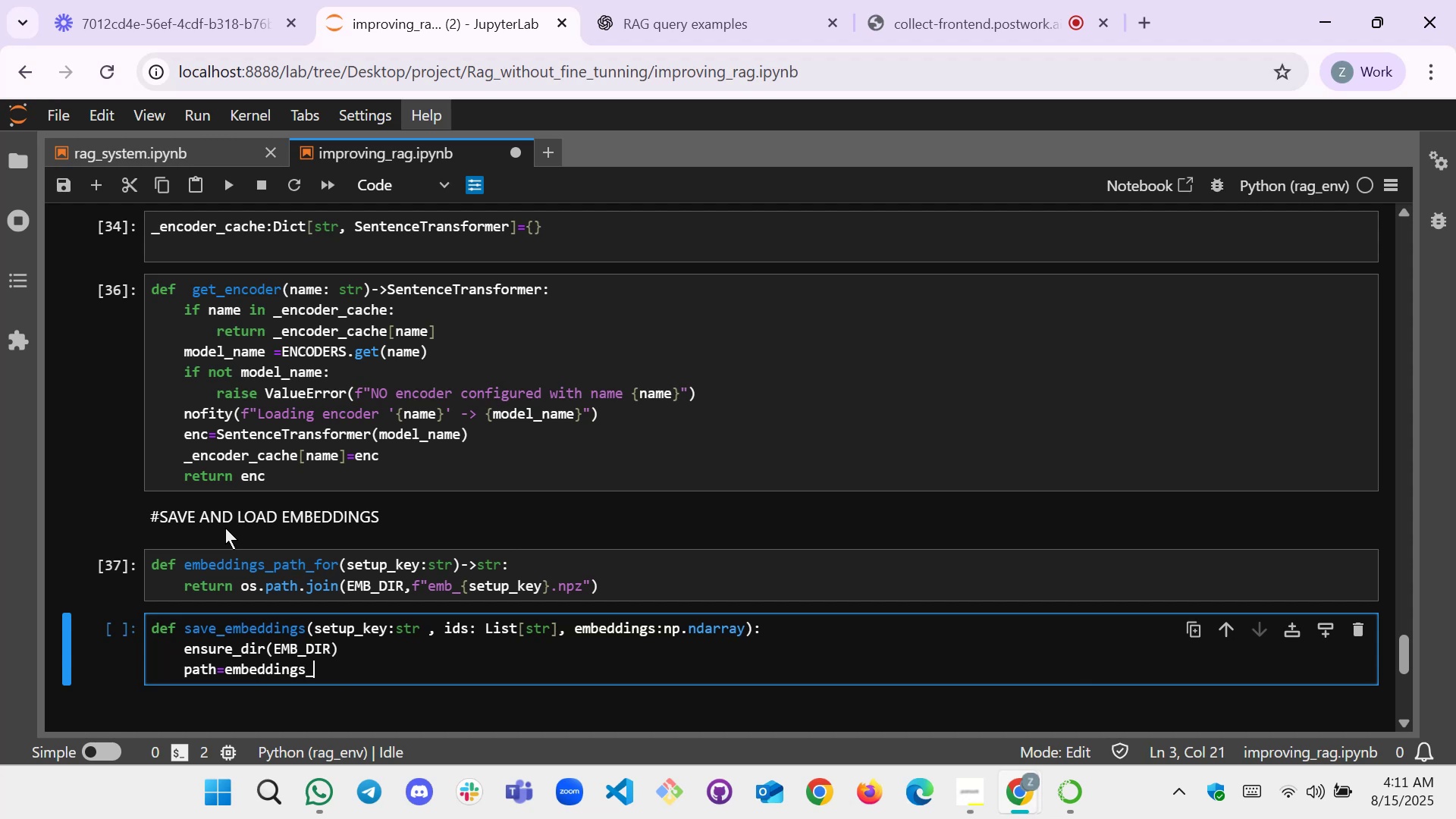 
key(Tab)
 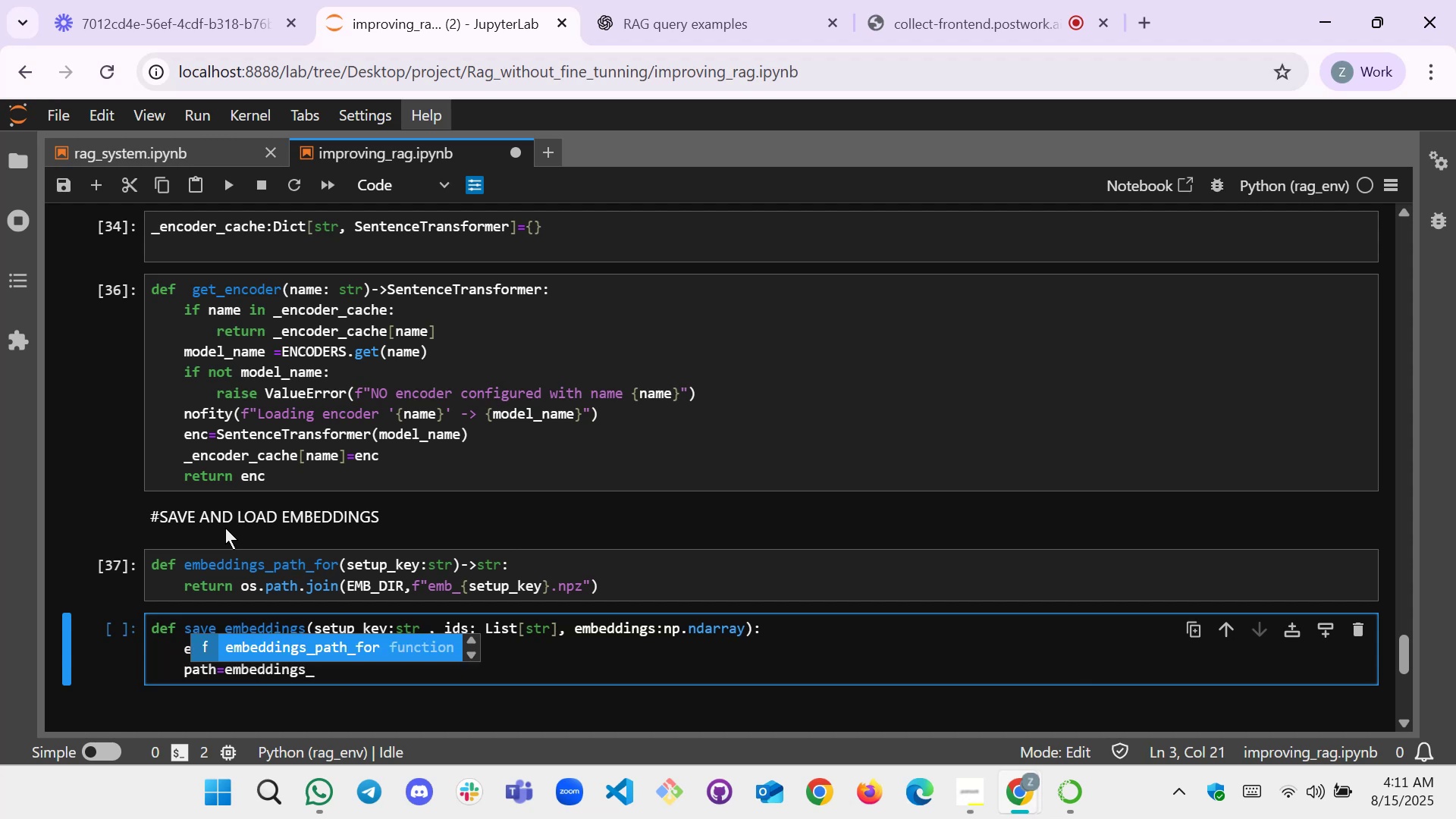 
wait(5.69)
 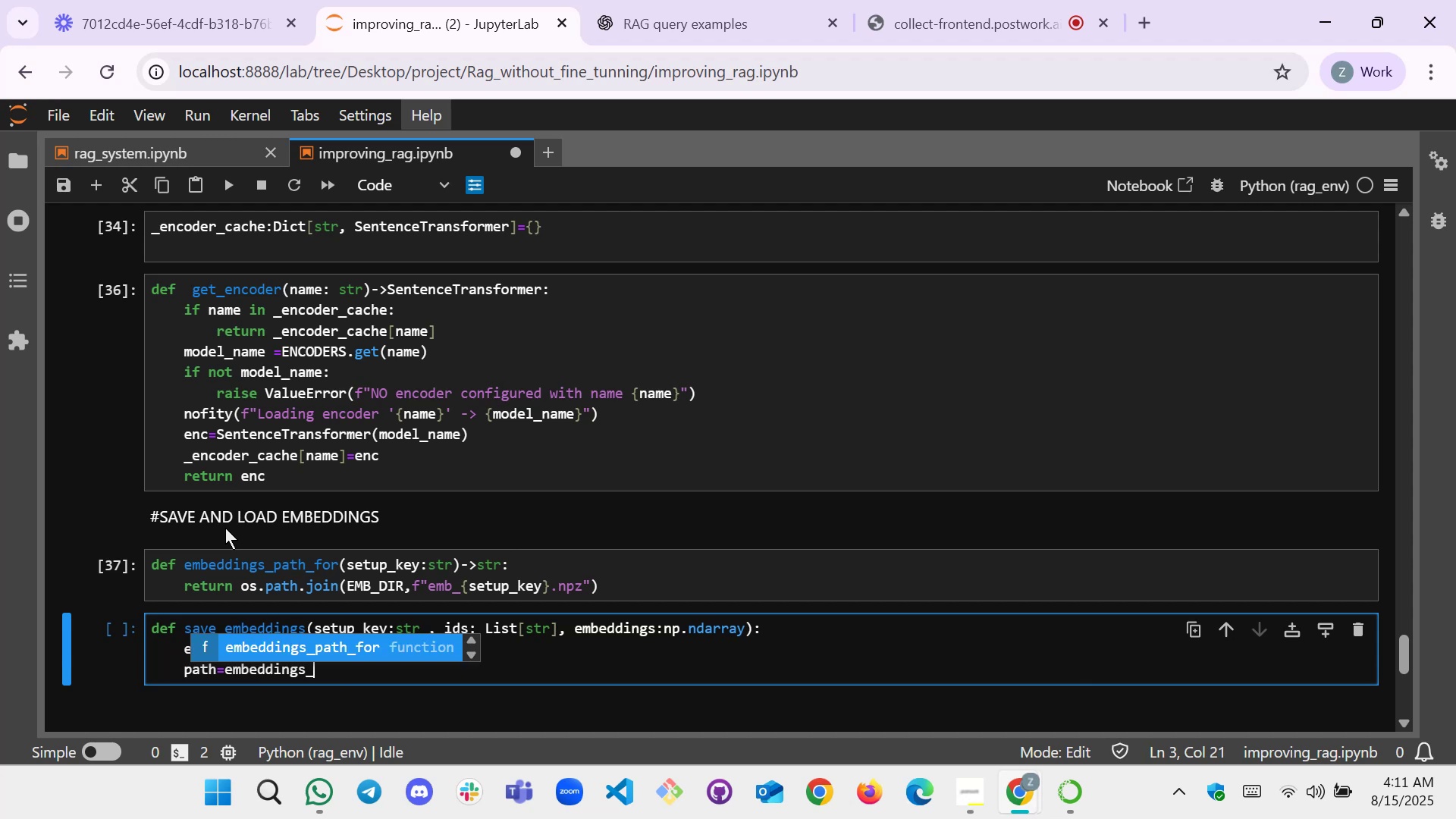 
key(Enter)
 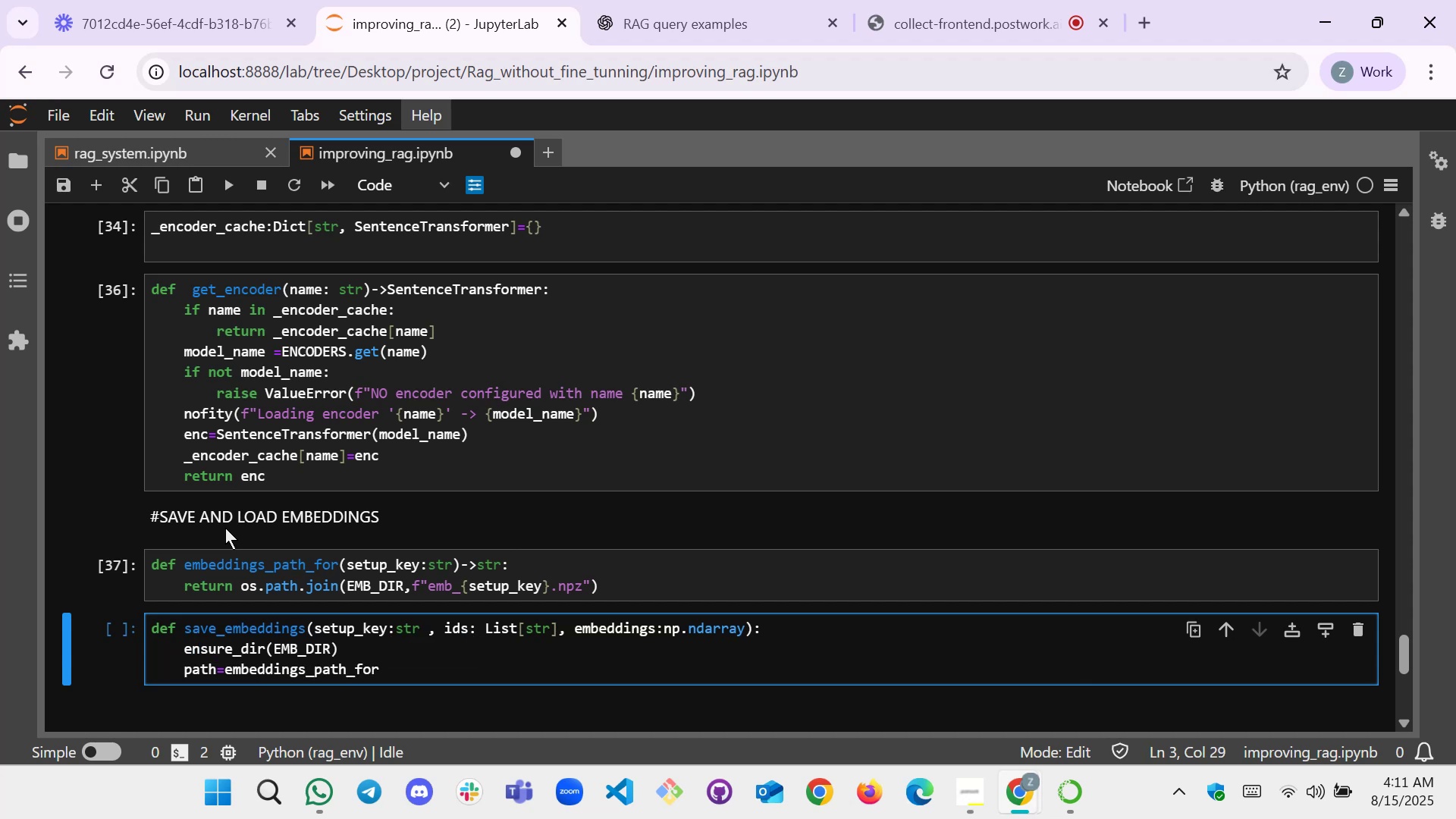 
type(())
 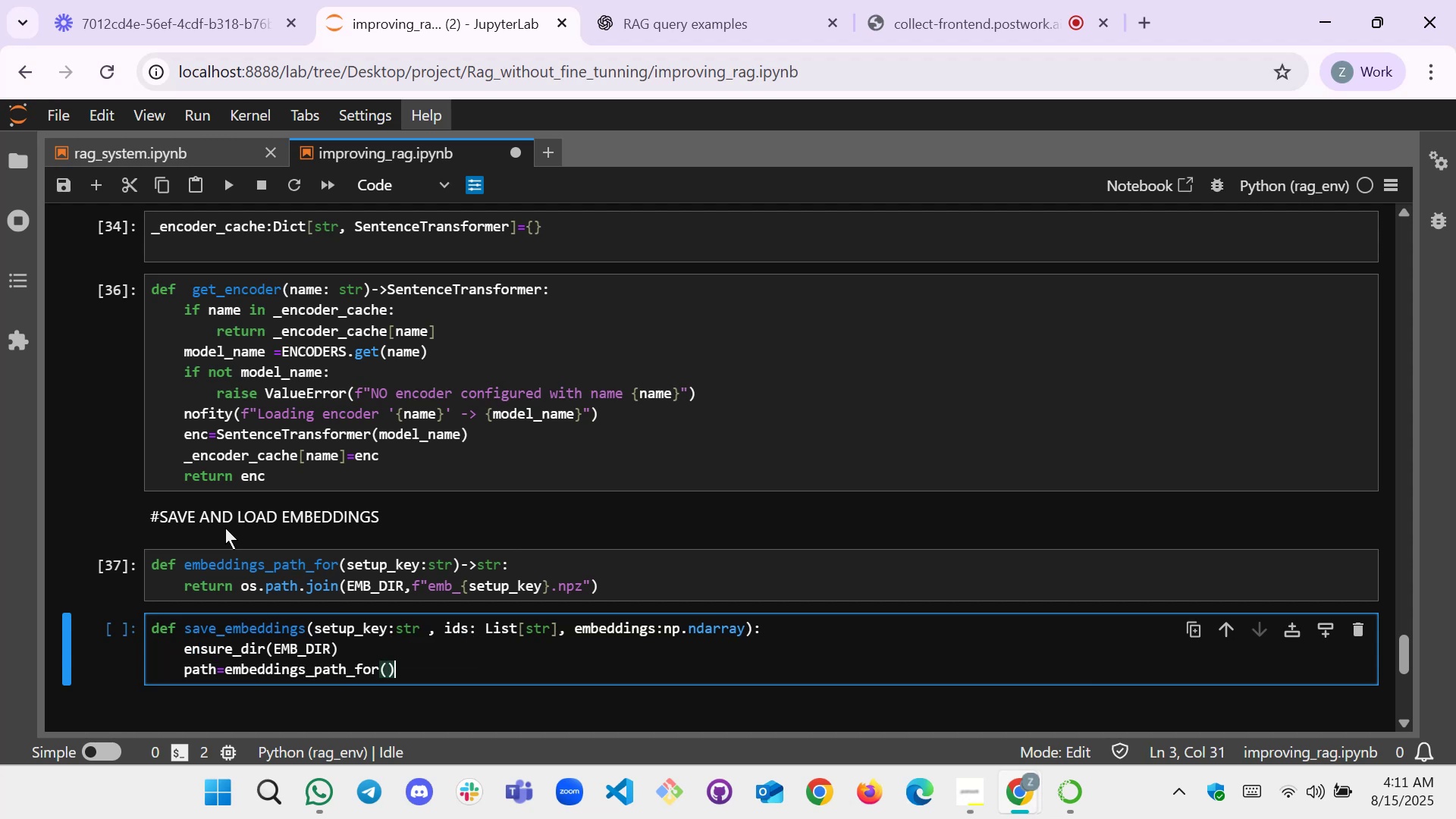 
key(Control+ControlRight)
 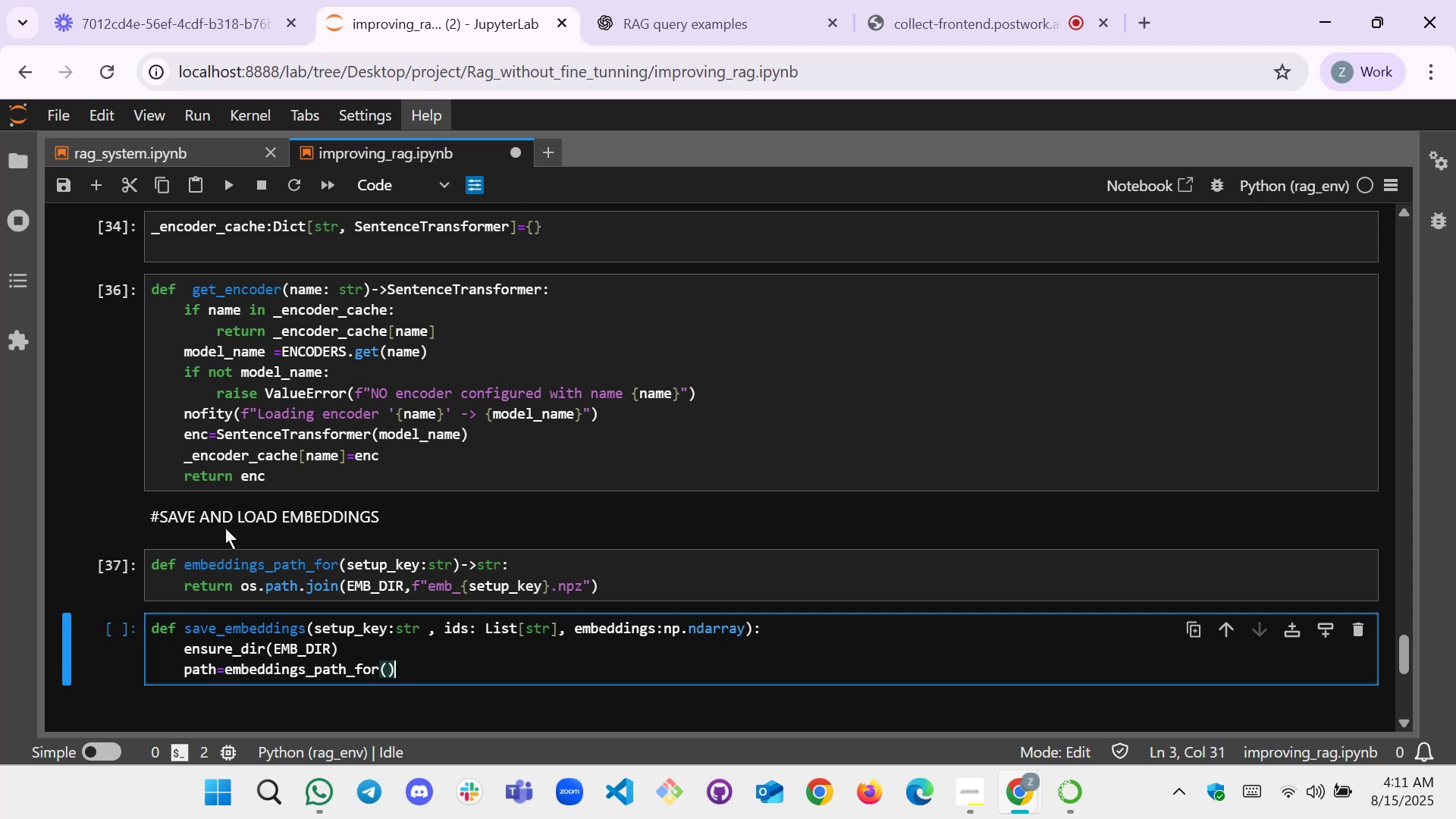 
key(ArrowLeft)
 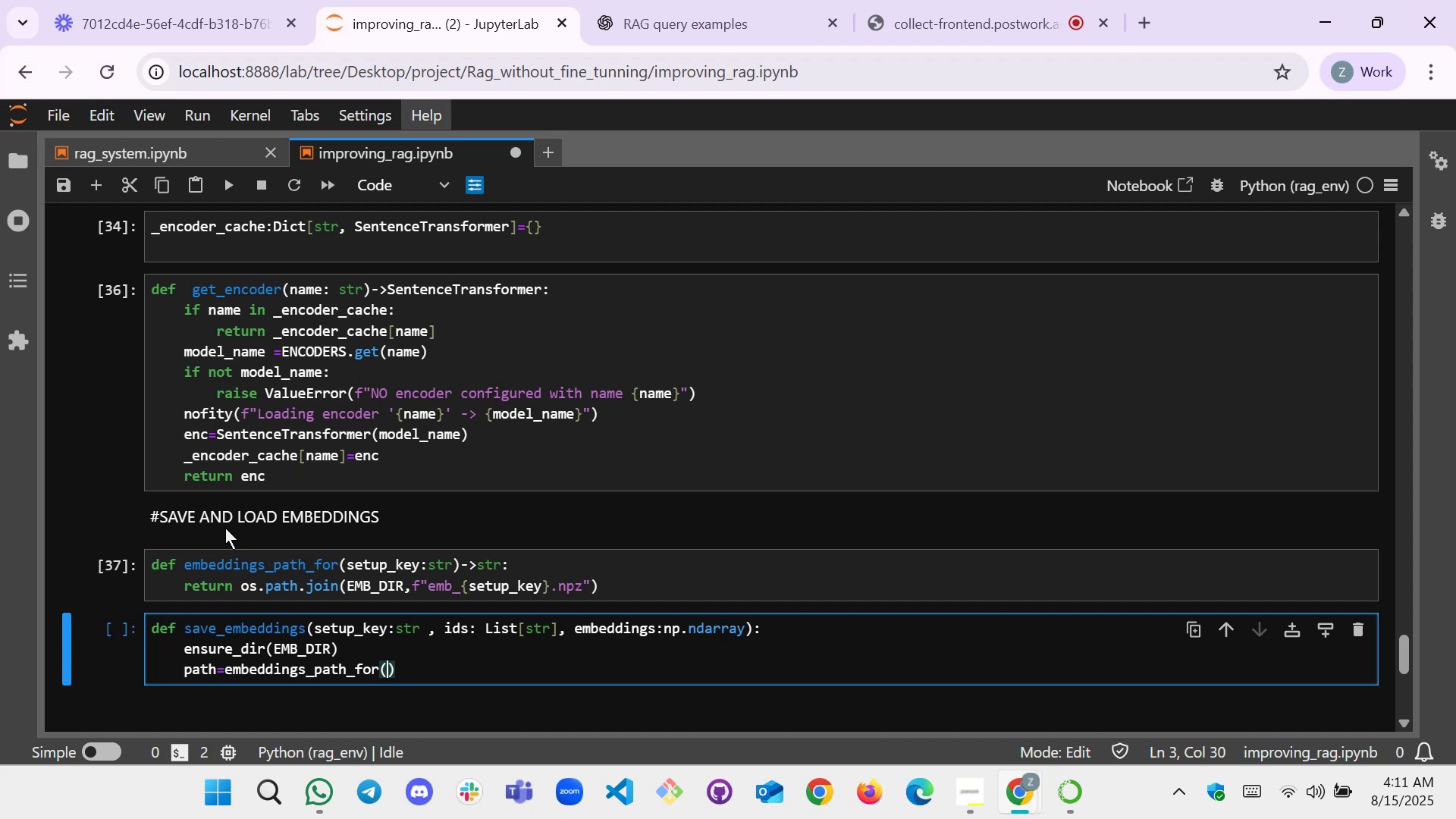 
type(setup_key)
 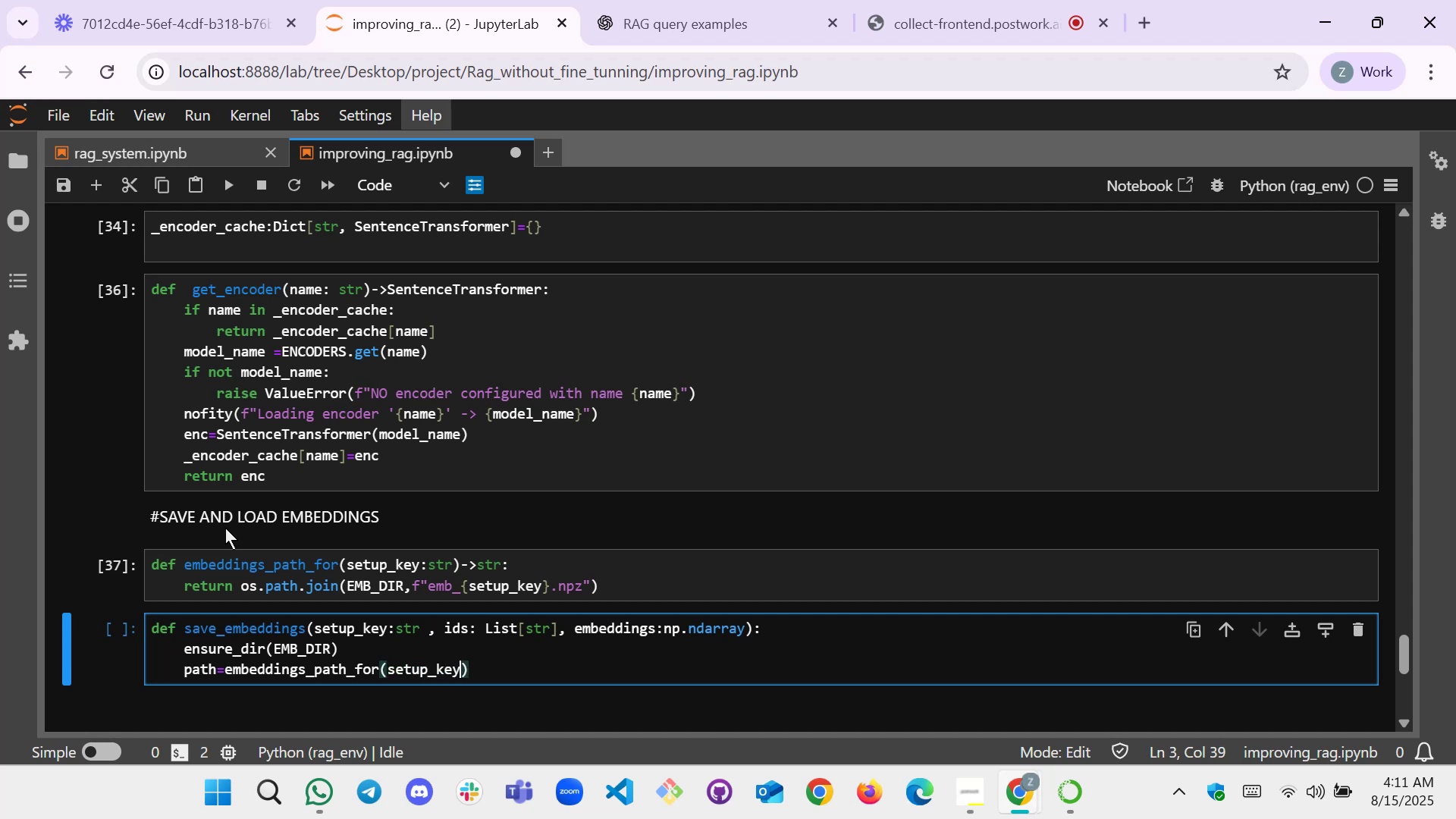 
key(ArrowRight)
 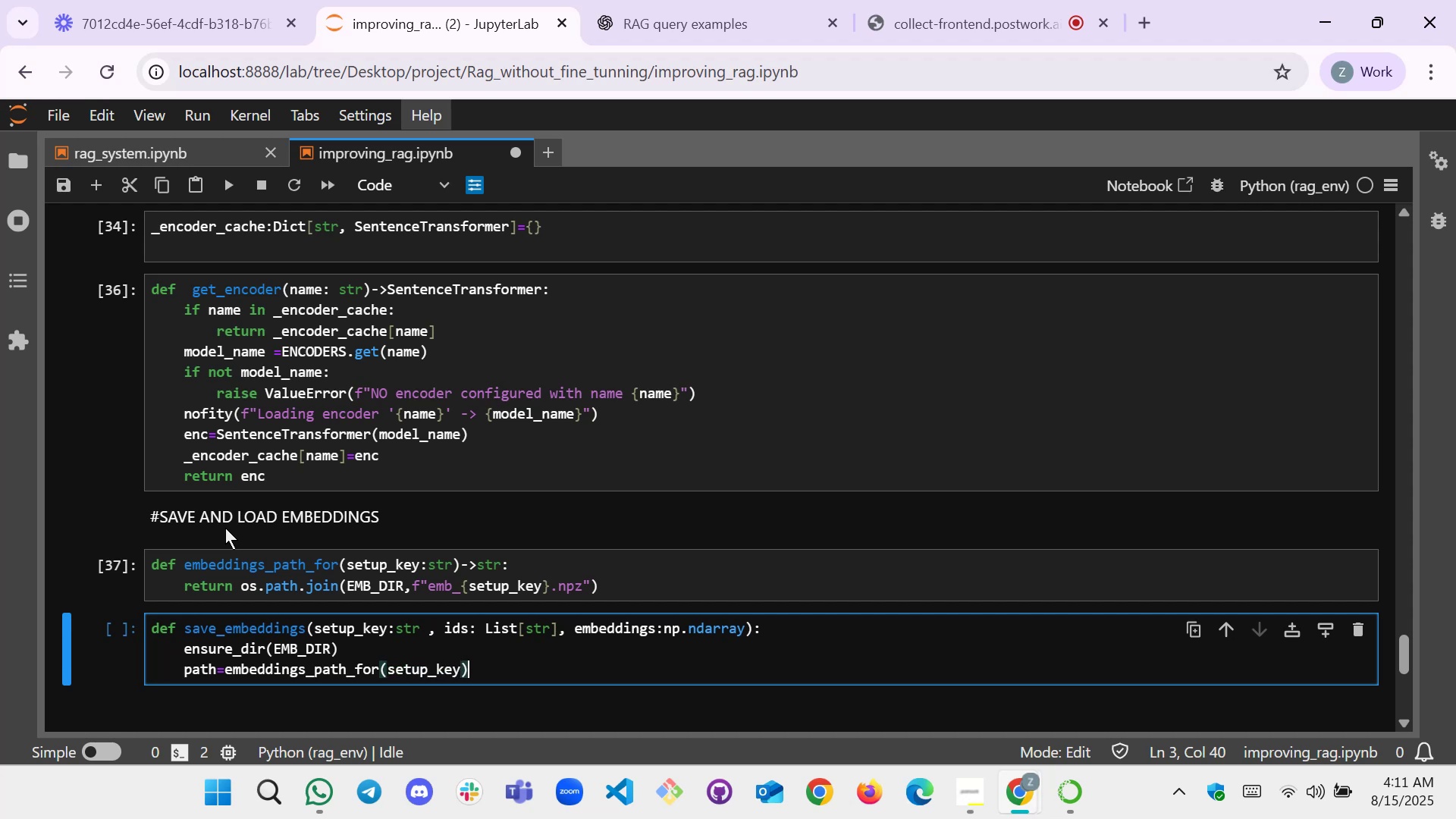 
key(ArrowRight)
 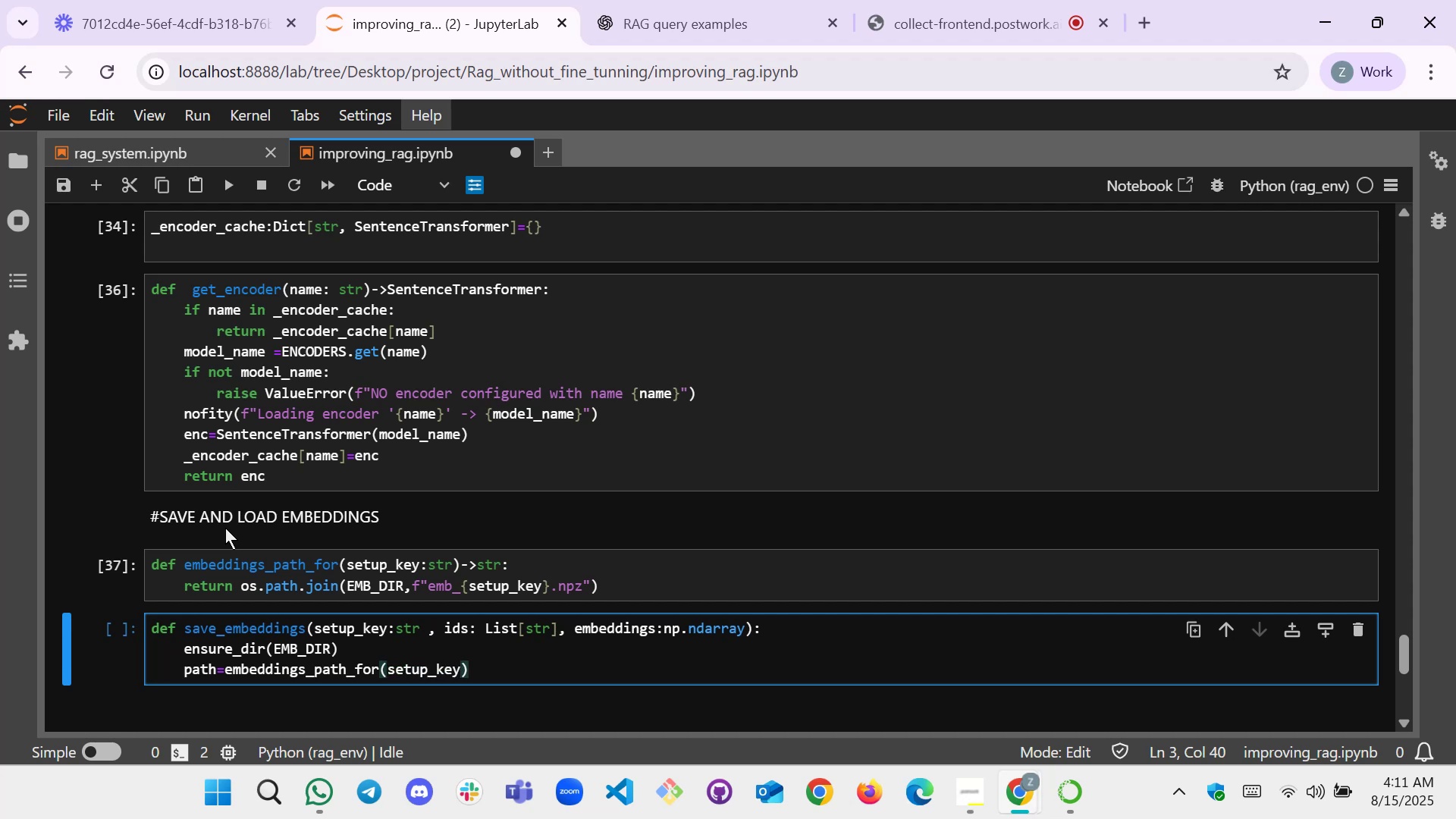 
key(Enter)
 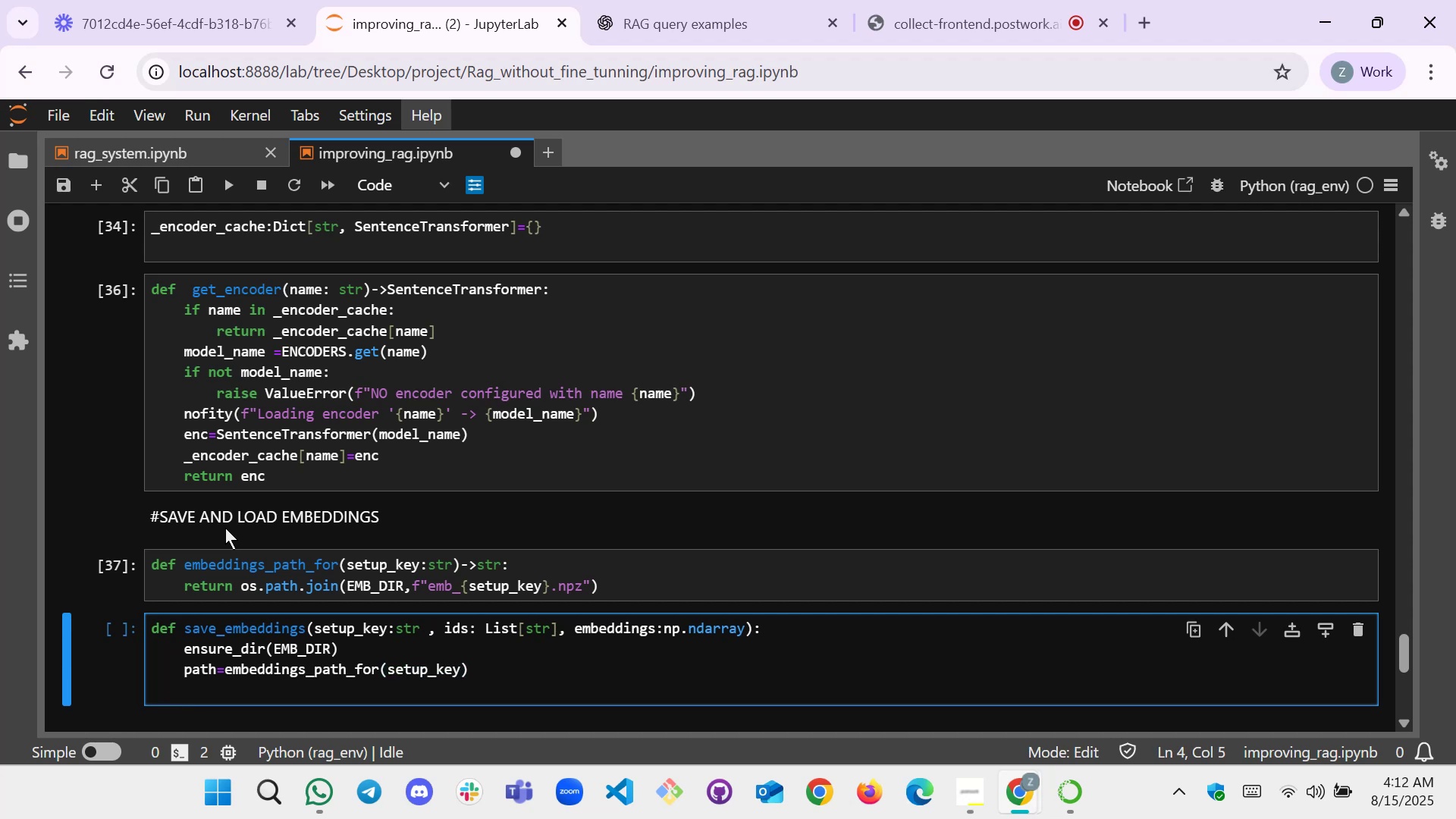 
key(N)
 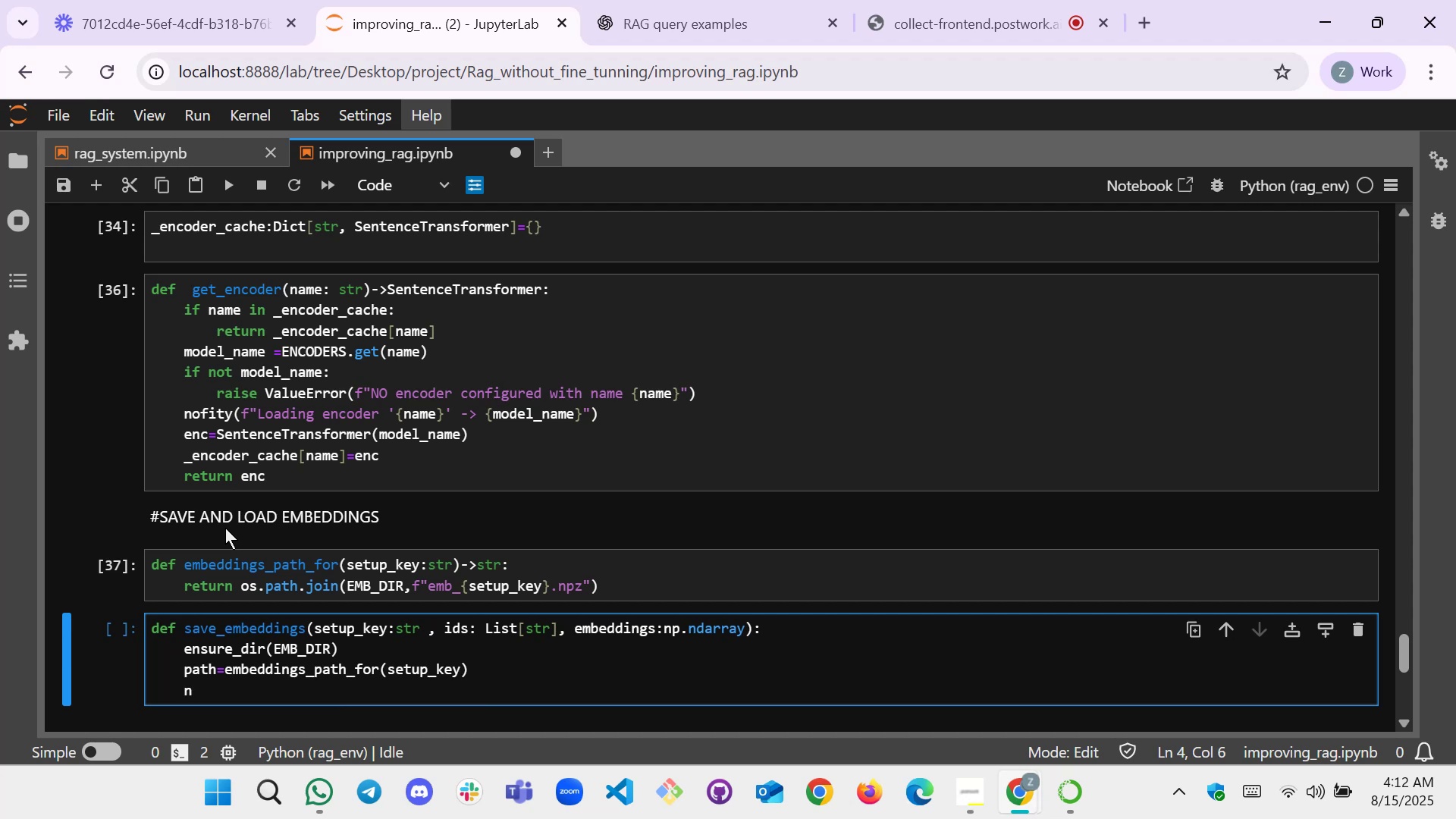 
wait(5.76)
 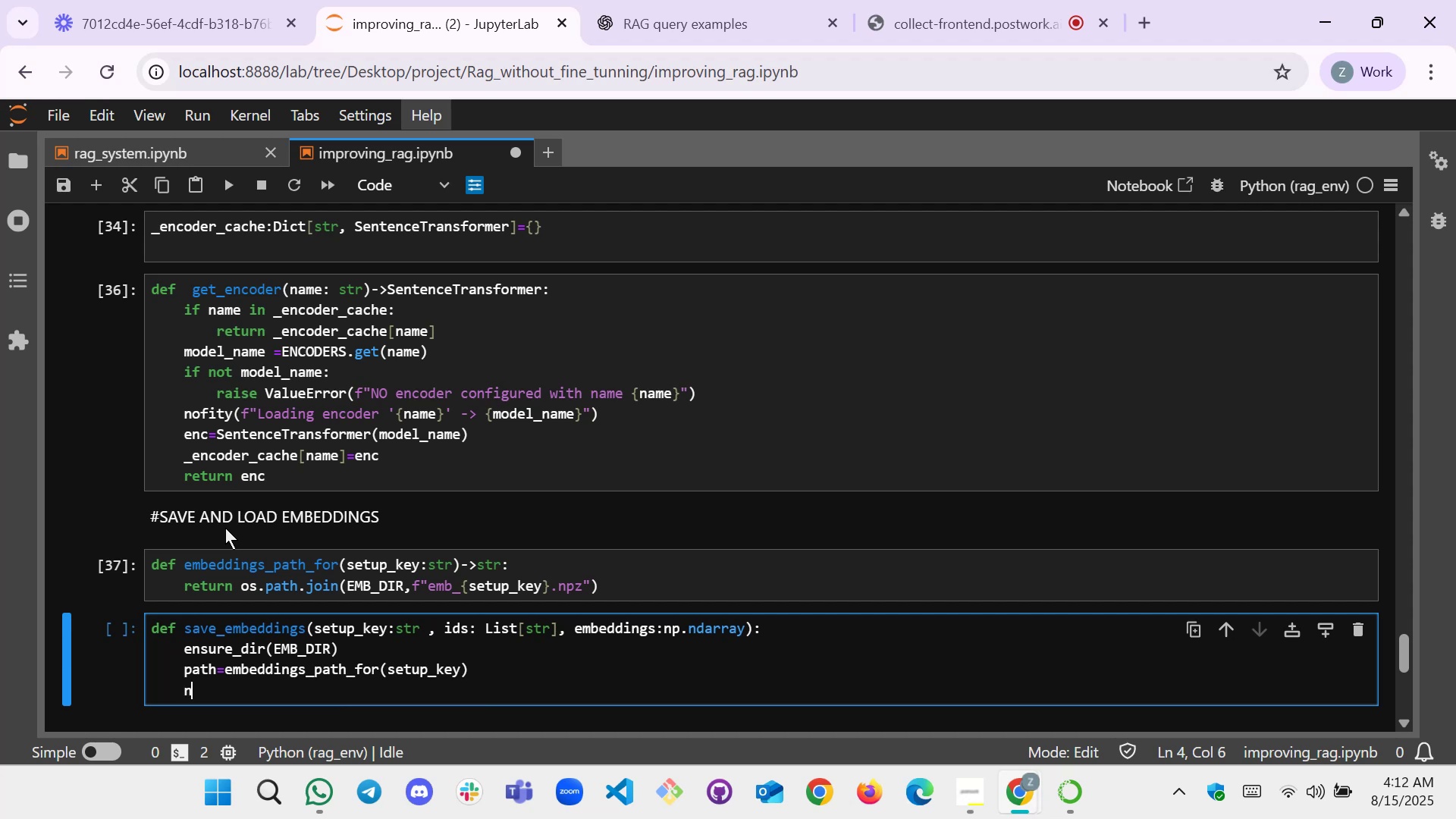 
type(.sav)
key(Tab)
key(Backspace)
key(Backspace)
key(Backspace)
key(Backspace)
type(p)
key(Tab)
key(Backspace)
type(.)
key(Backspace)
type(p.)
key(Tab)
type(sav)
 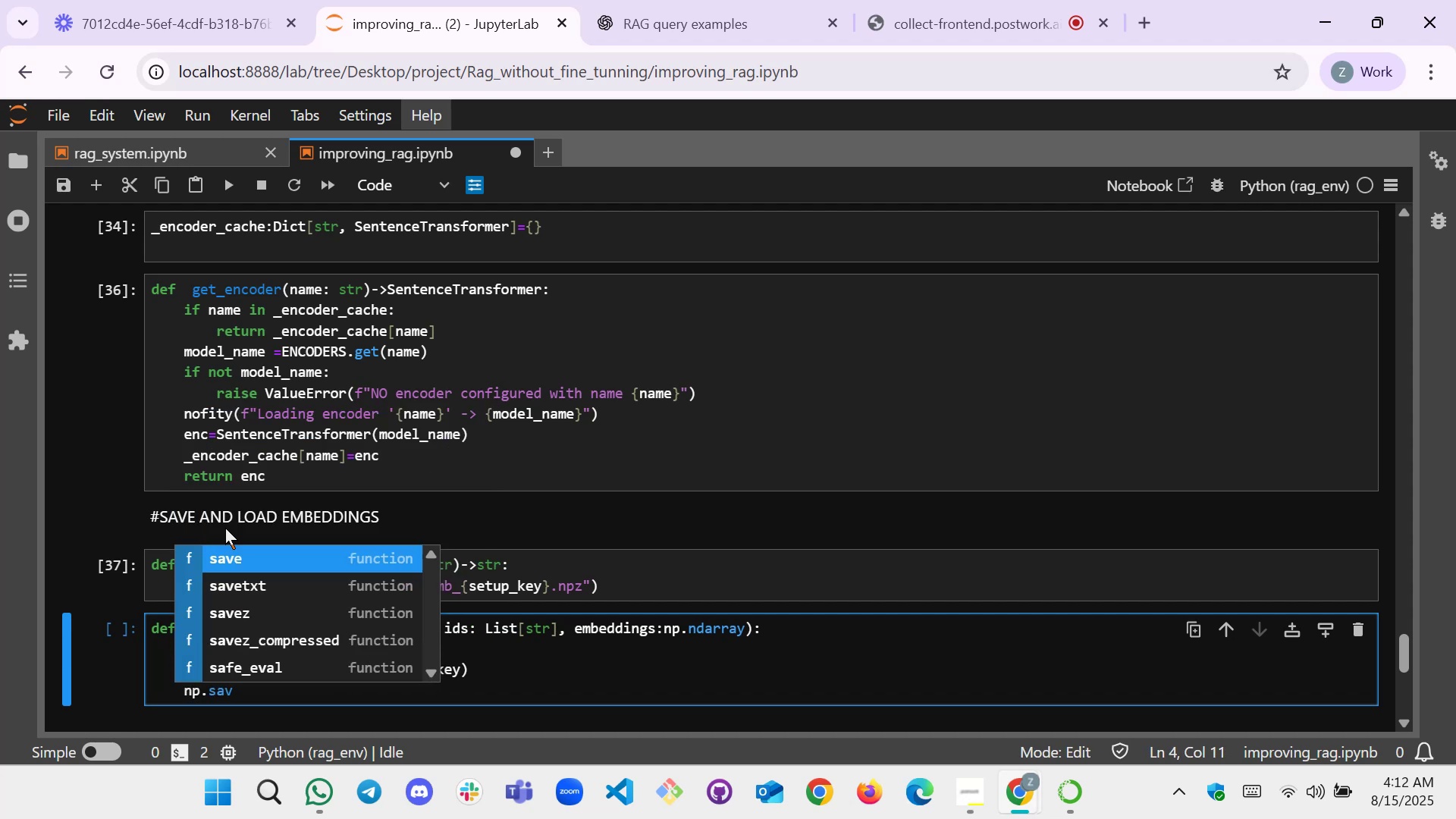 
key(ArrowDown)
 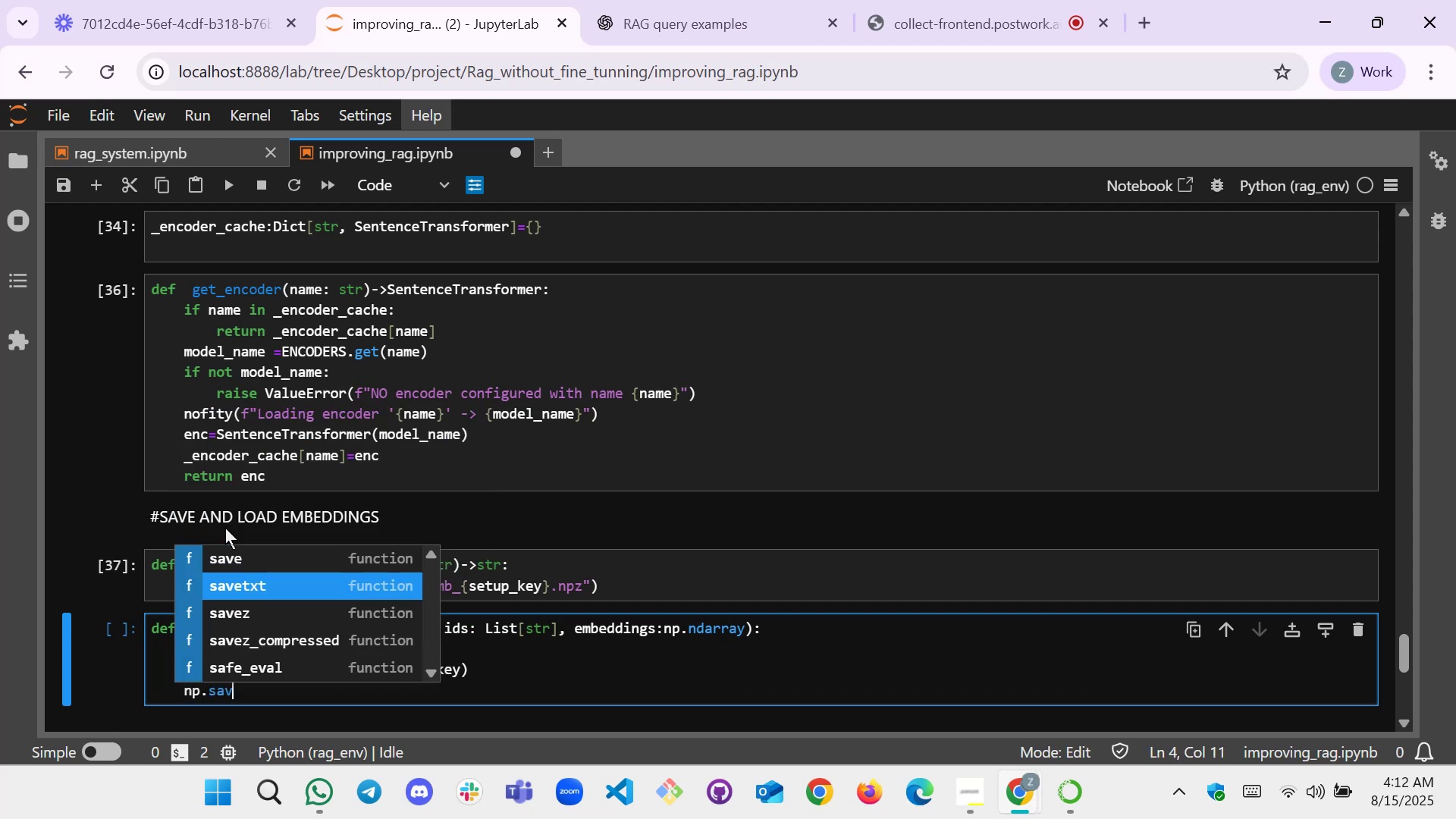 
key(ArrowDown)
 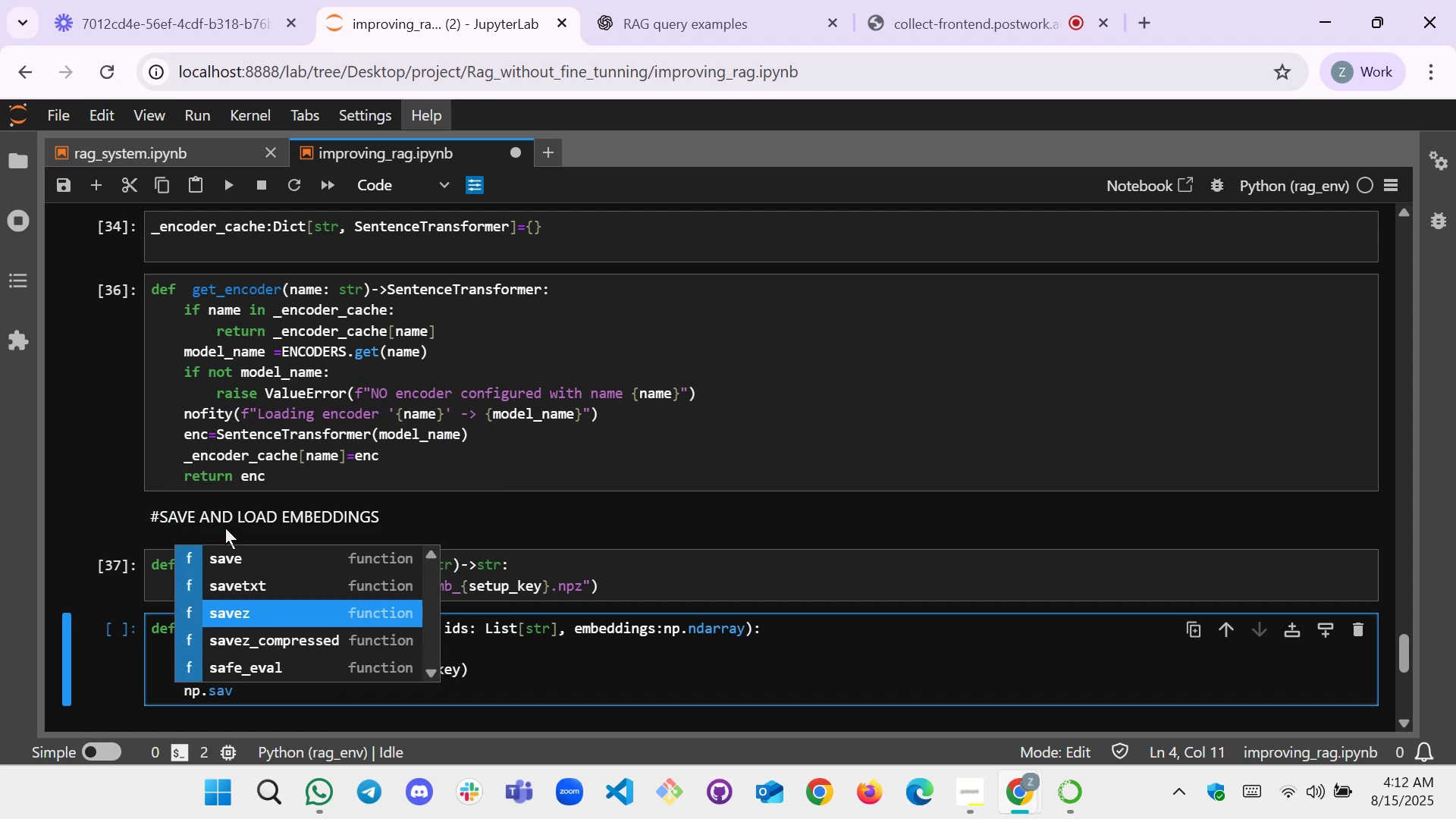 
key(Enter)
 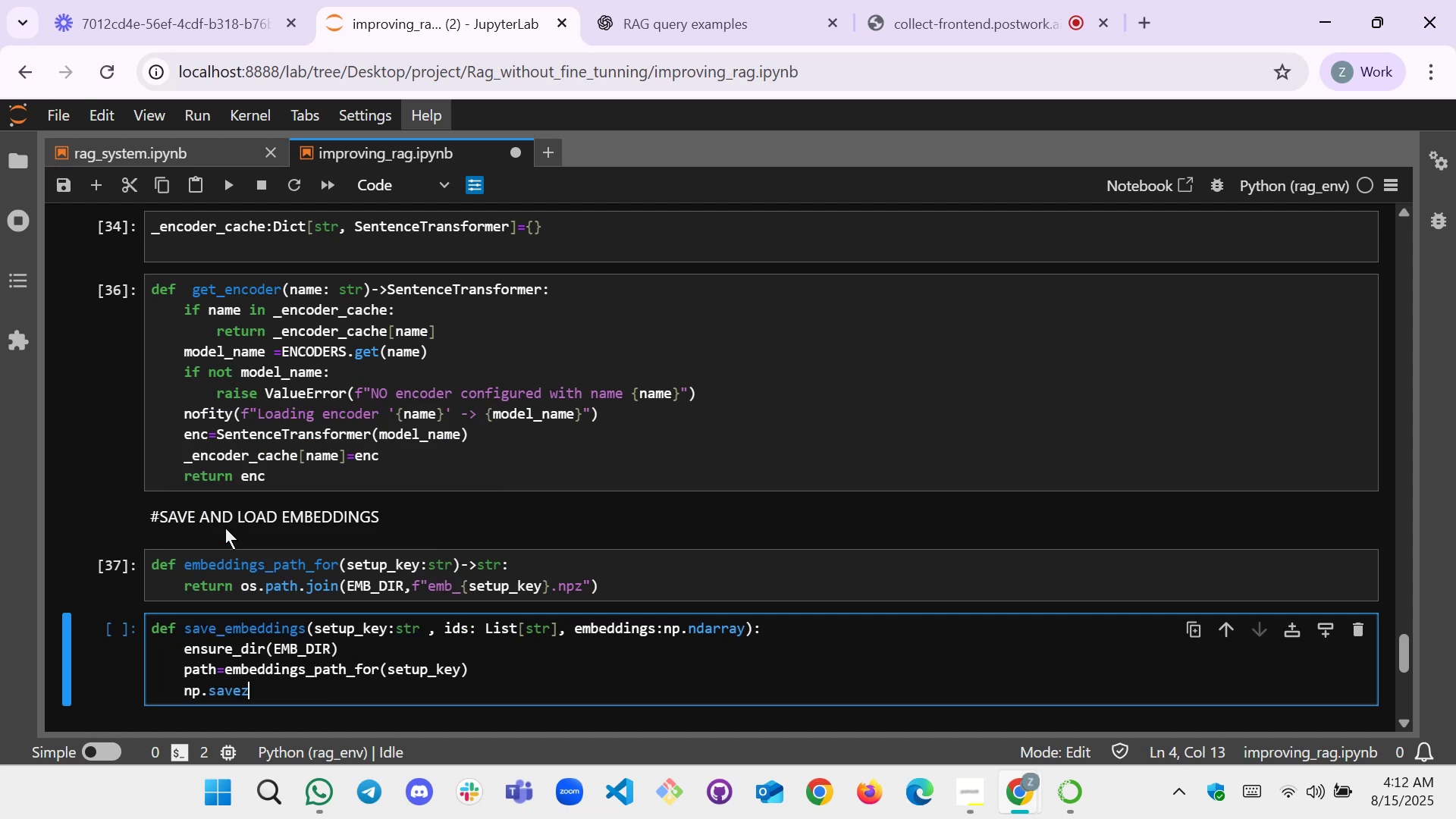 
key(Shift+Minus)
 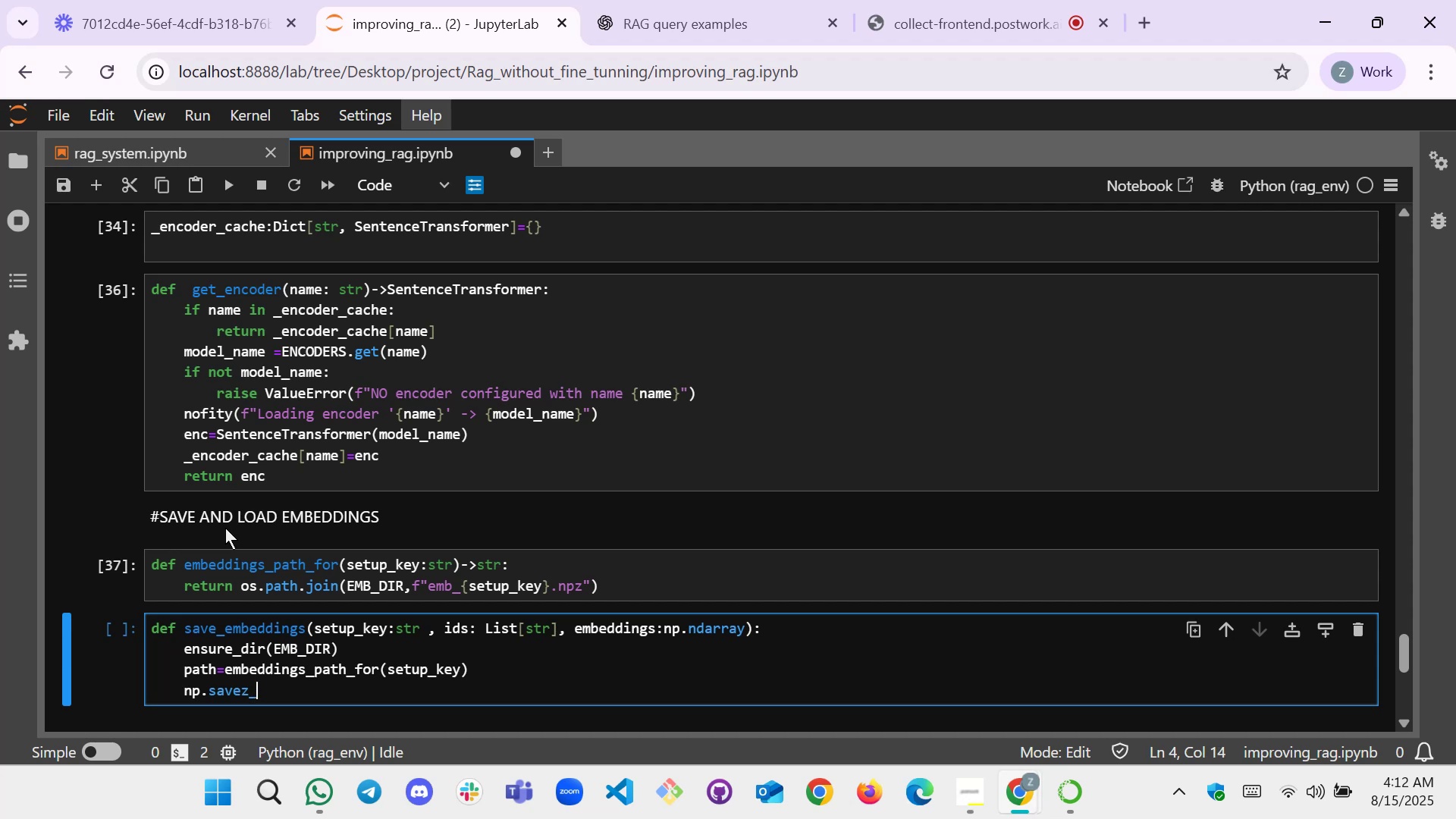 
key(Tab)
 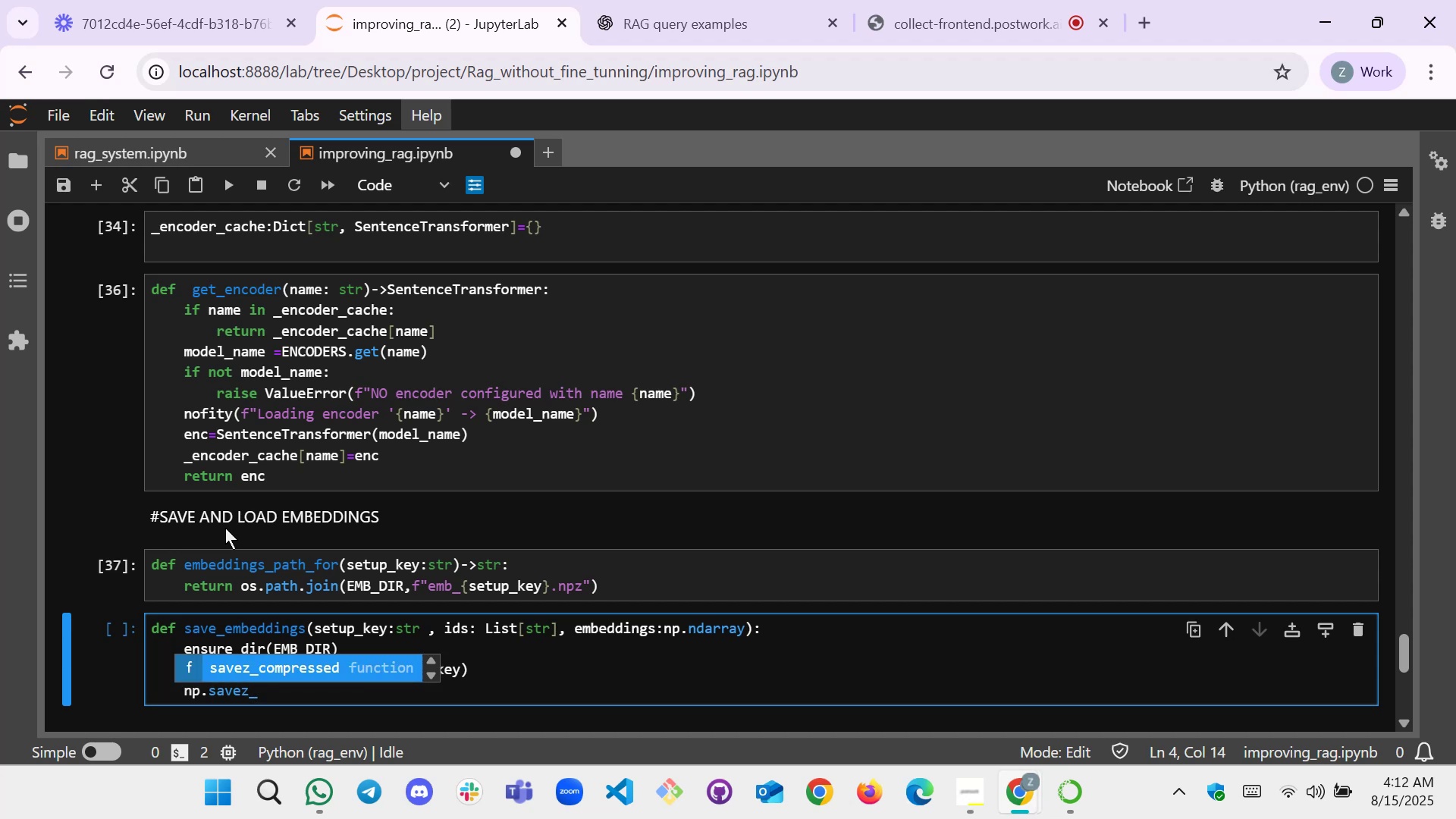 
key(Enter)
 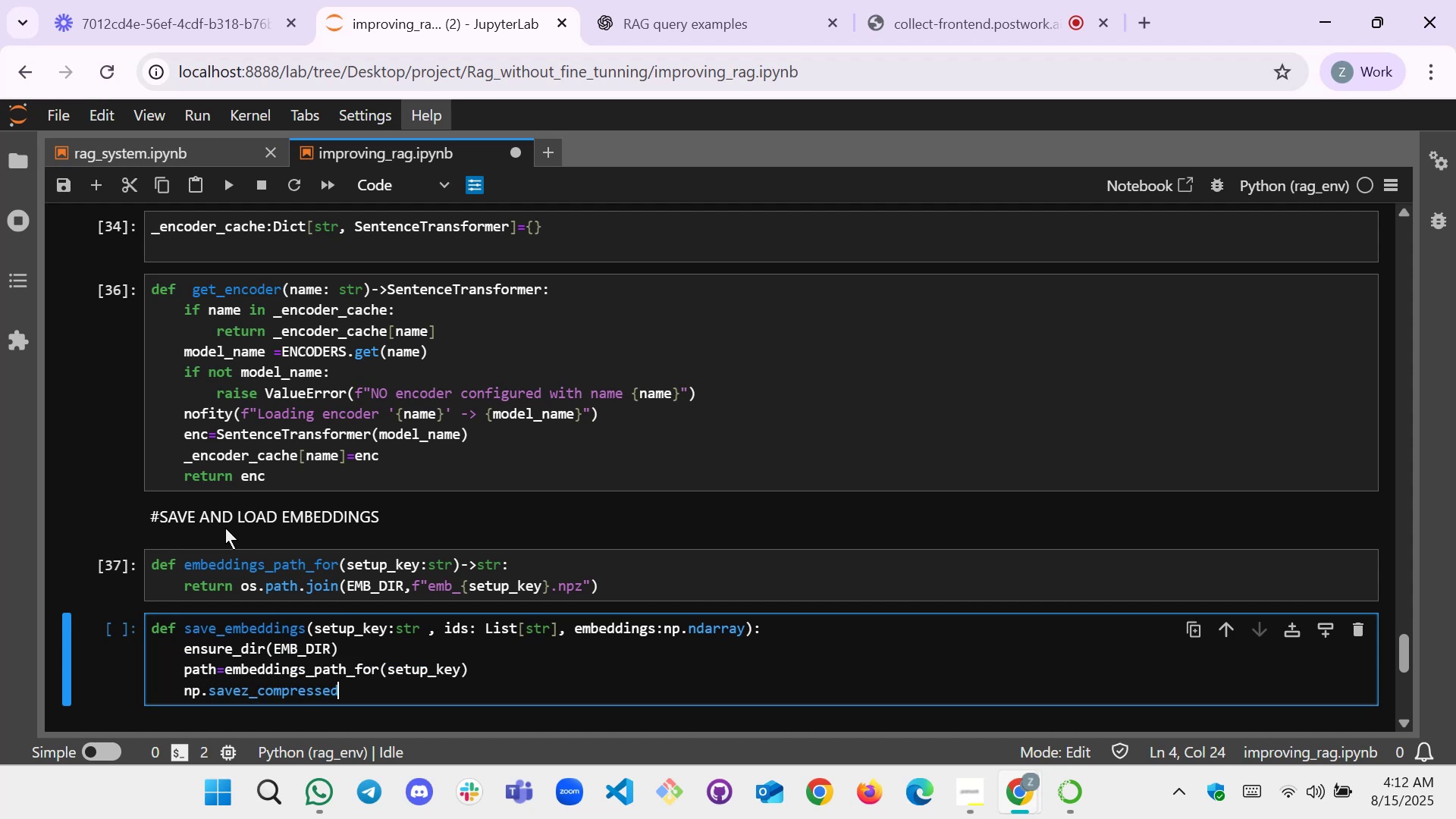 
type((path,ids=np.)
key(Tab)
type(arr)
 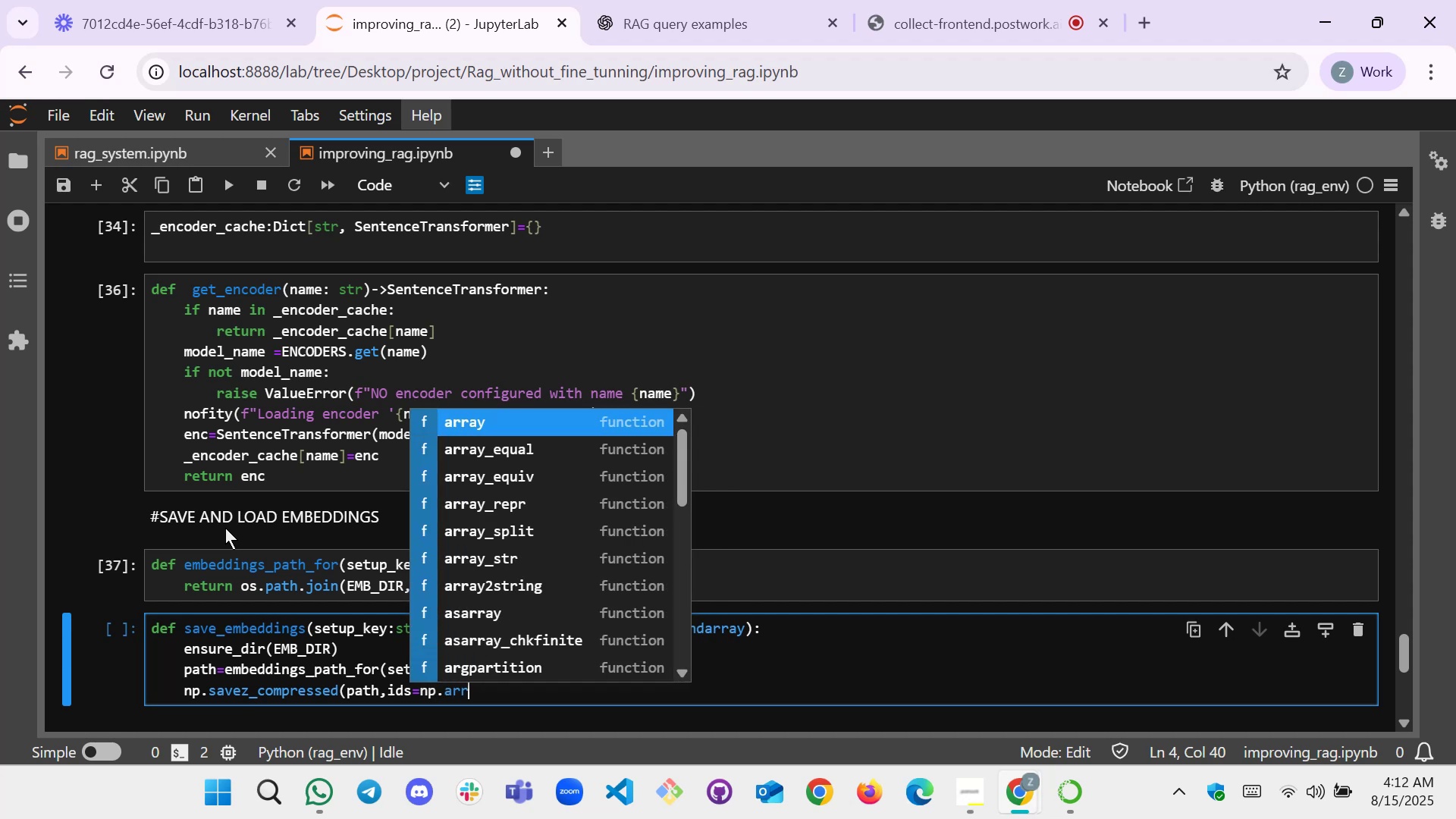 
key(Enter)
 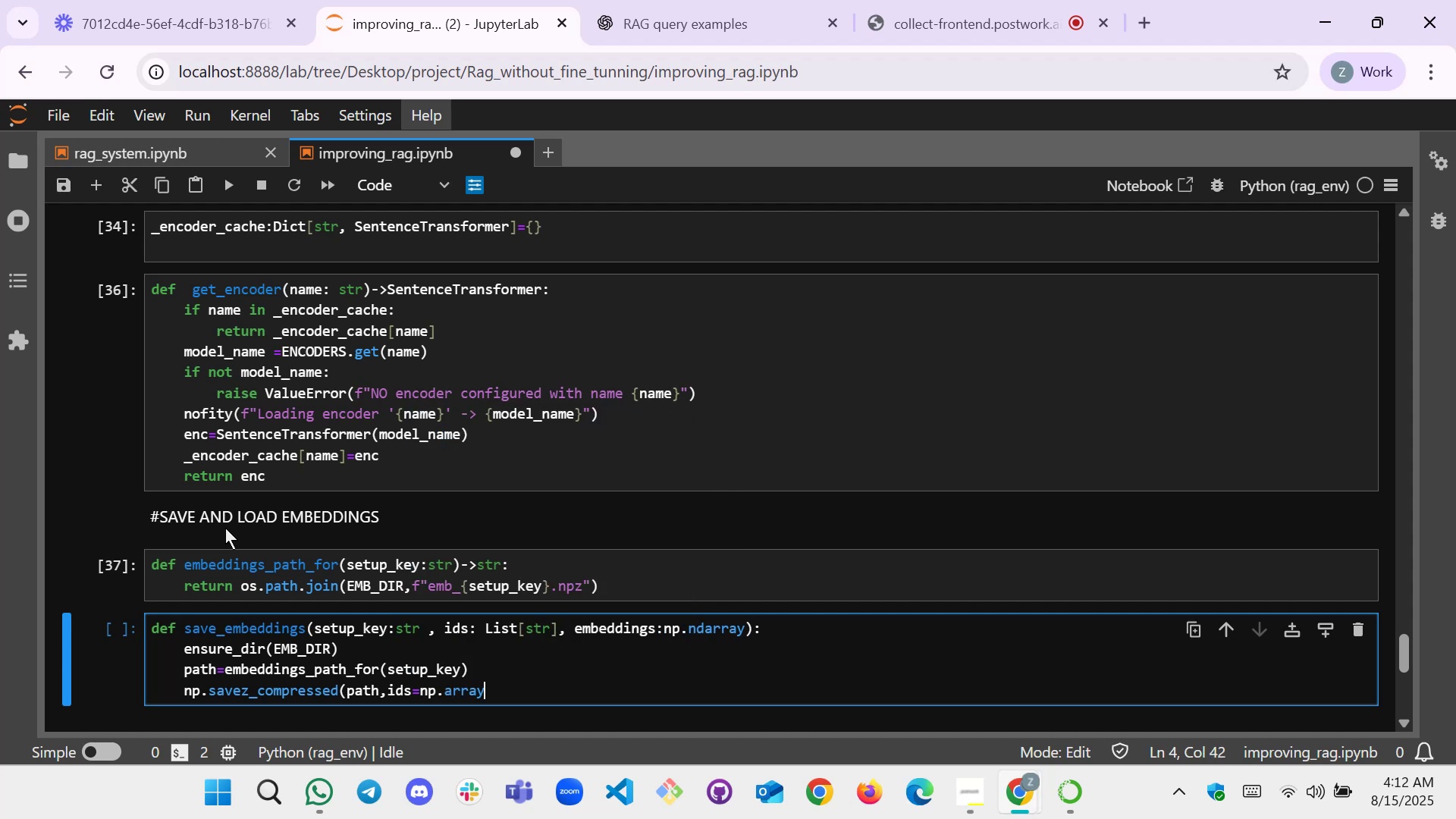 
type(())
key(Backspace)
type(ids),emb=em)
key(Tab)
 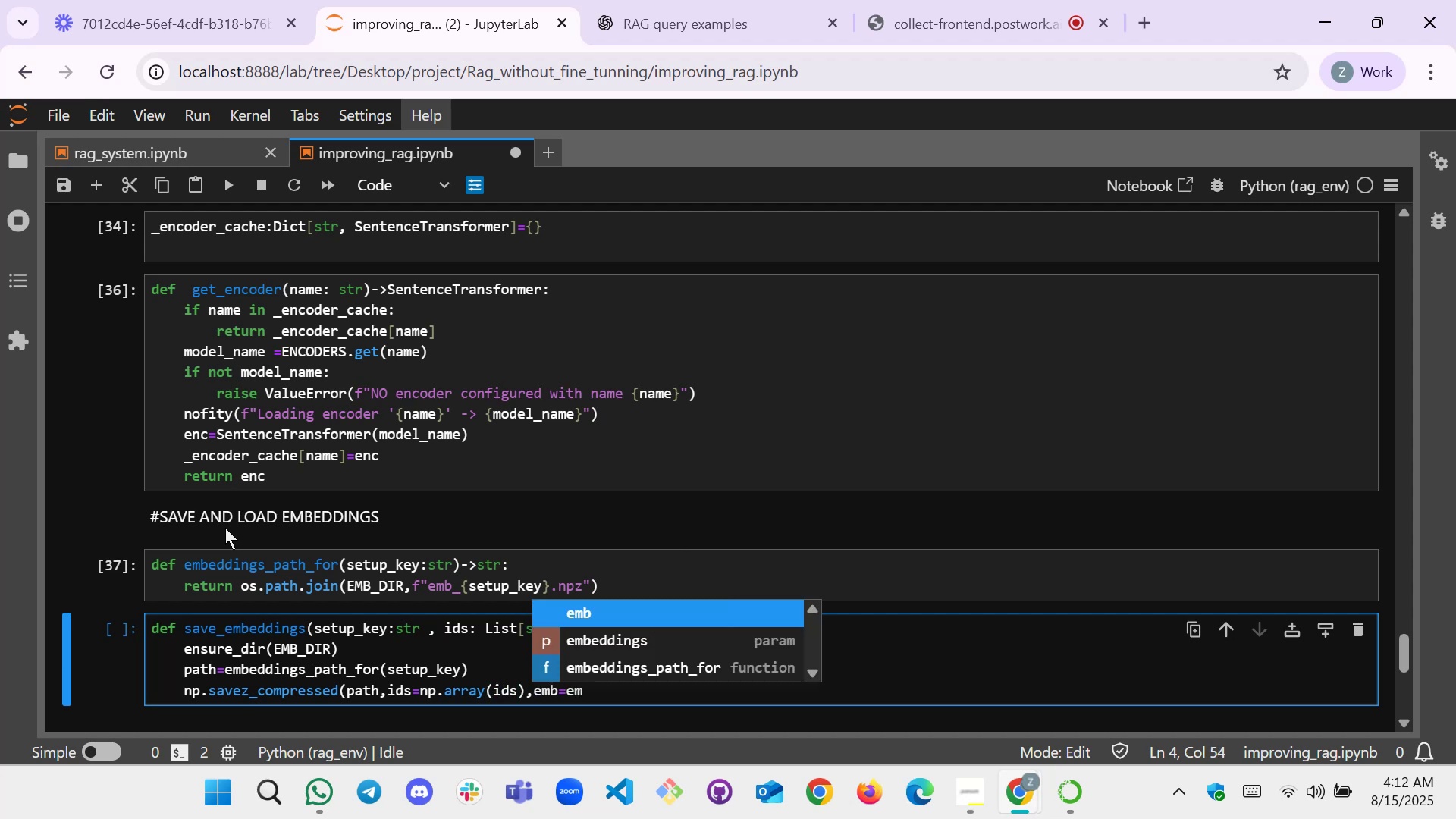 
key(ArrowDown)
 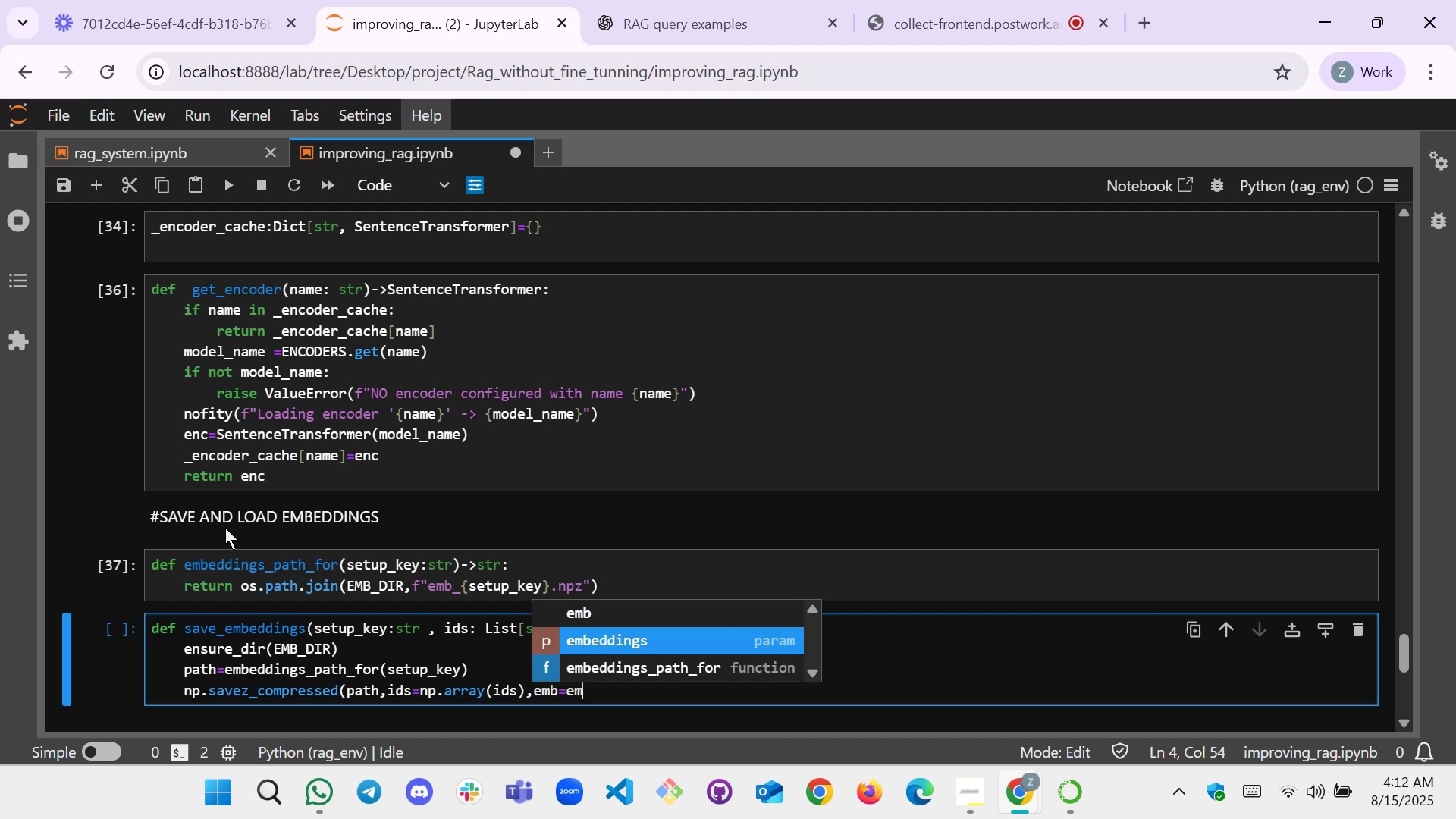 
key(Enter)
 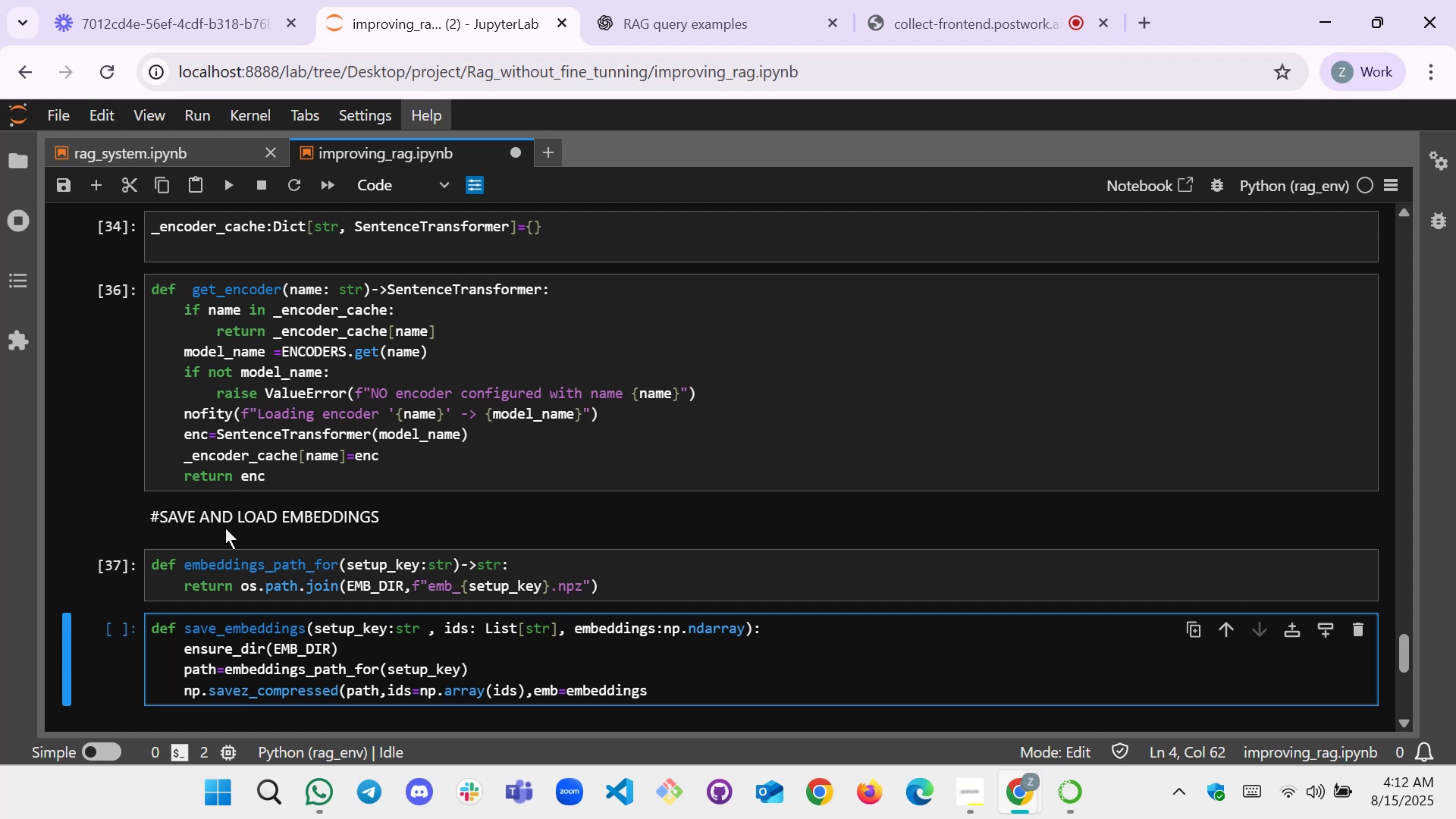 
key(Shift+0)
 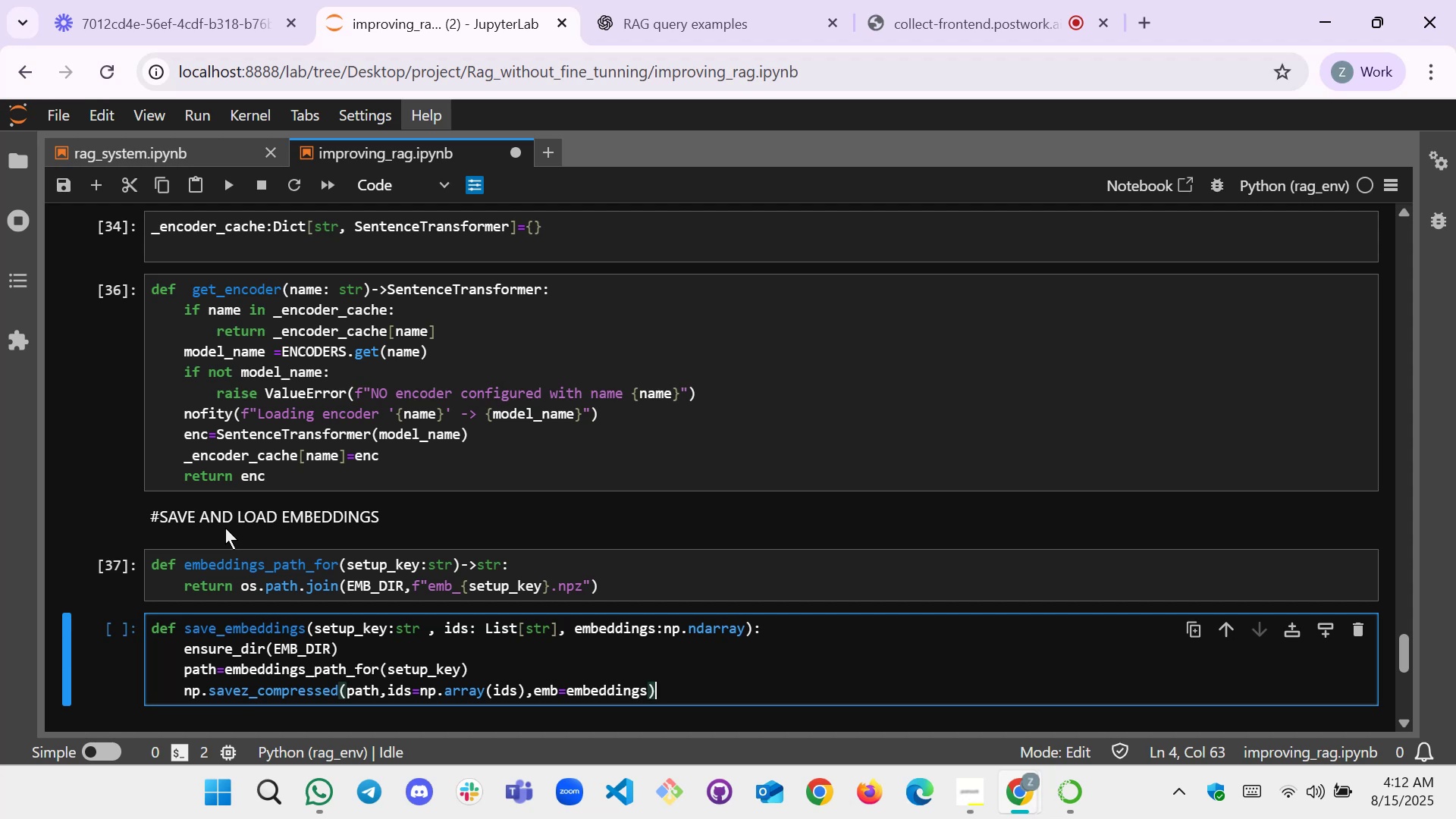 
key(Enter)
 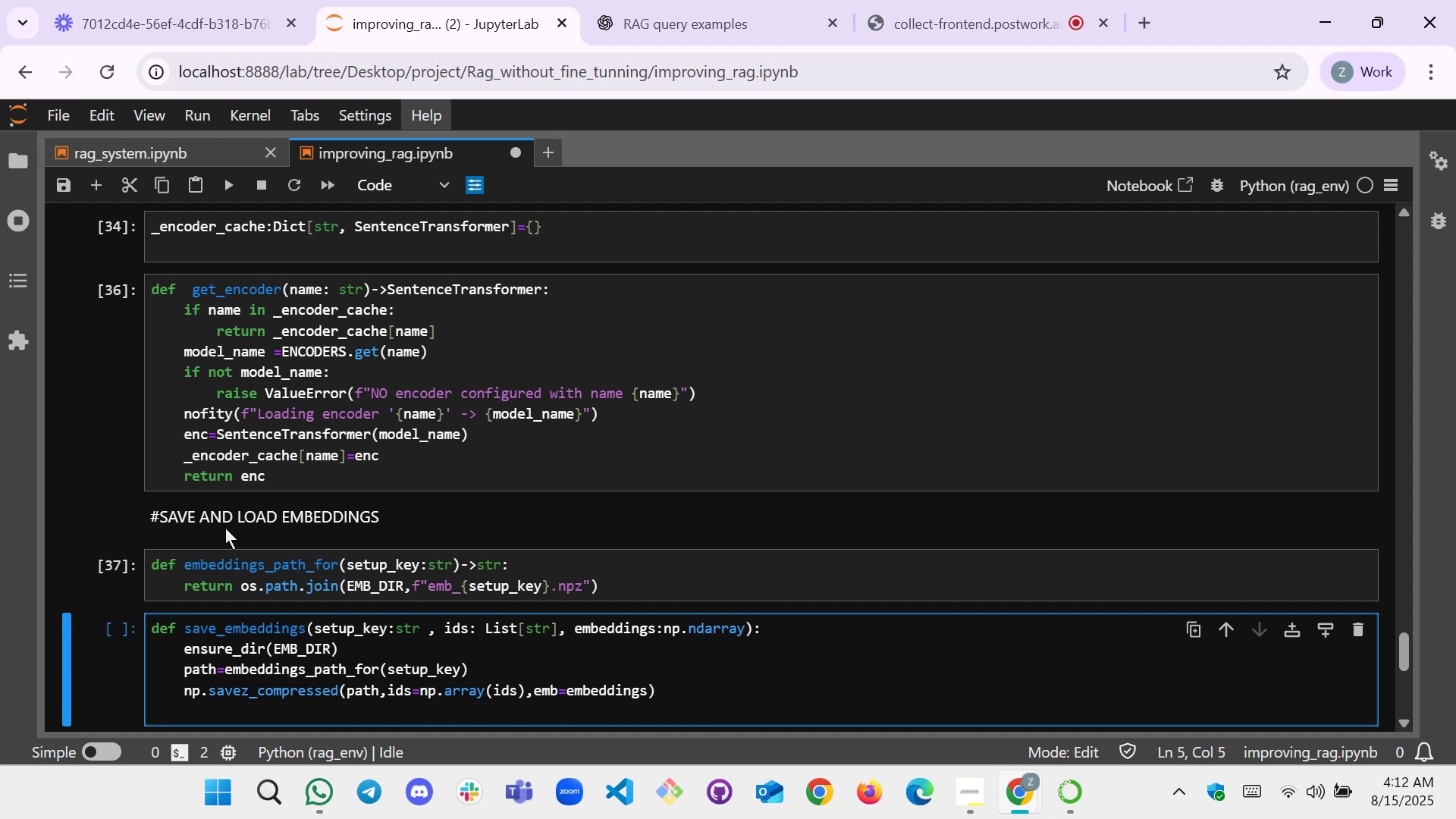 
type(notify(f"")
 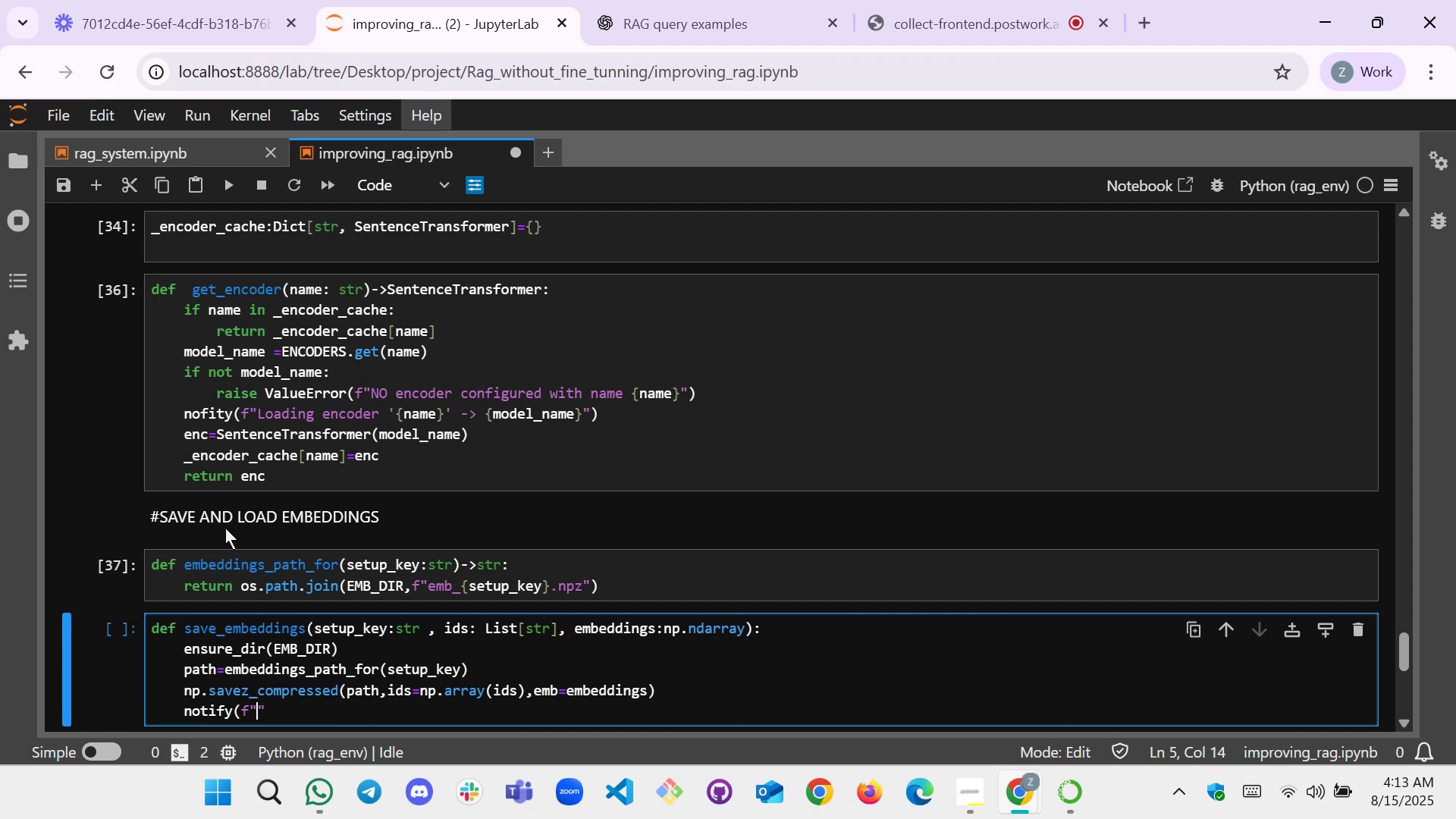 
 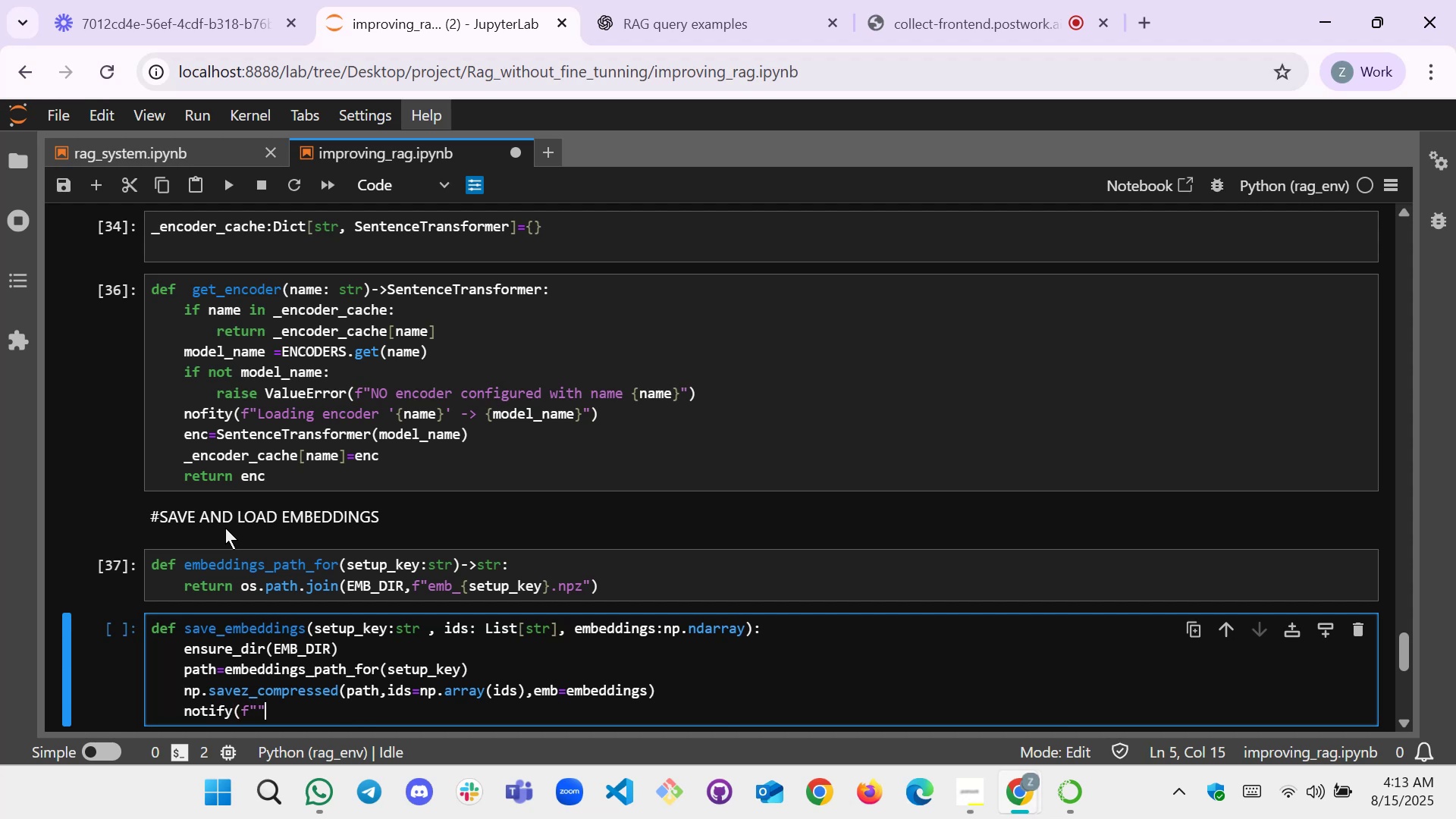 
key(ArrowLeft)
 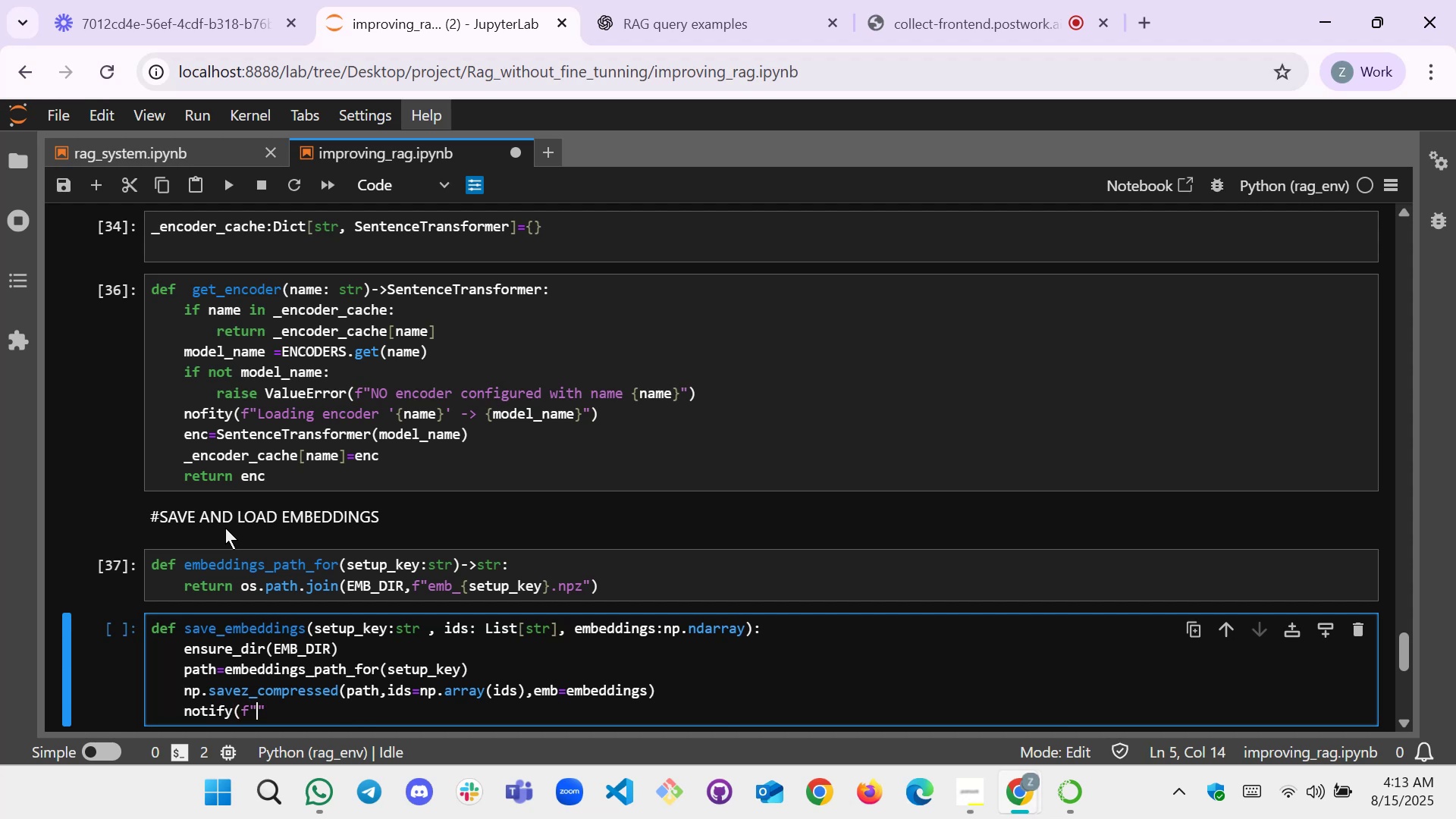 
type(Savedem)
key(Backspace)
key(Backspace)
type( embeddings for {setupe)
key(Backspace)
type(_ke)
key(Tab)
 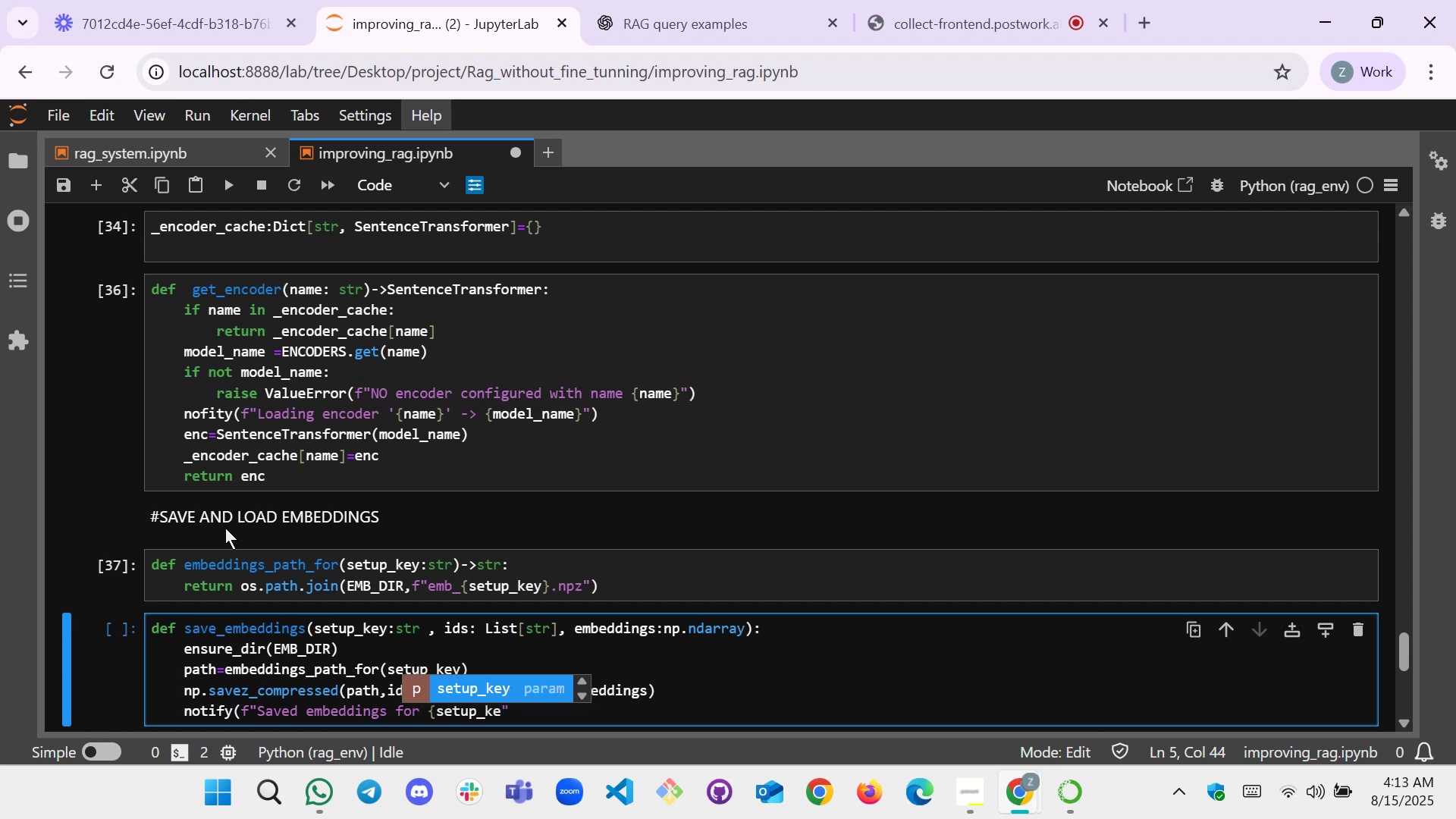 
key(Enter)
 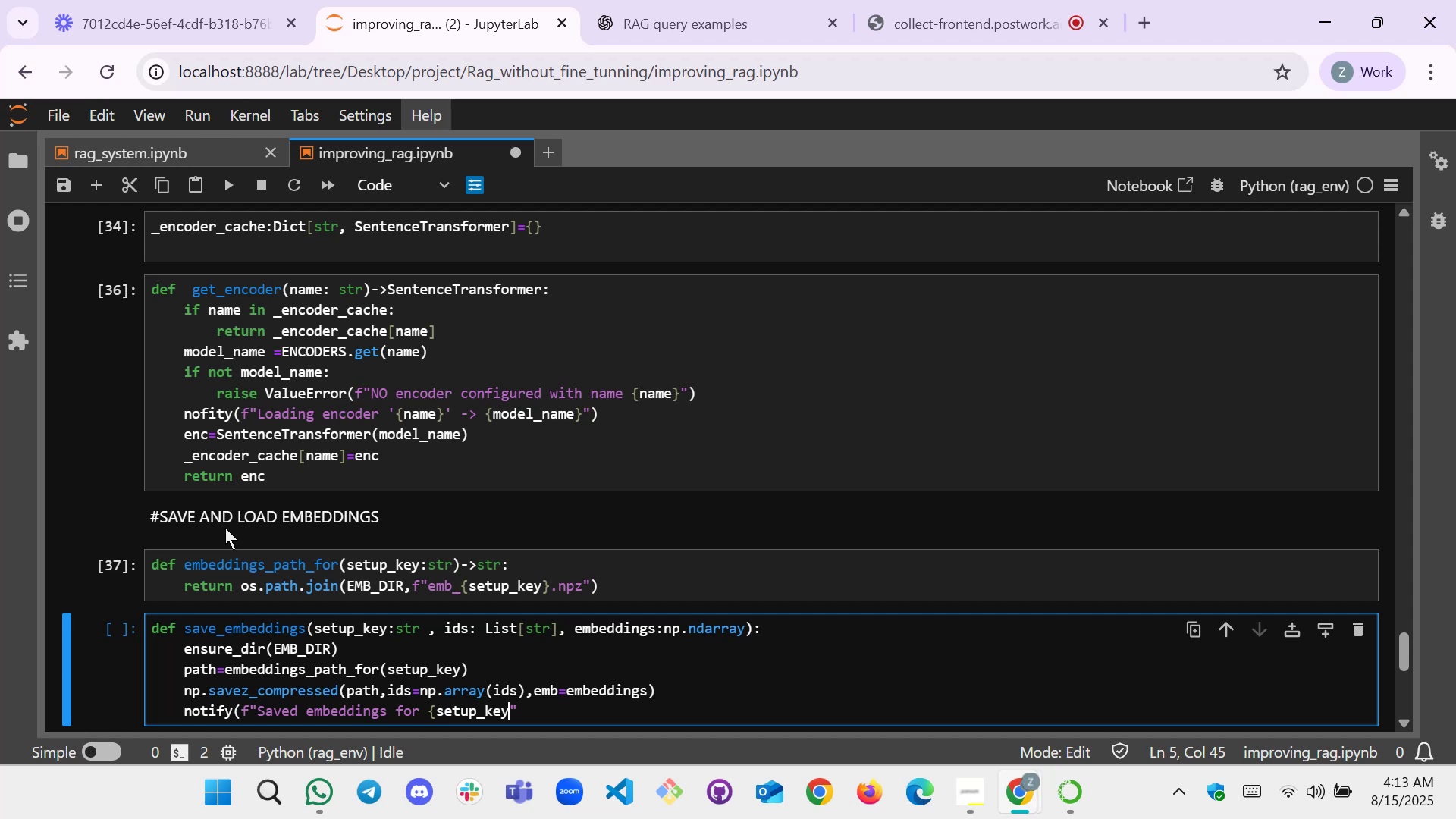 
key(Shift+BracketLeft)
 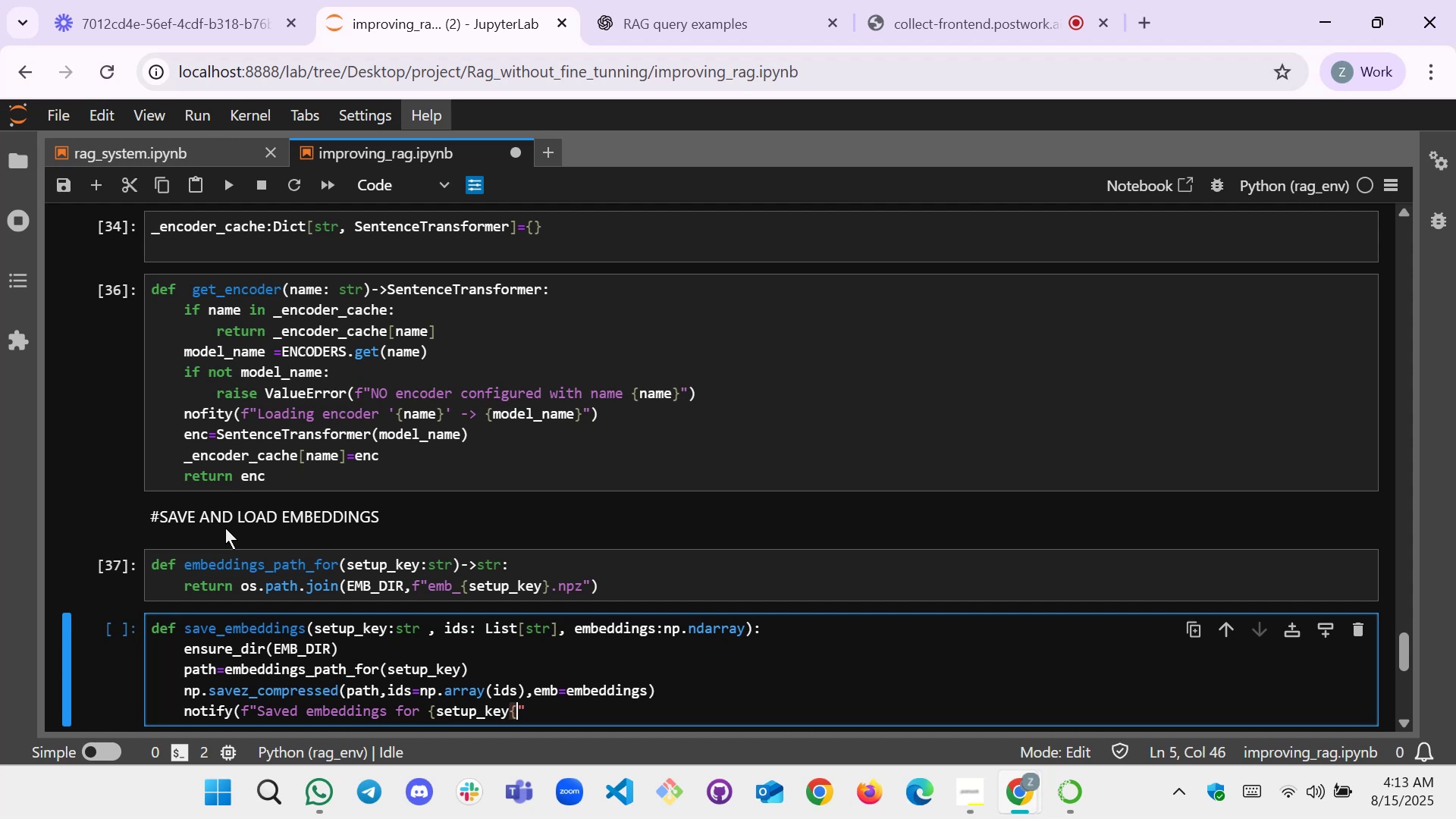 
key(Backspace)
 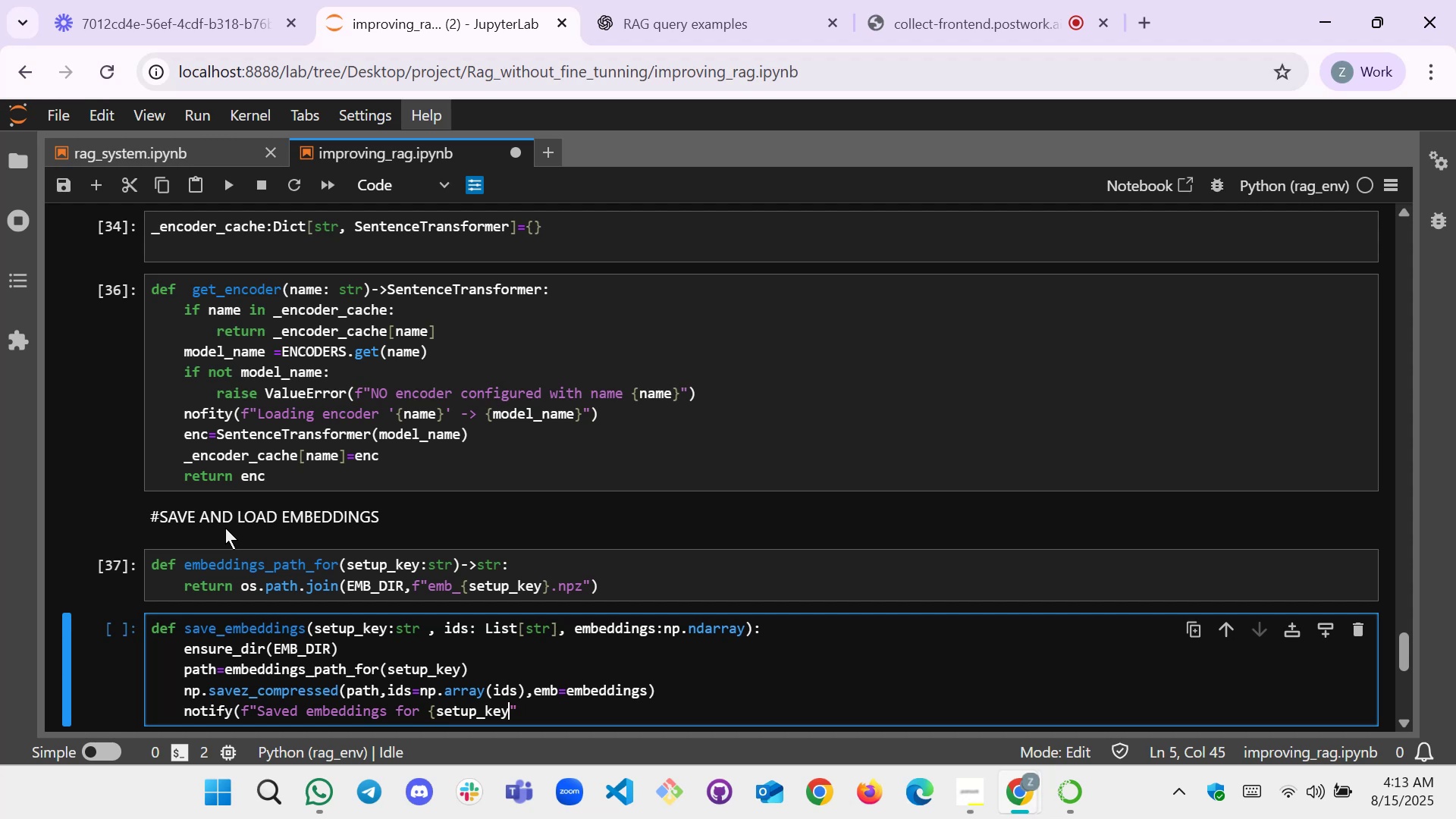 
key(Shift+BracketRight)
 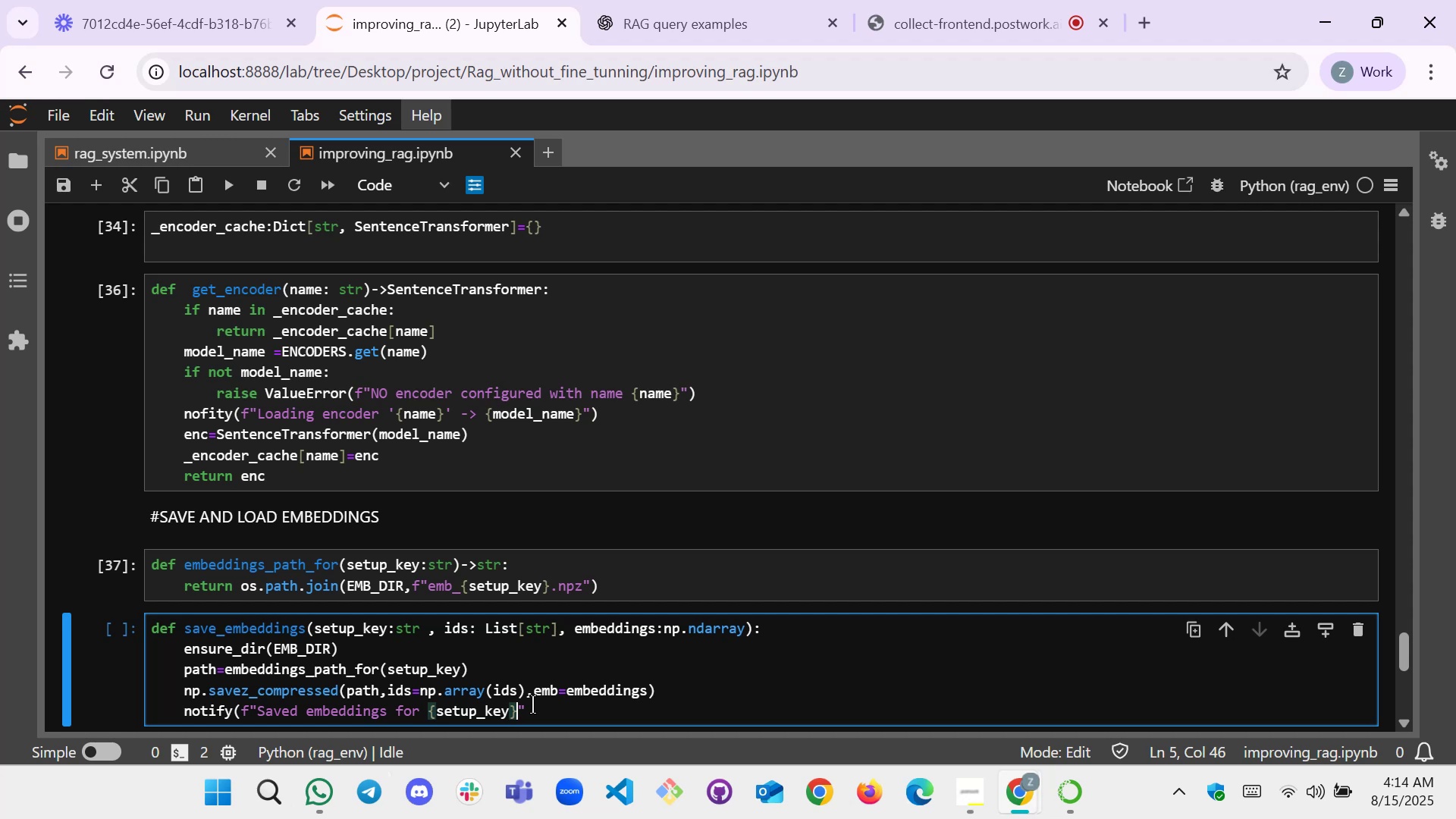 
wait(45.24)
 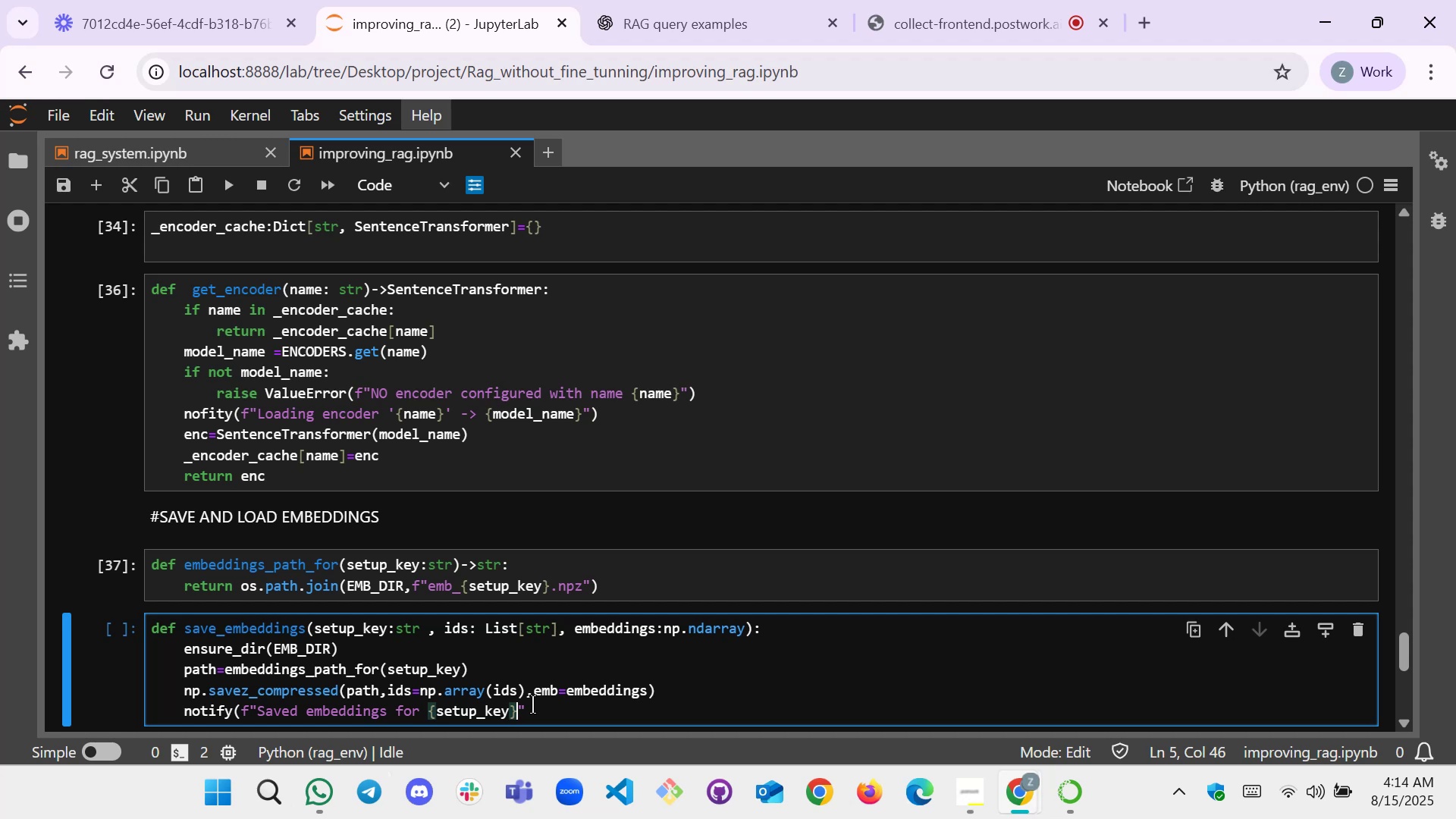 
scroll: coordinate [527, 627], scroll_direction: down, amount: 1.0
 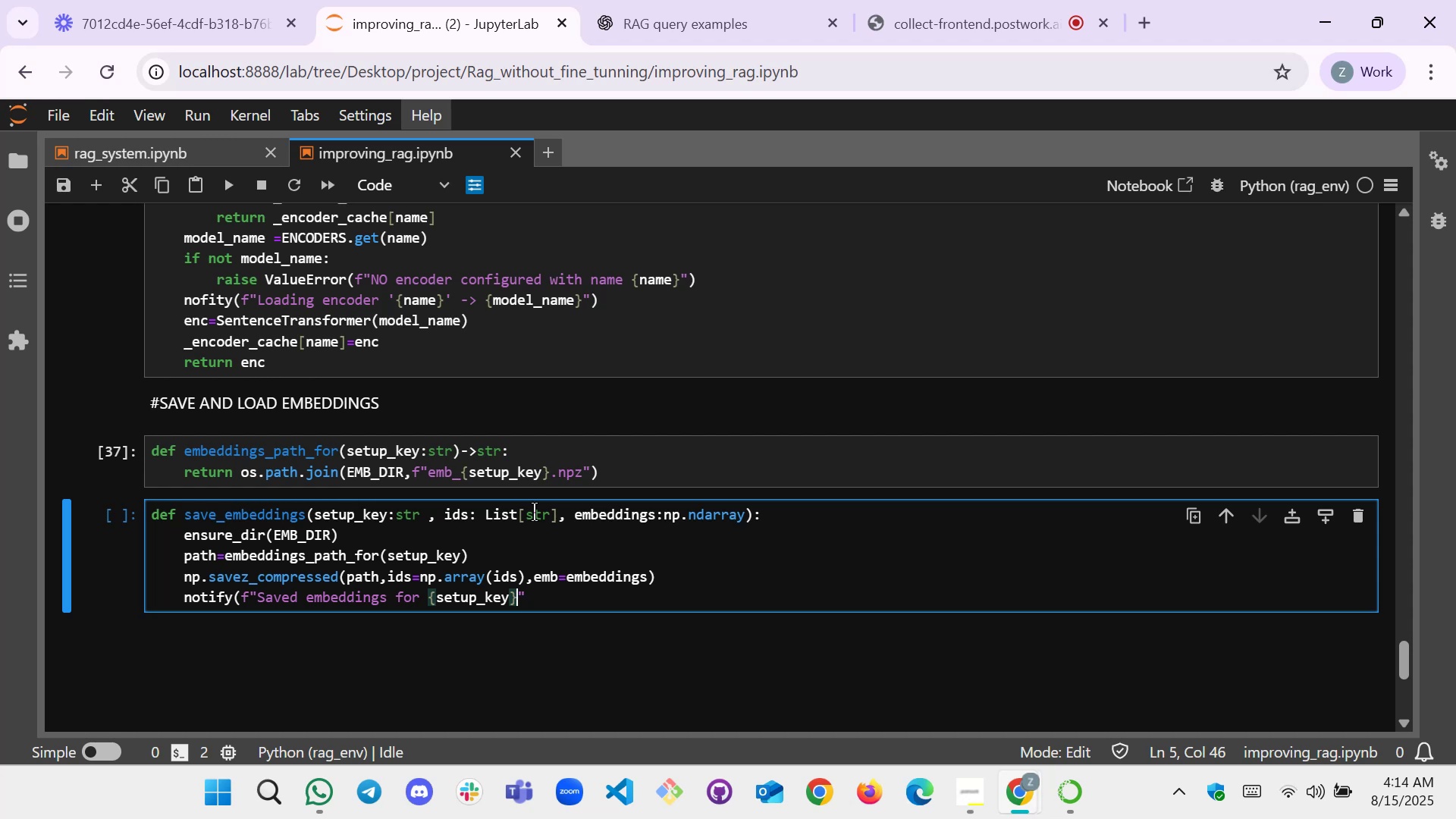 
wait(32.37)
 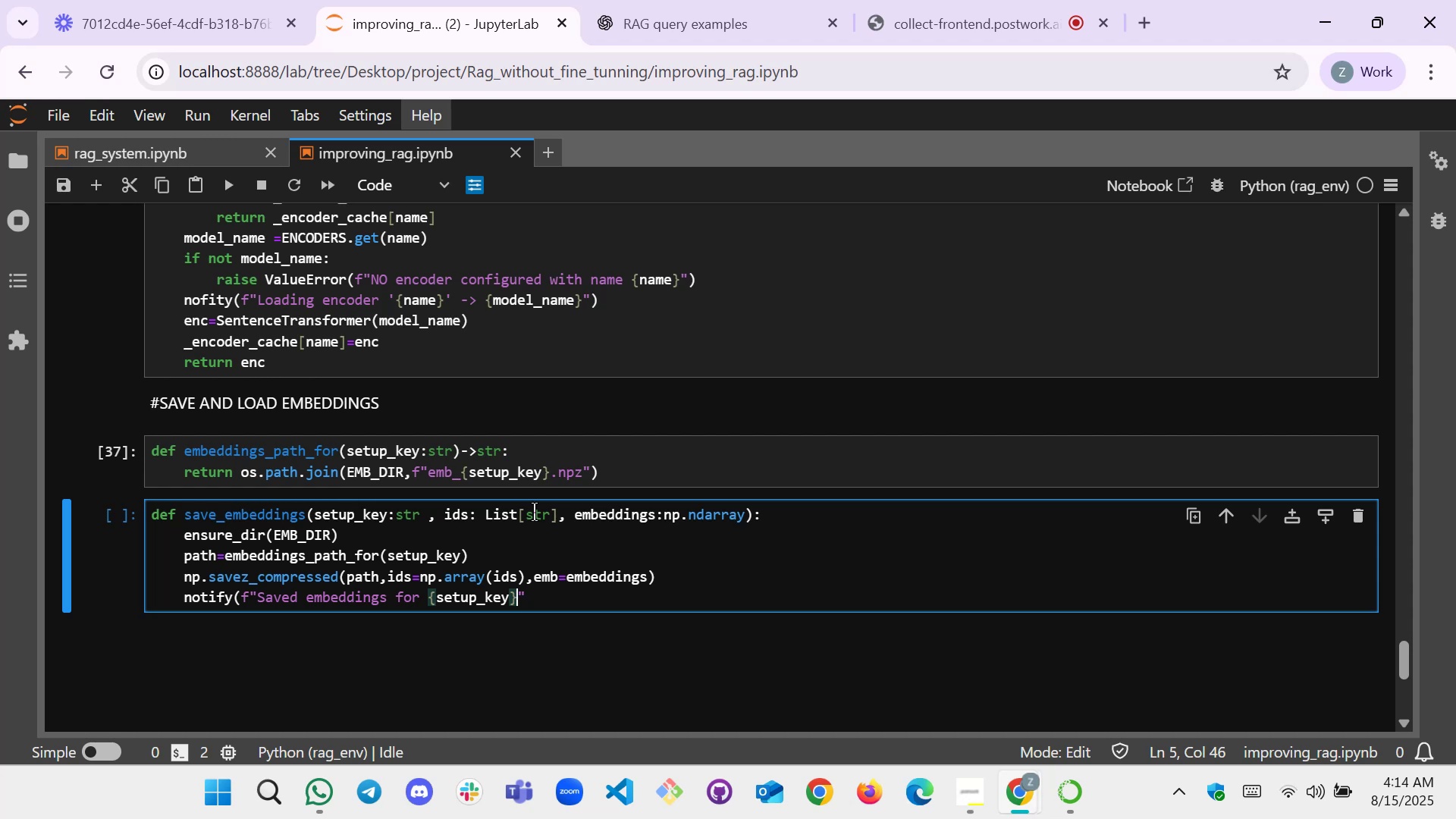 
scroll: coordinate [534, 585], scroll_direction: none, amount: 0.0
 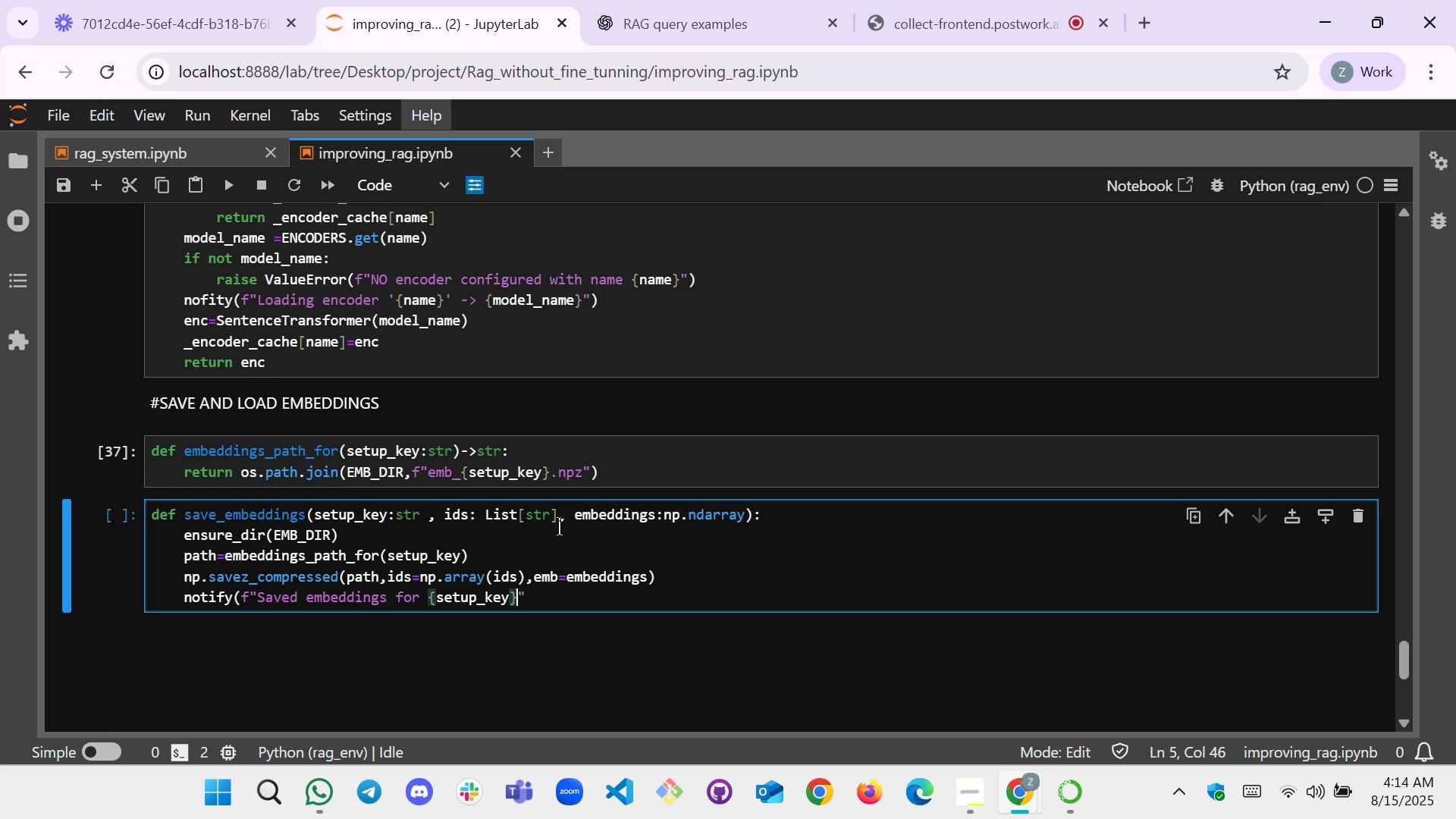 
wait(18.76)
 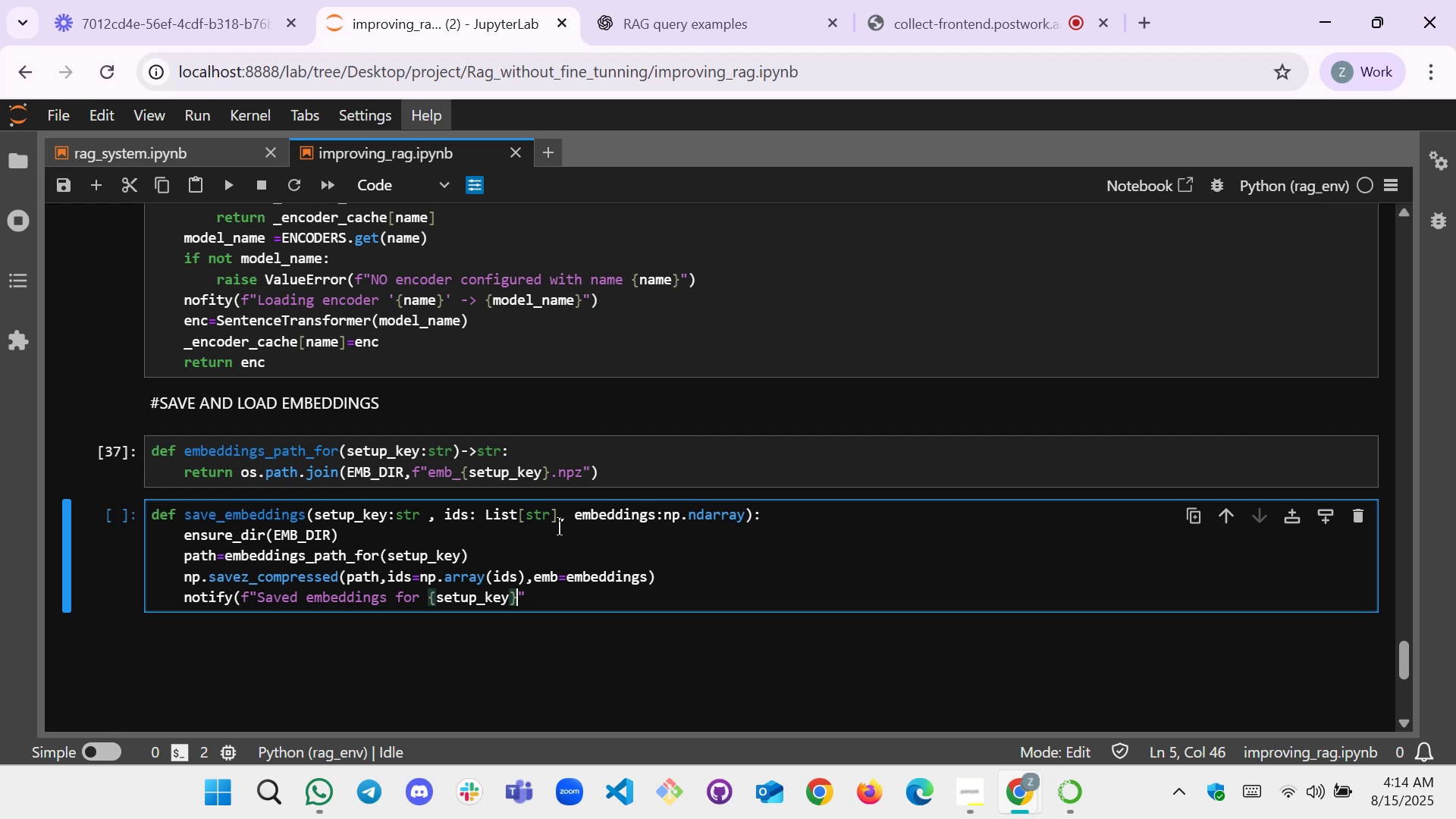 
key(BracketLeft)
 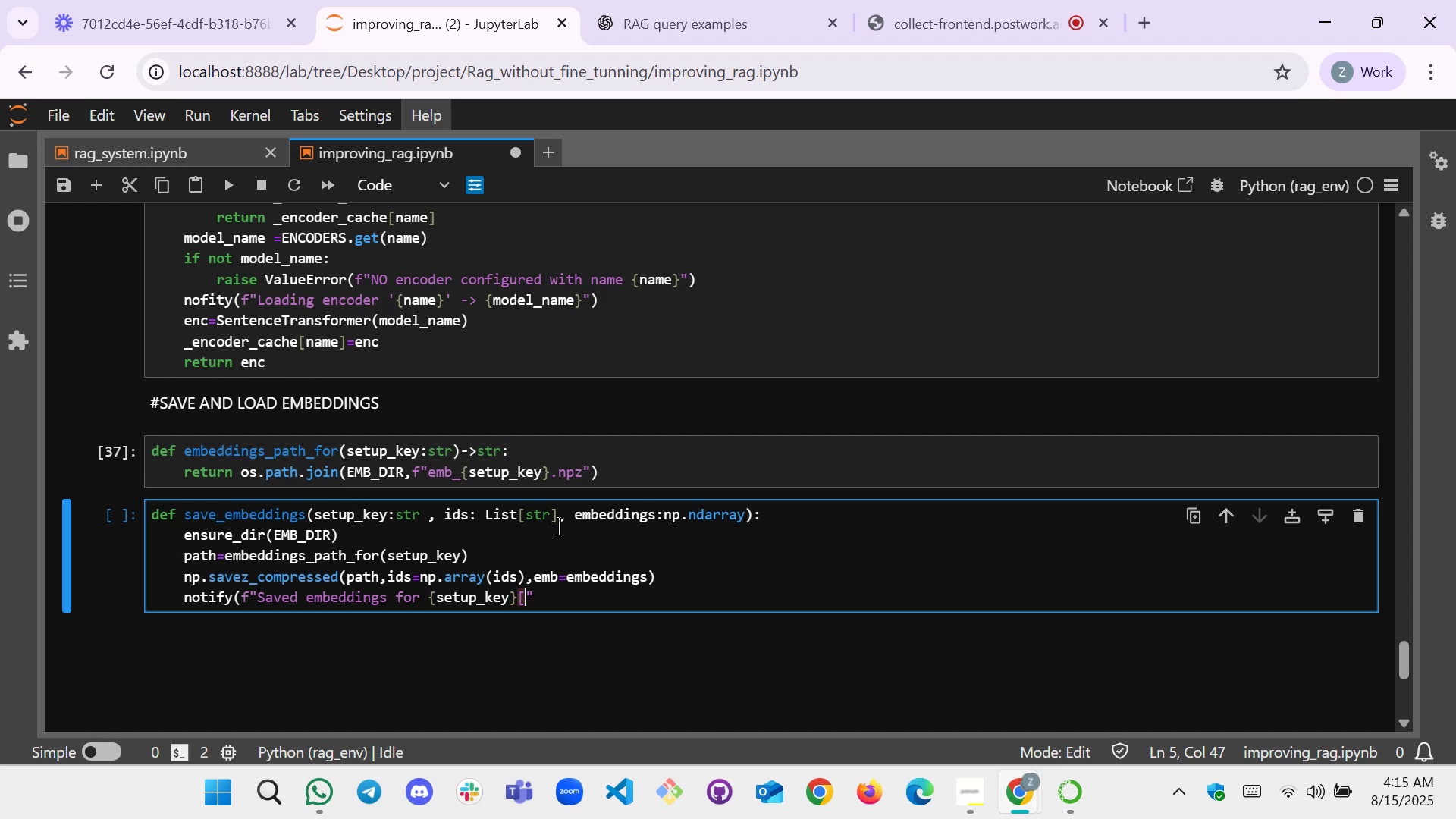 
key(Backspace)
 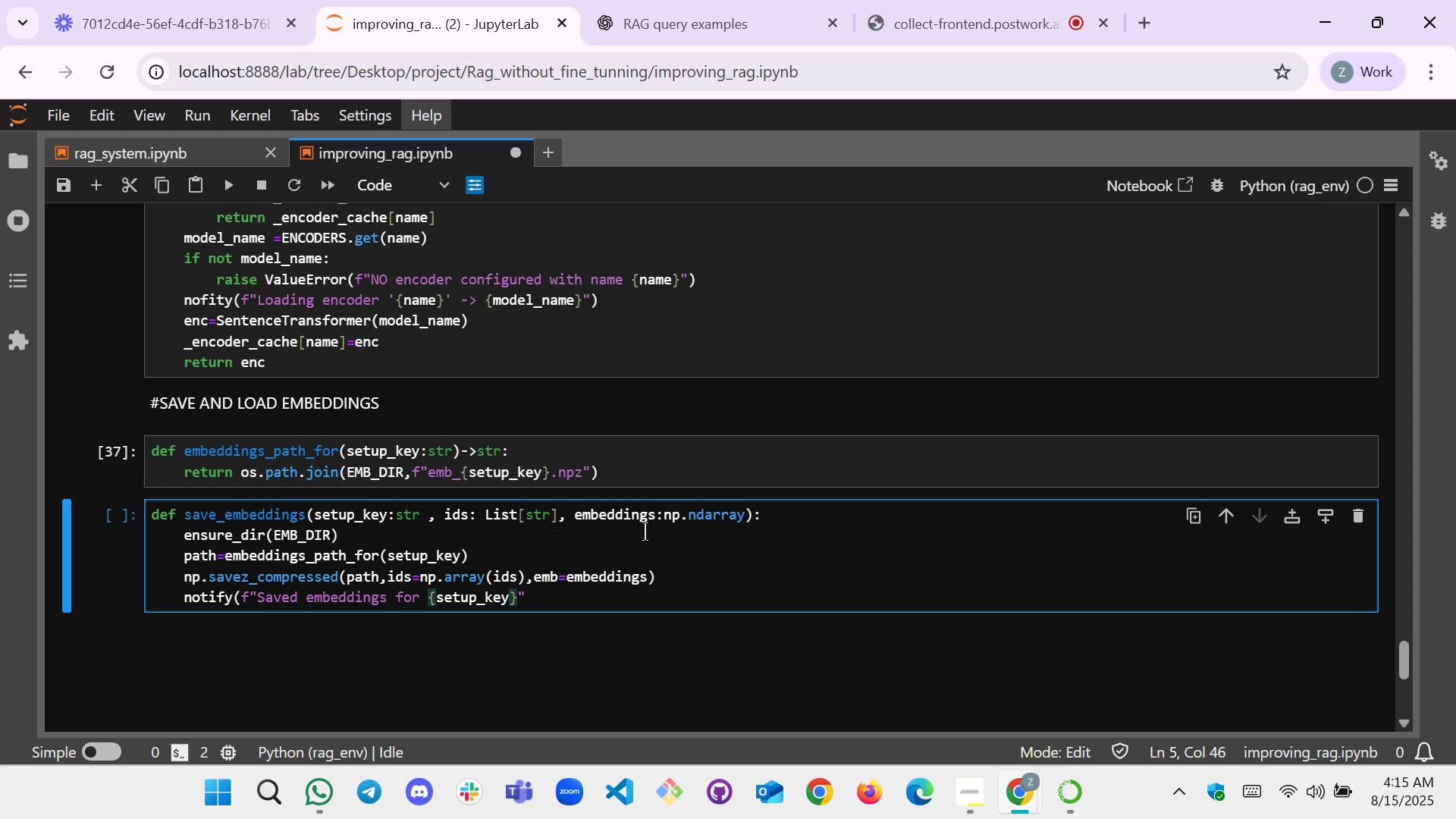 
key(Minus)
 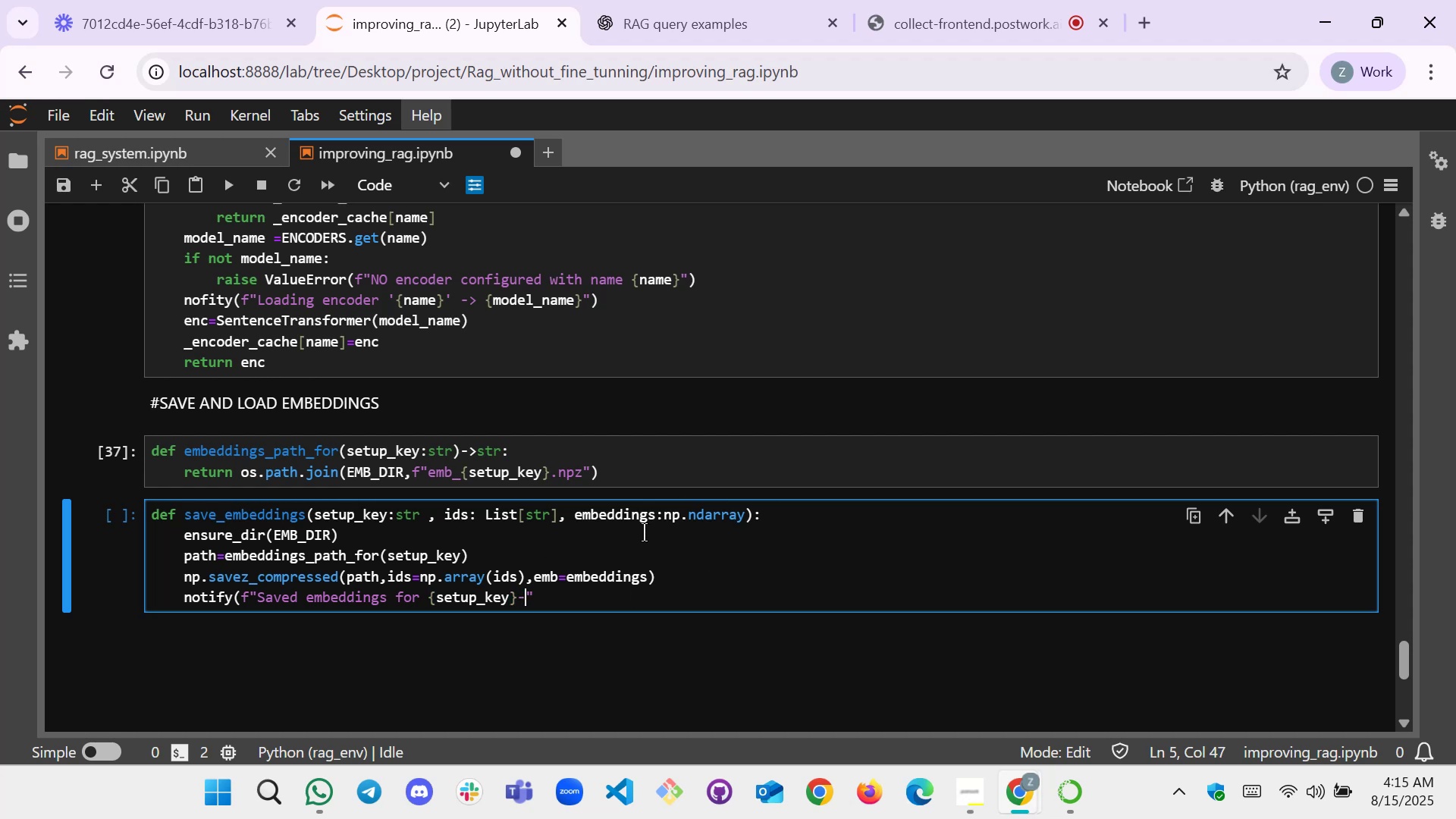 
key(Period)
 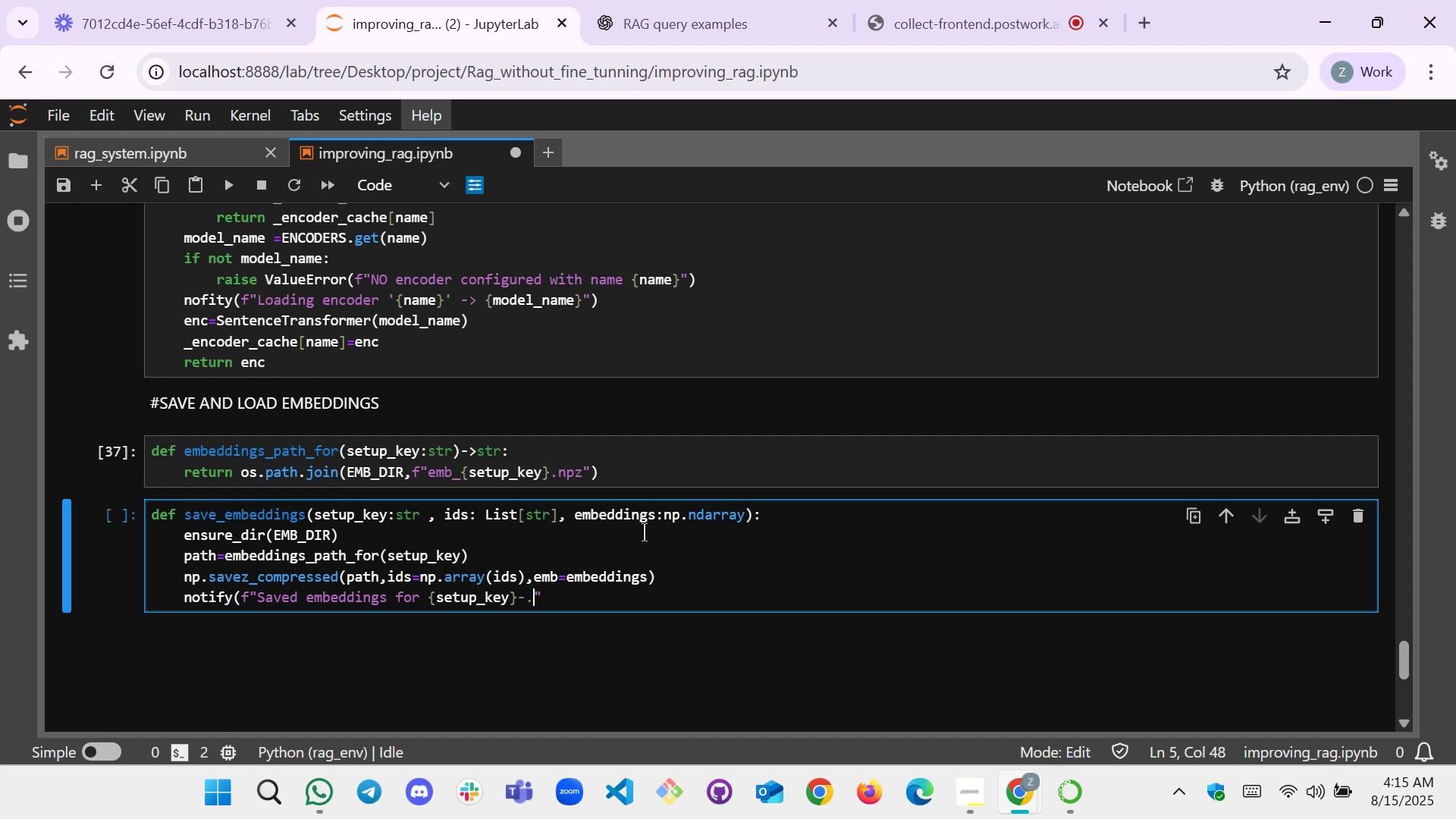 
key(Backspace)
 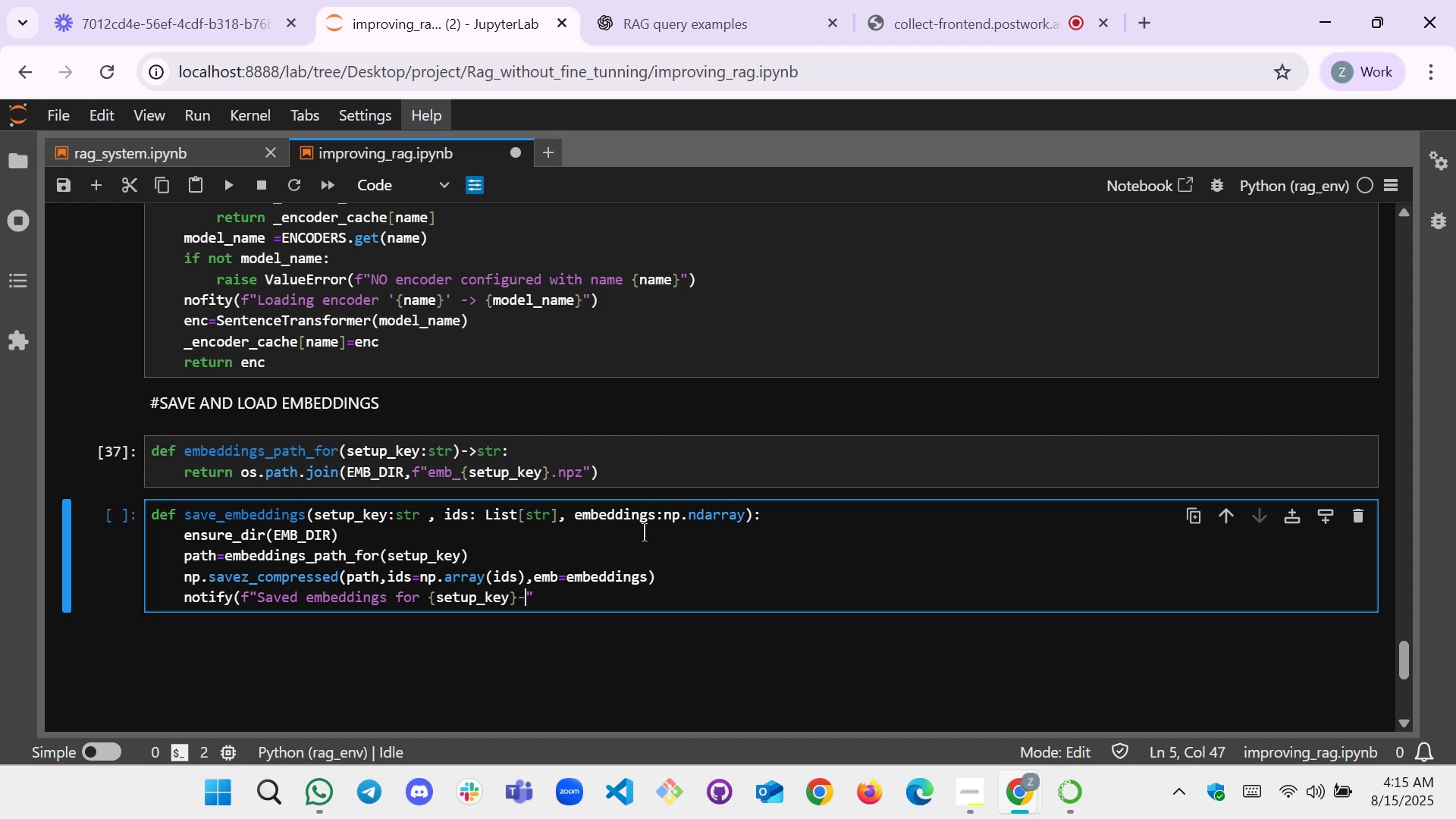 
key(Shift+Period)
 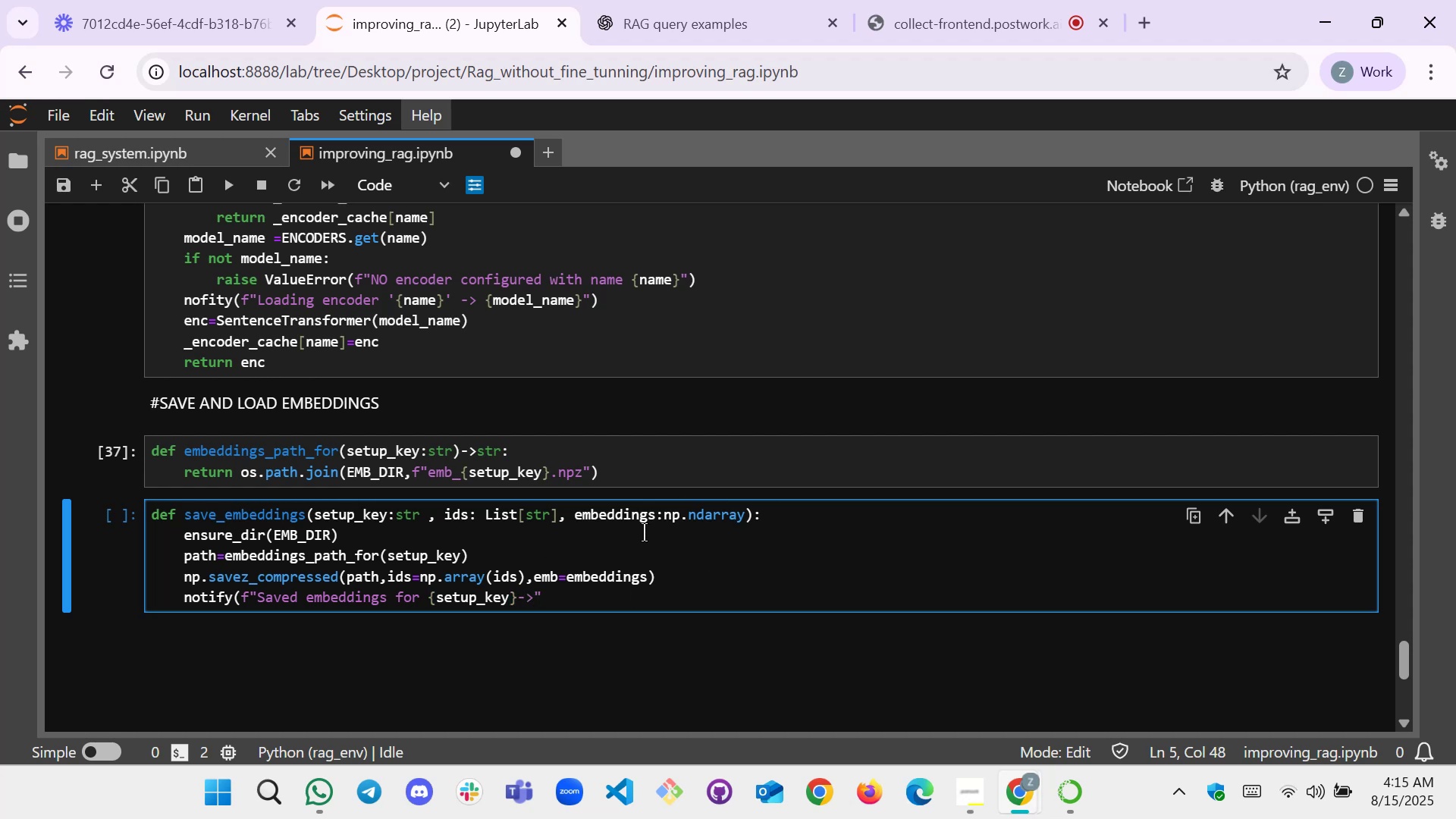 
key(Shift+BracketLeft)
 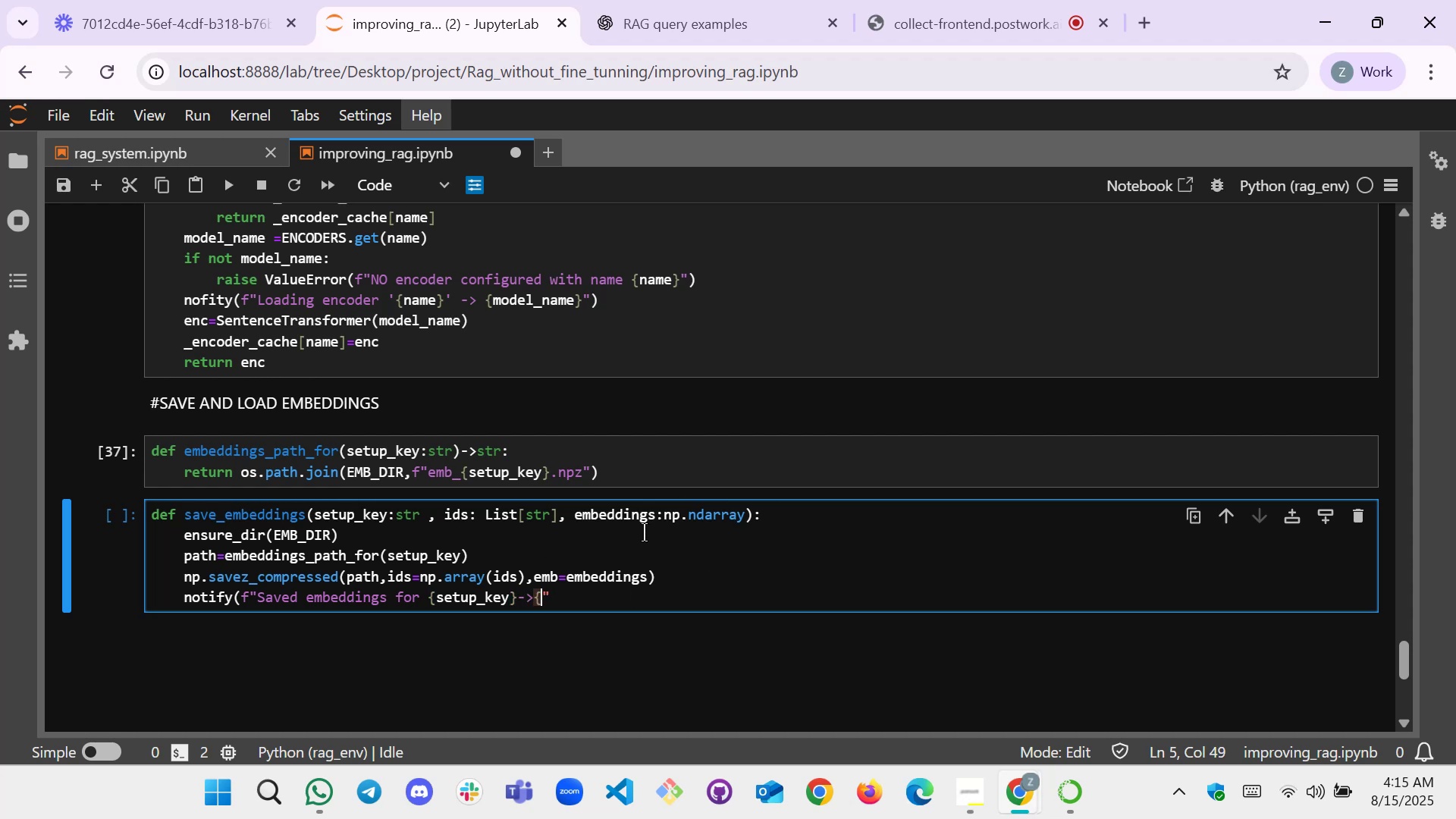 
key(Shift+BracketRight)
 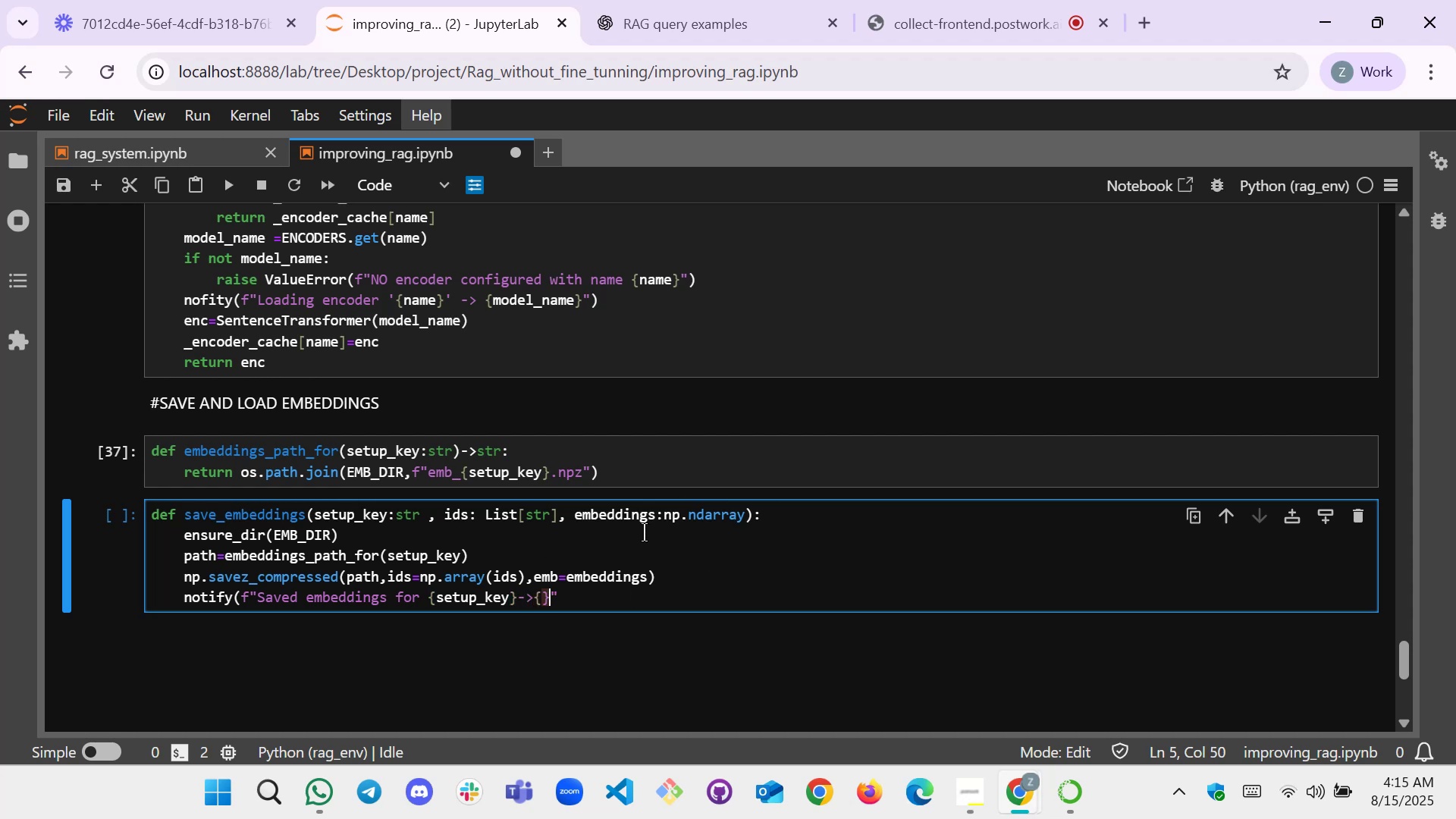 
key(ArrowLeft)
 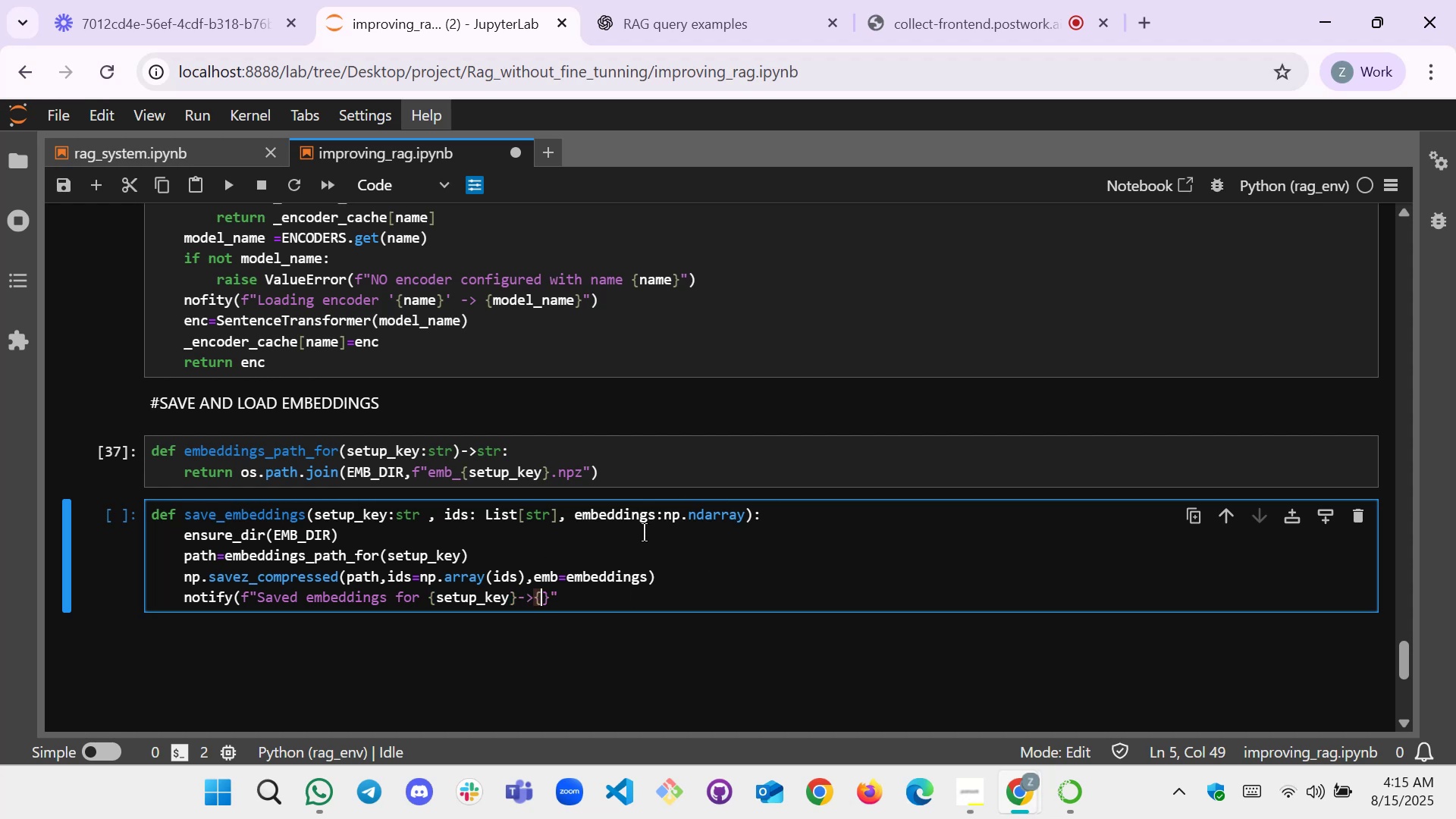 
type(path)
 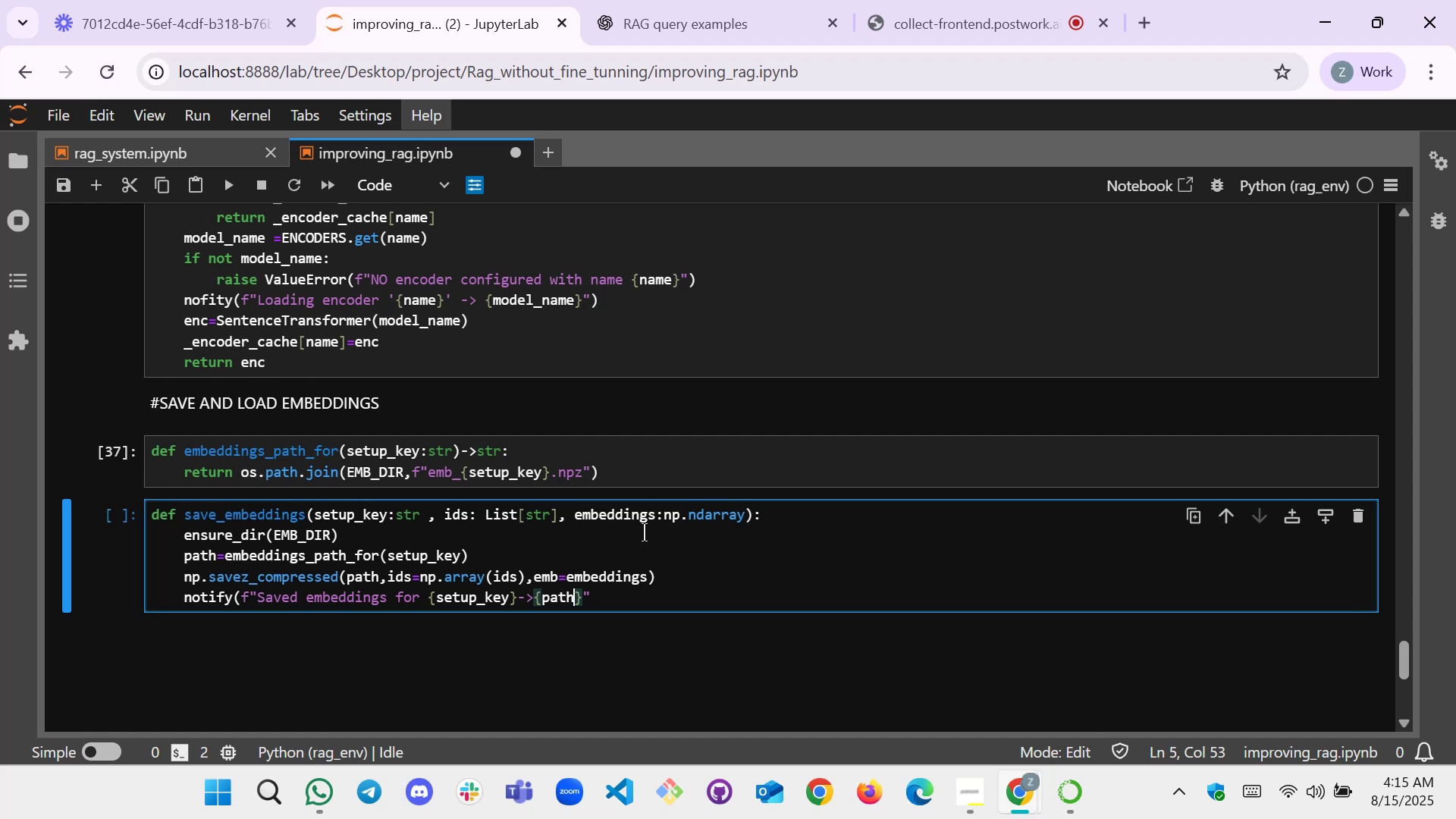 
key(ArrowRight)
 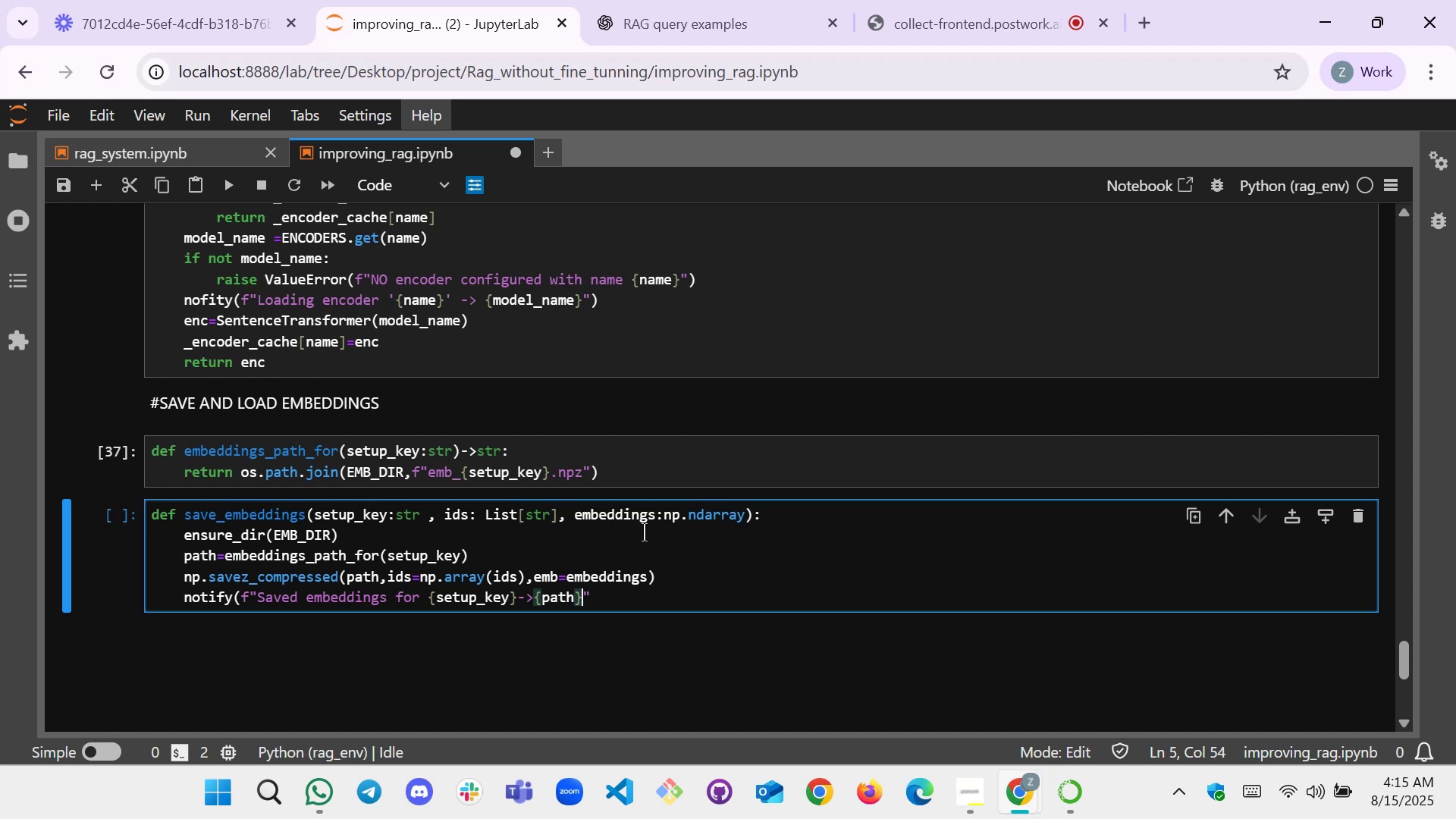 
key(ArrowRight)
 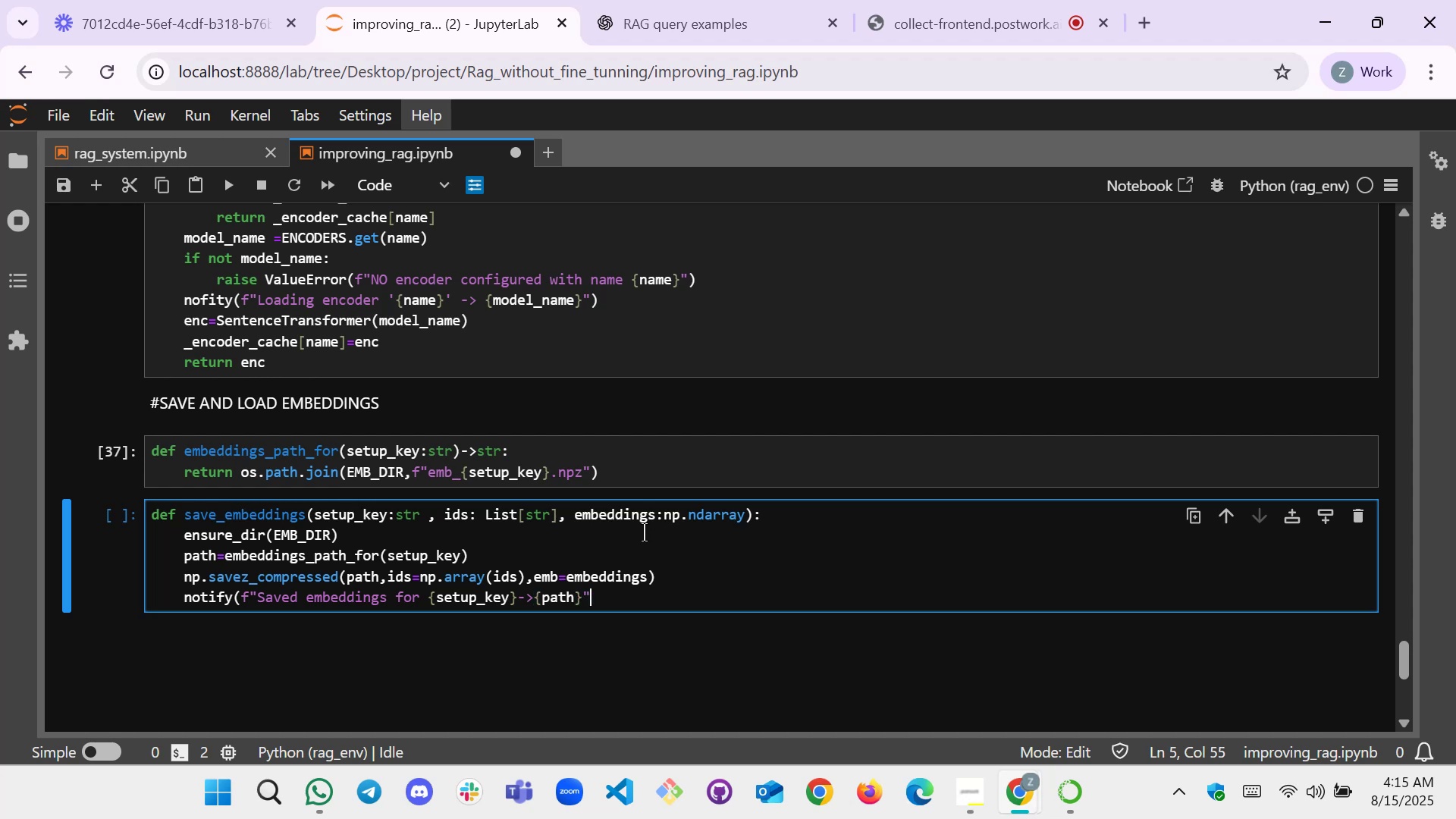 
key(Shift+0)
 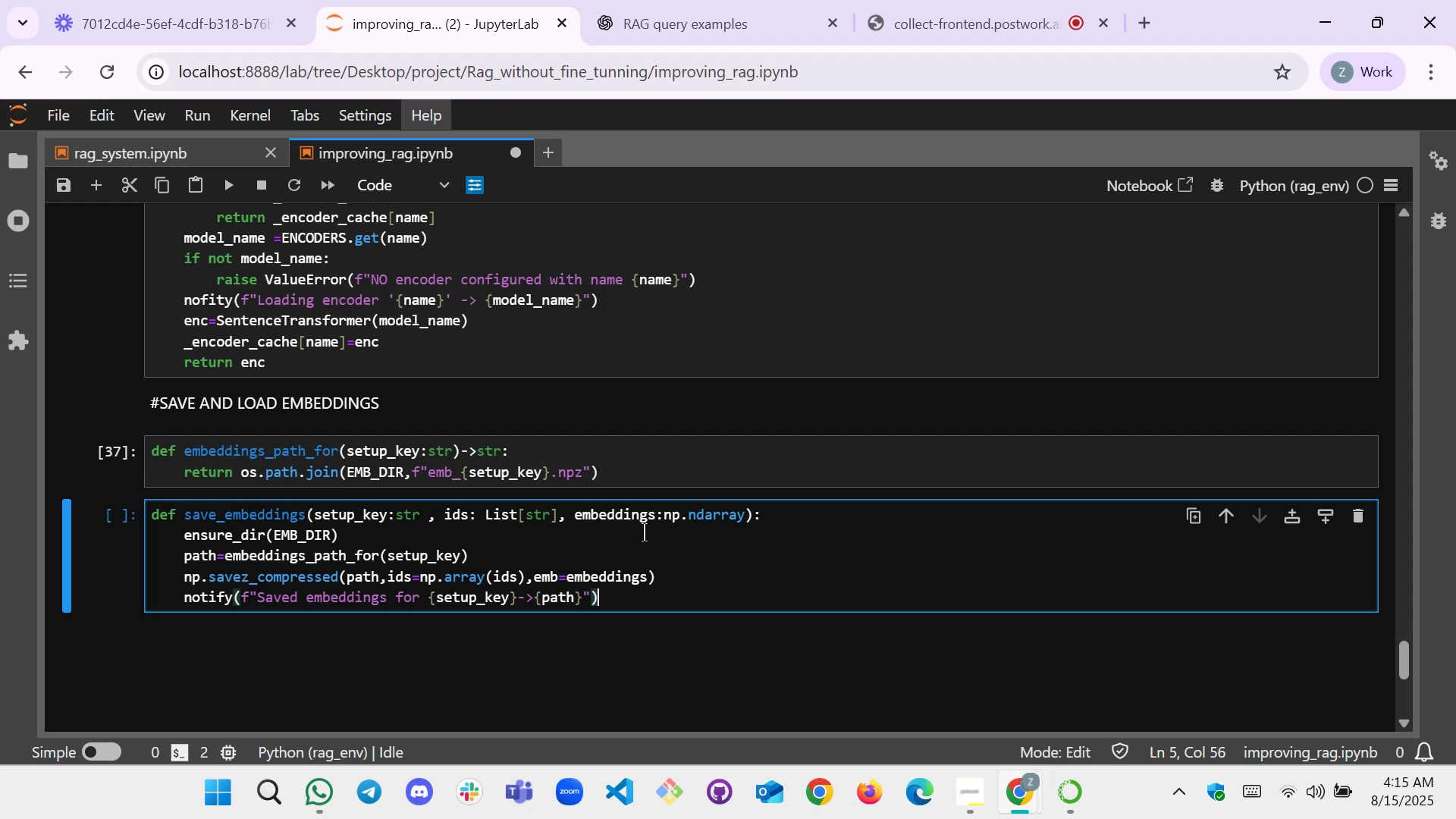 
key(Enter)
 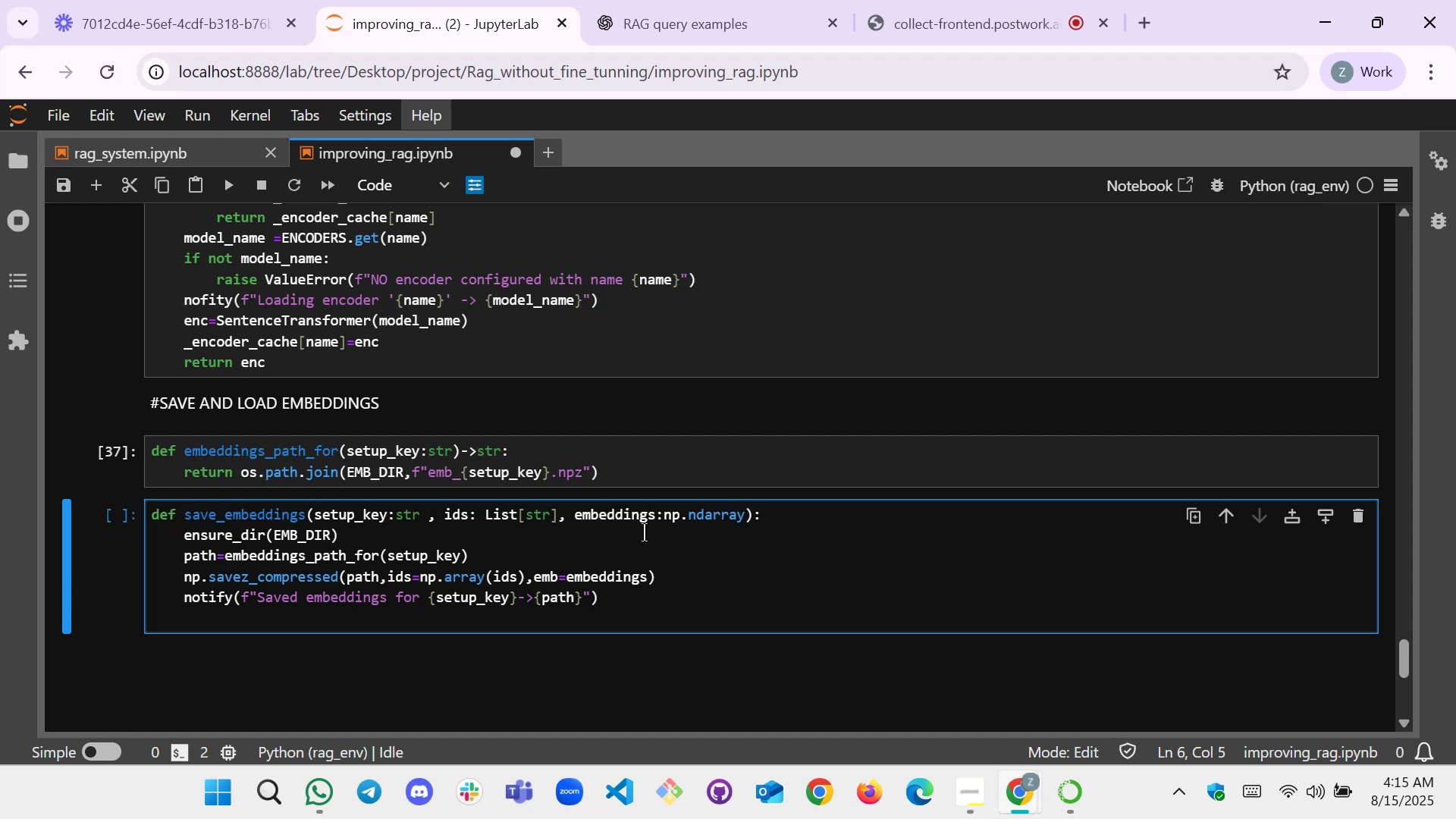 
wait(7.9)
 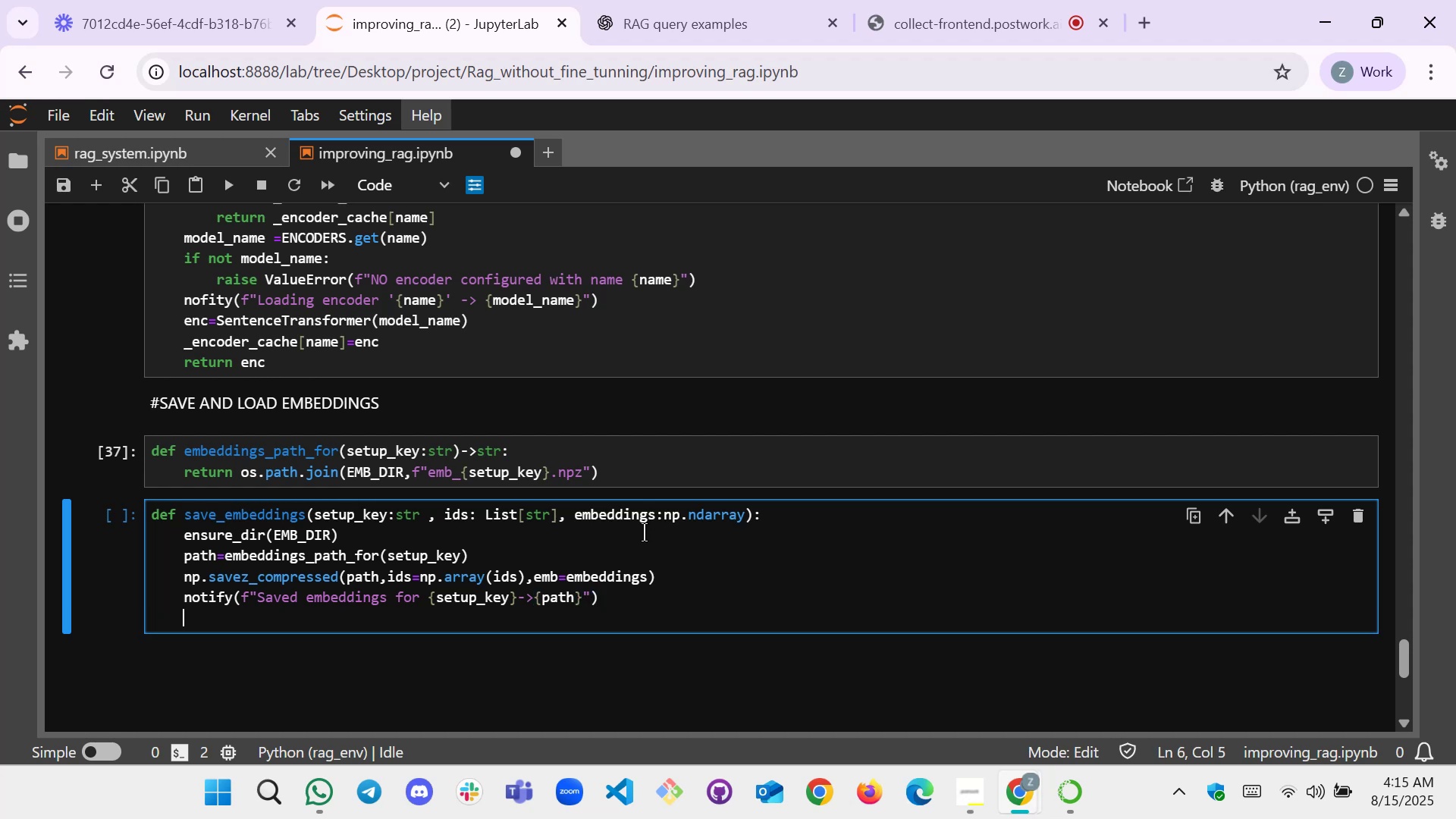 
key(Shift+ShiftRight)
 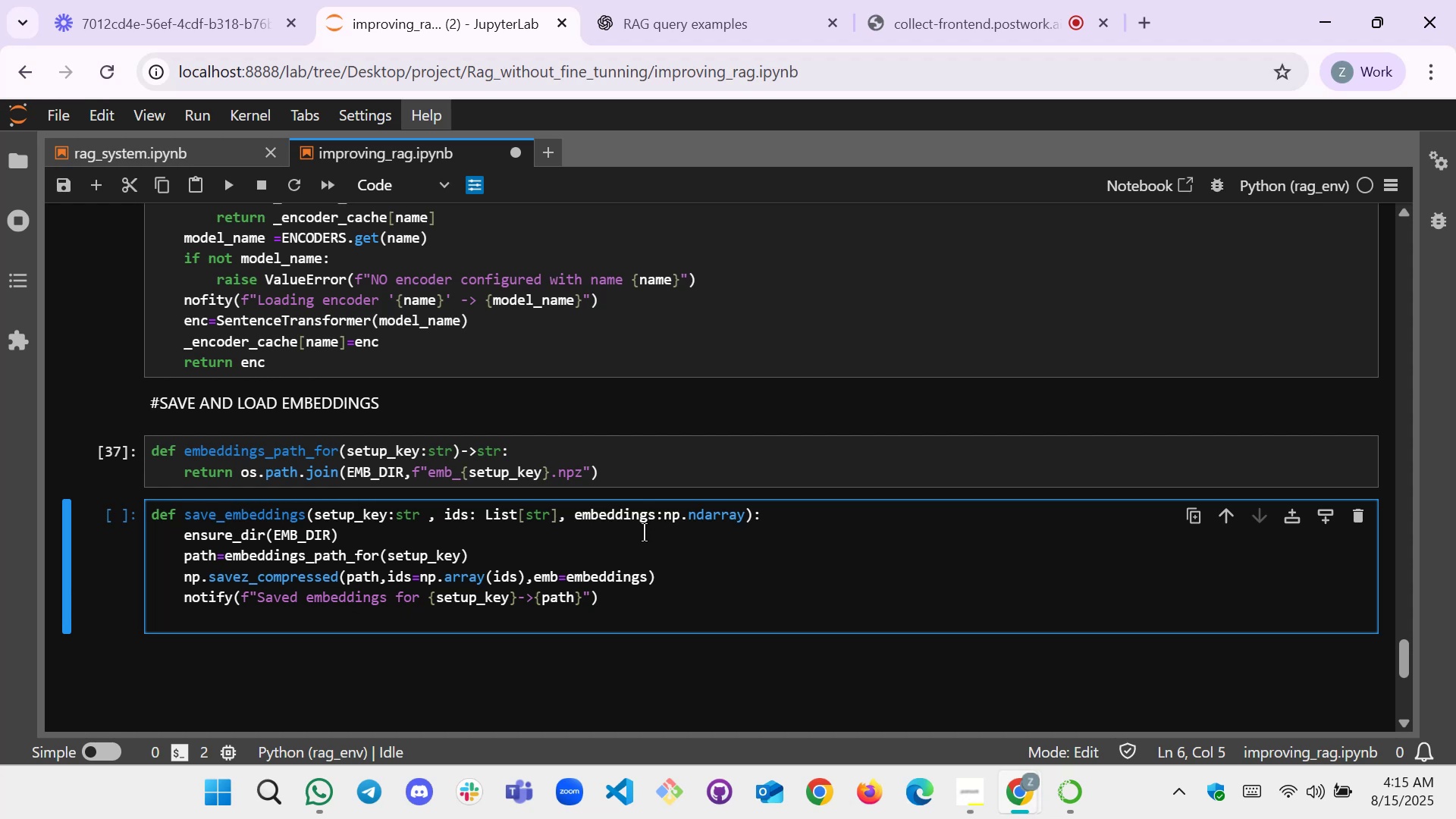 
key(Shift+Enter)
 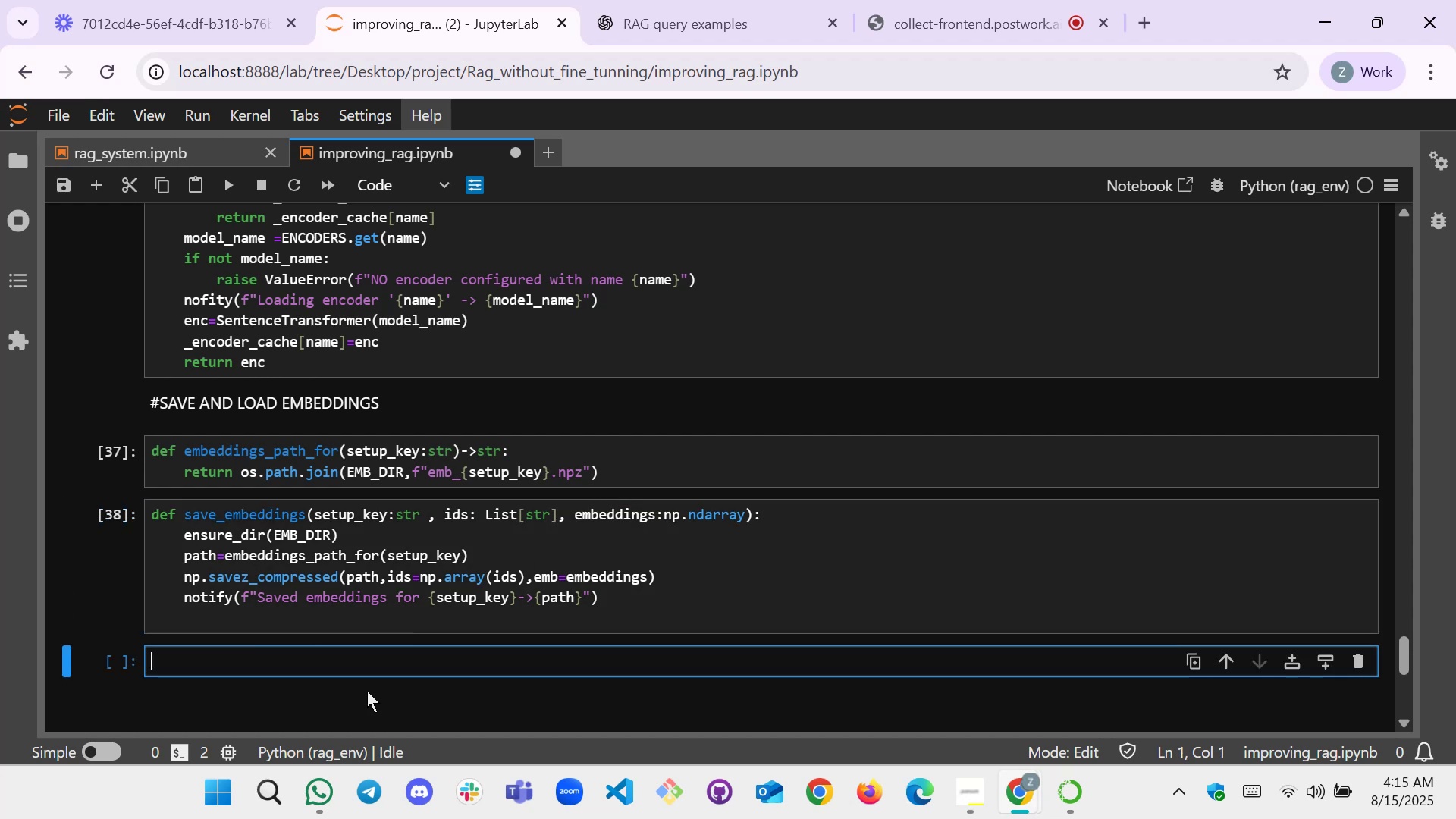 
left_click([349, 667])
 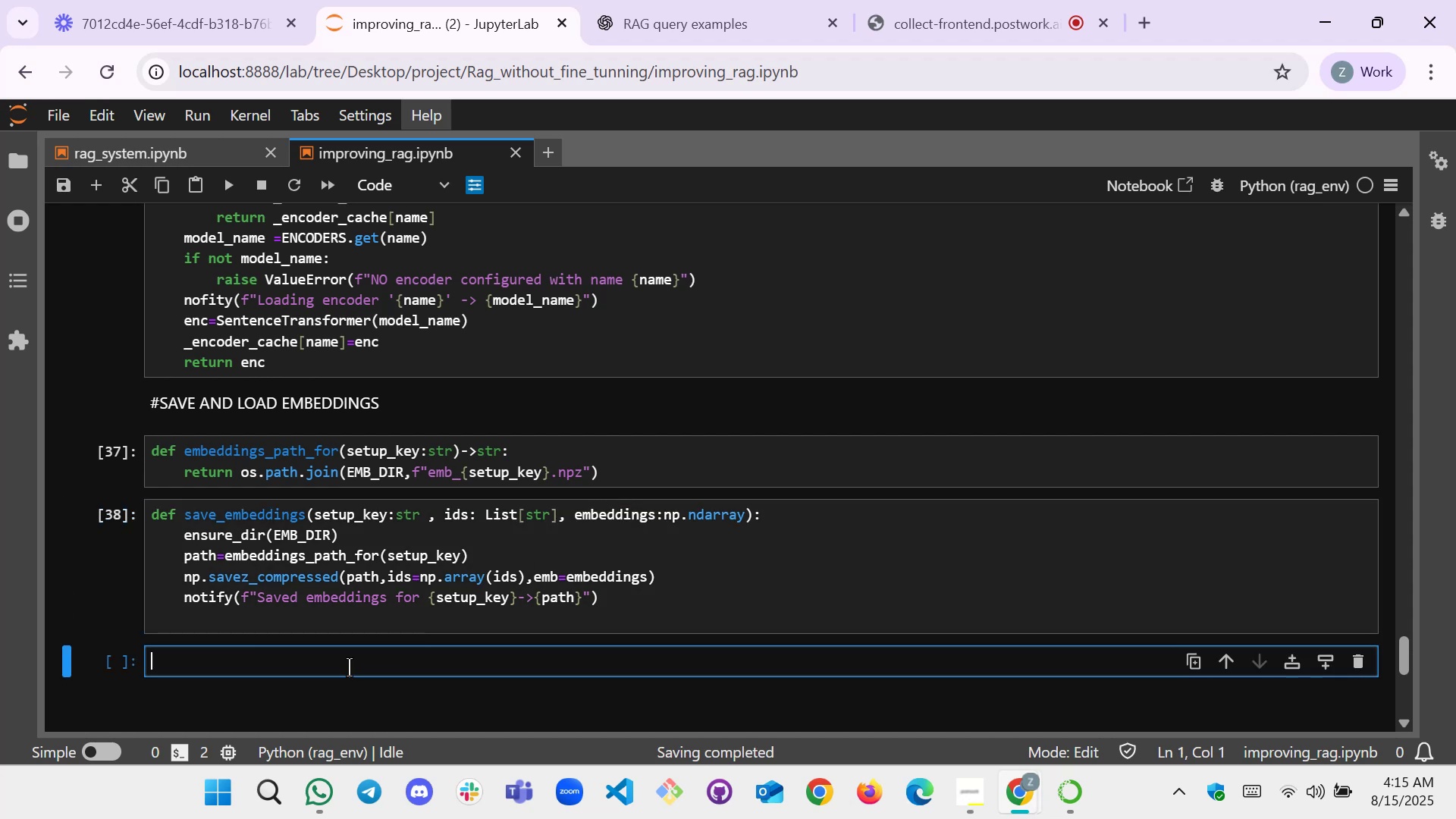 
type(def load )
key(Backspace)
type(_embeddings(set)
key(Tab)
 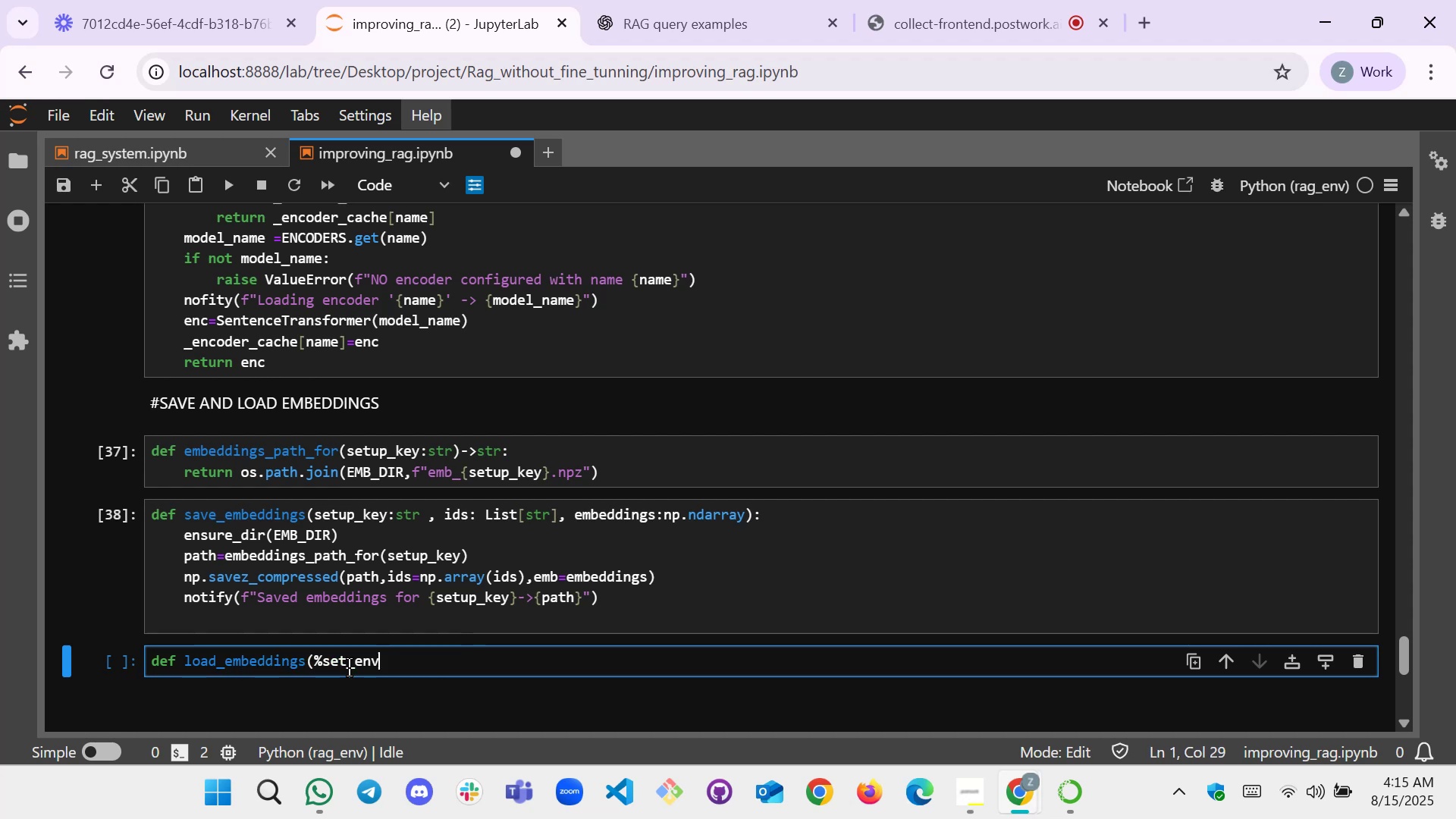 
 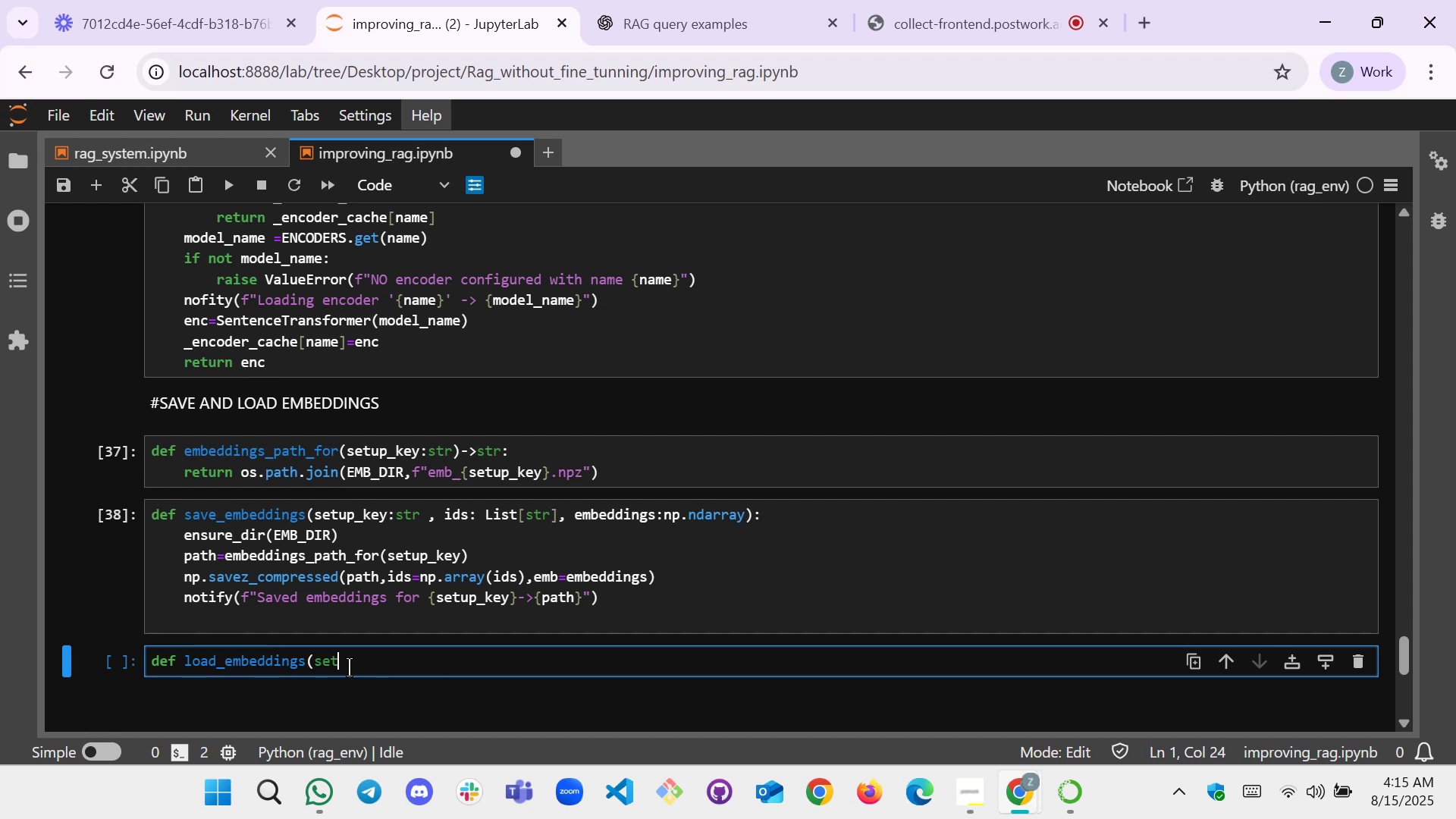 
key(Enter)
 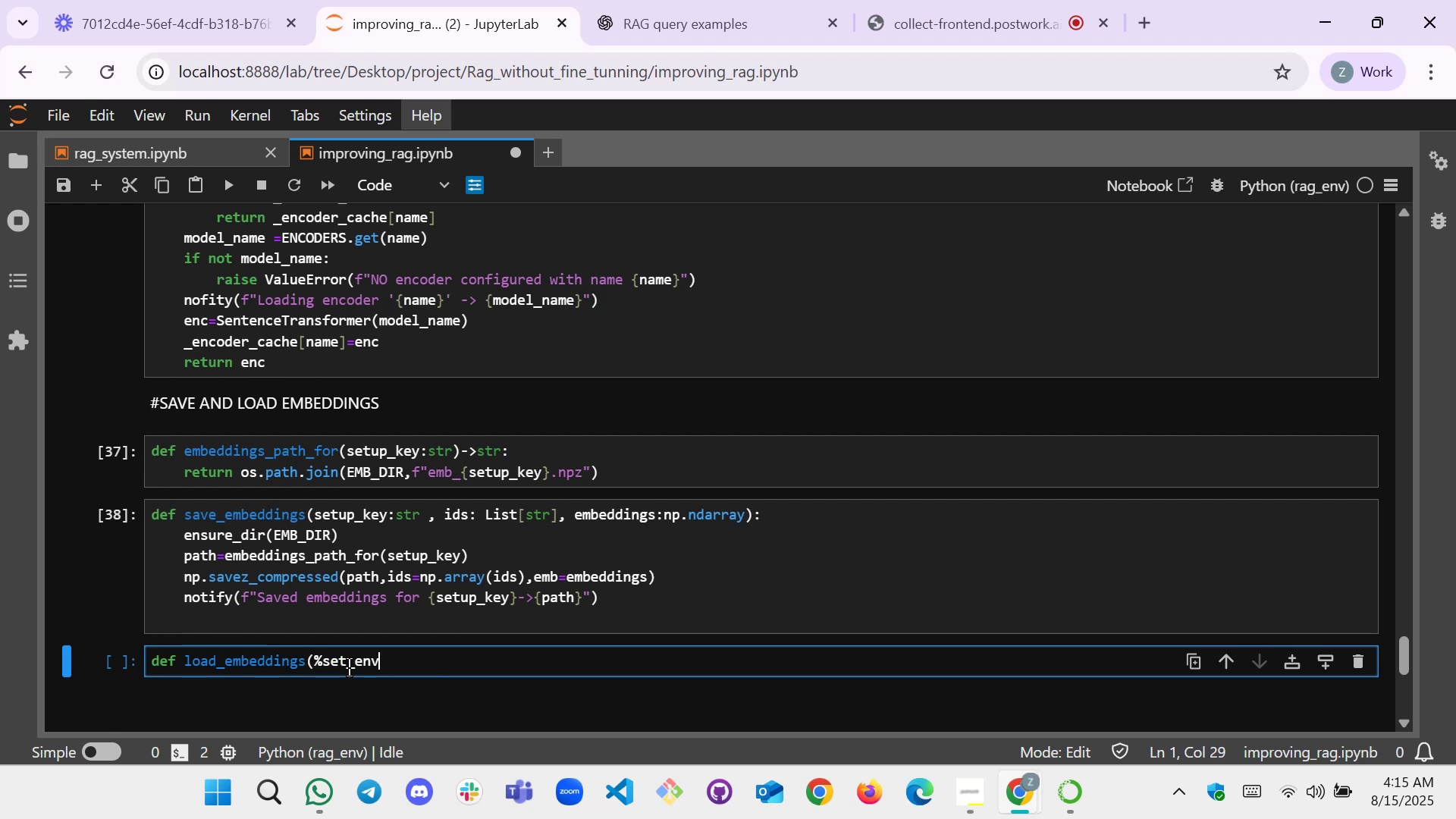 
key(Backspace)
key(Backspace)
key(Backspace)
key(Backspace)
key(Backspace)
key(Backspace)
key(Backspace)
key(Backspace)
type(setup)
key(Tab)
key(Tab)
type(ke)
key(Backspace)
key(Backspace)
type(_key)
 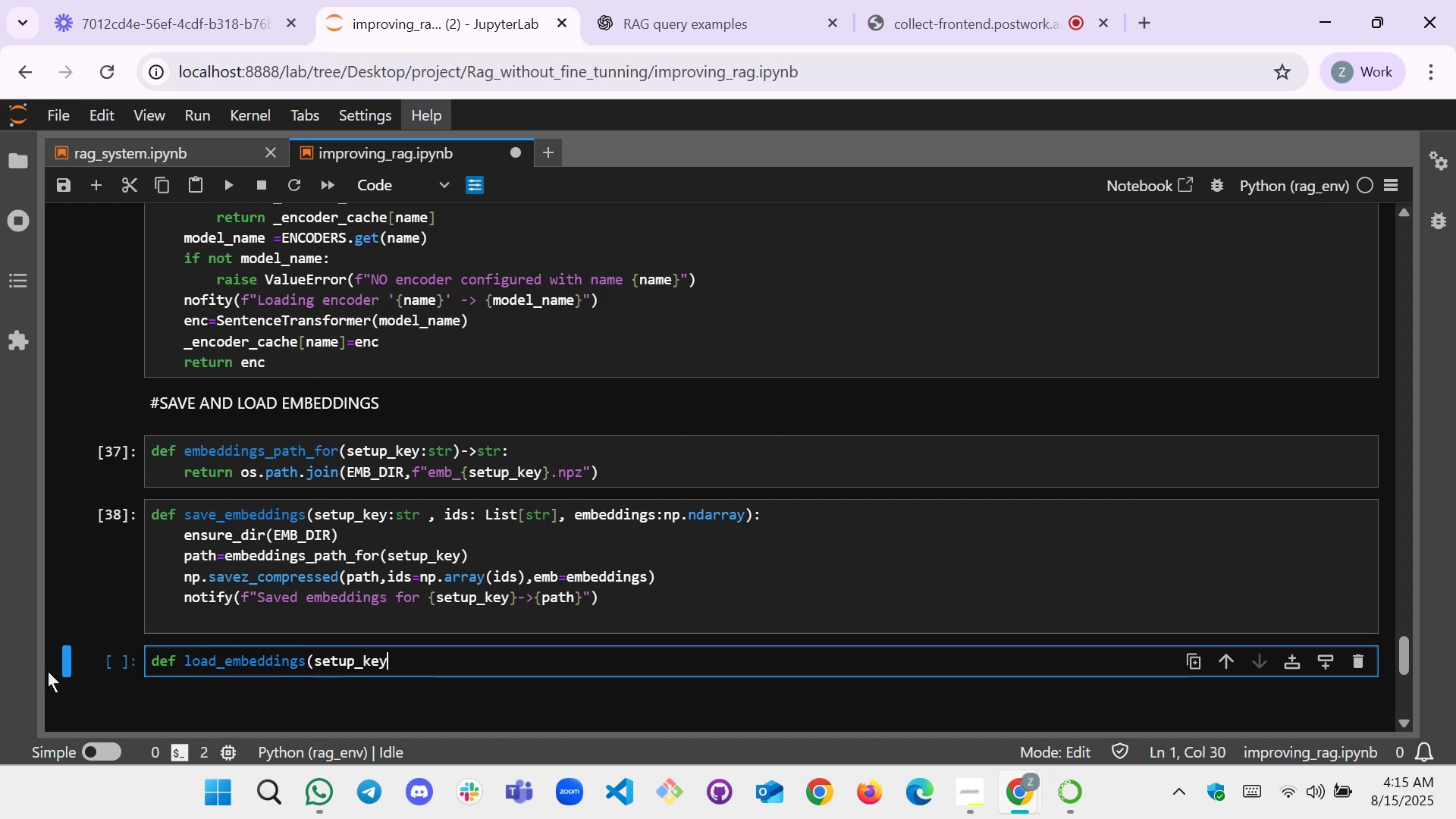 
hold_key(key=ShiftLeft, duration=0.73)
 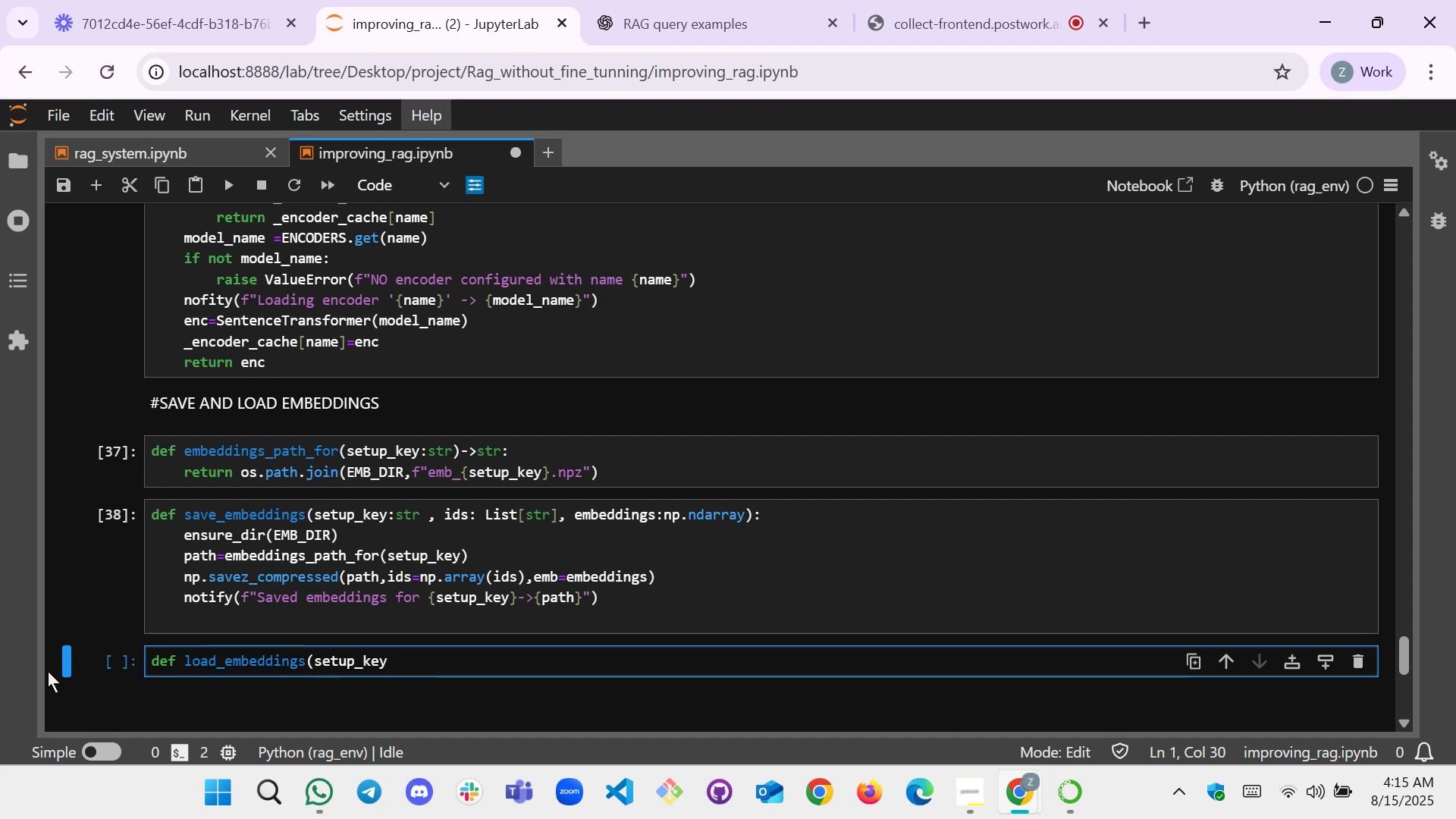 
hold_key(key=ShiftLeft, duration=0.5)
 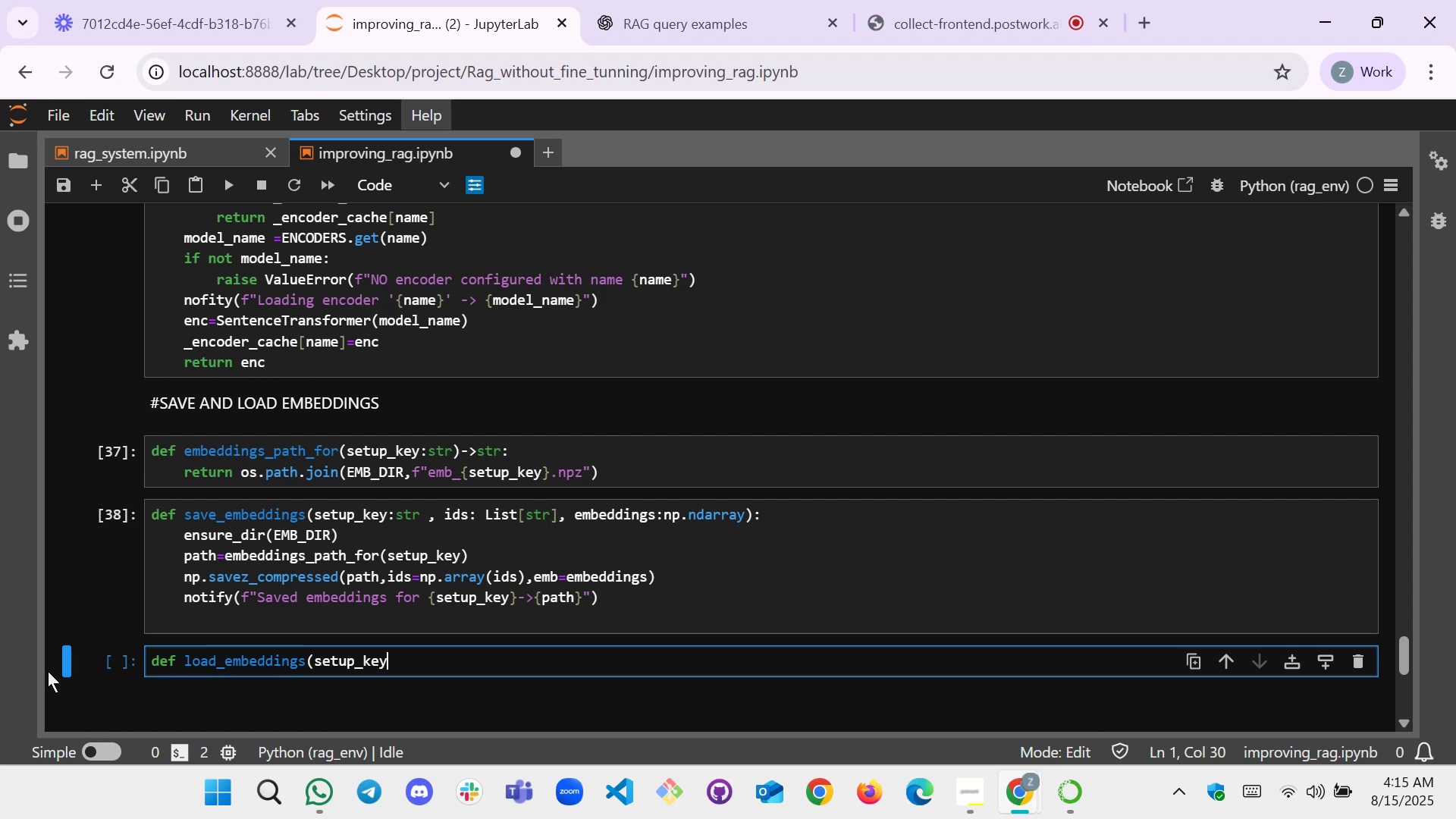 
type(:str_)
key(Backspace)
type()_)
key(Backspace)
type(->tuple(Lis)
key(Backspace)
key(Backspace)
key(Backspace)
key(Backspace)
type([List[str])
 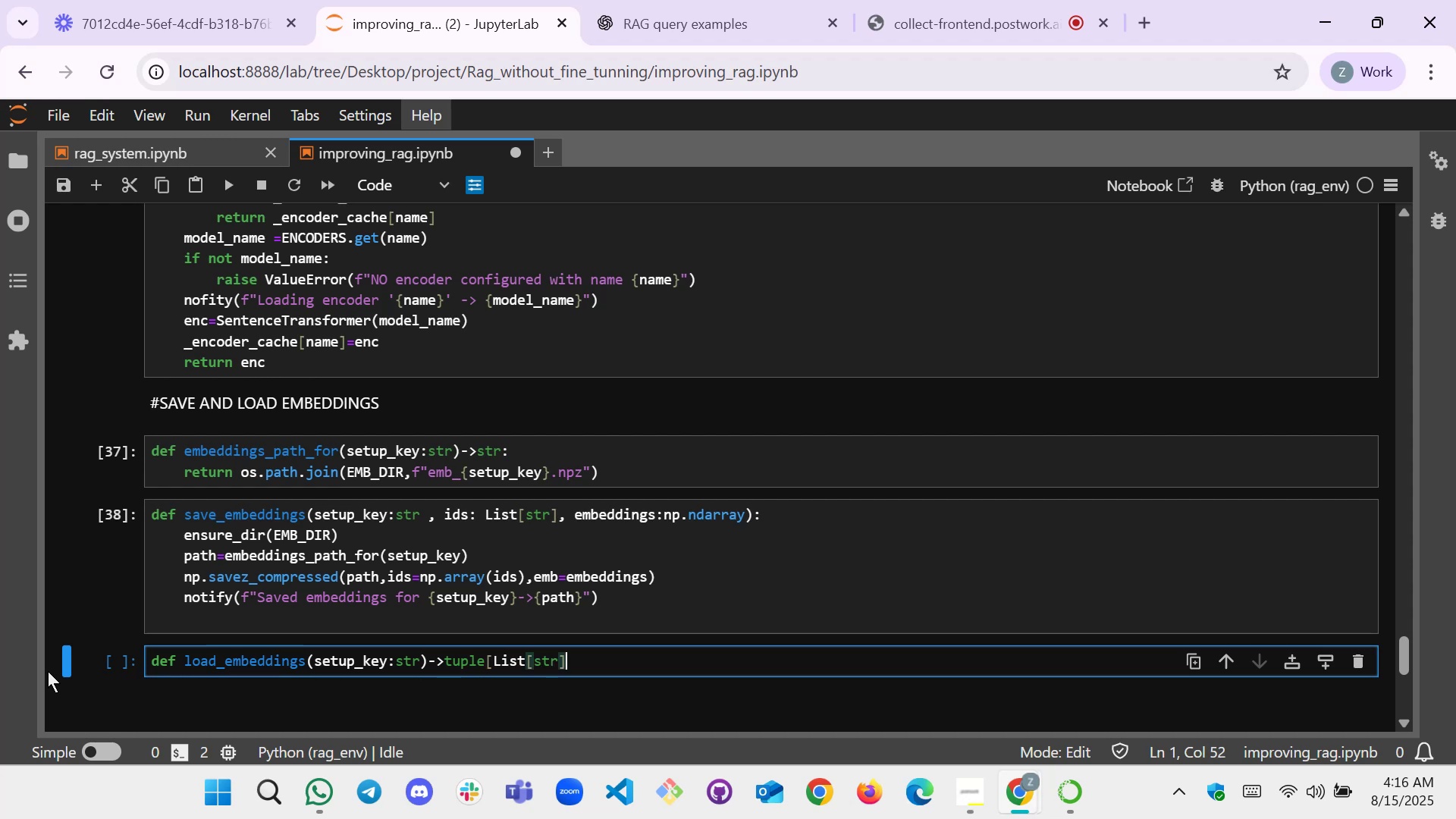 
type(, np.ndarray])
 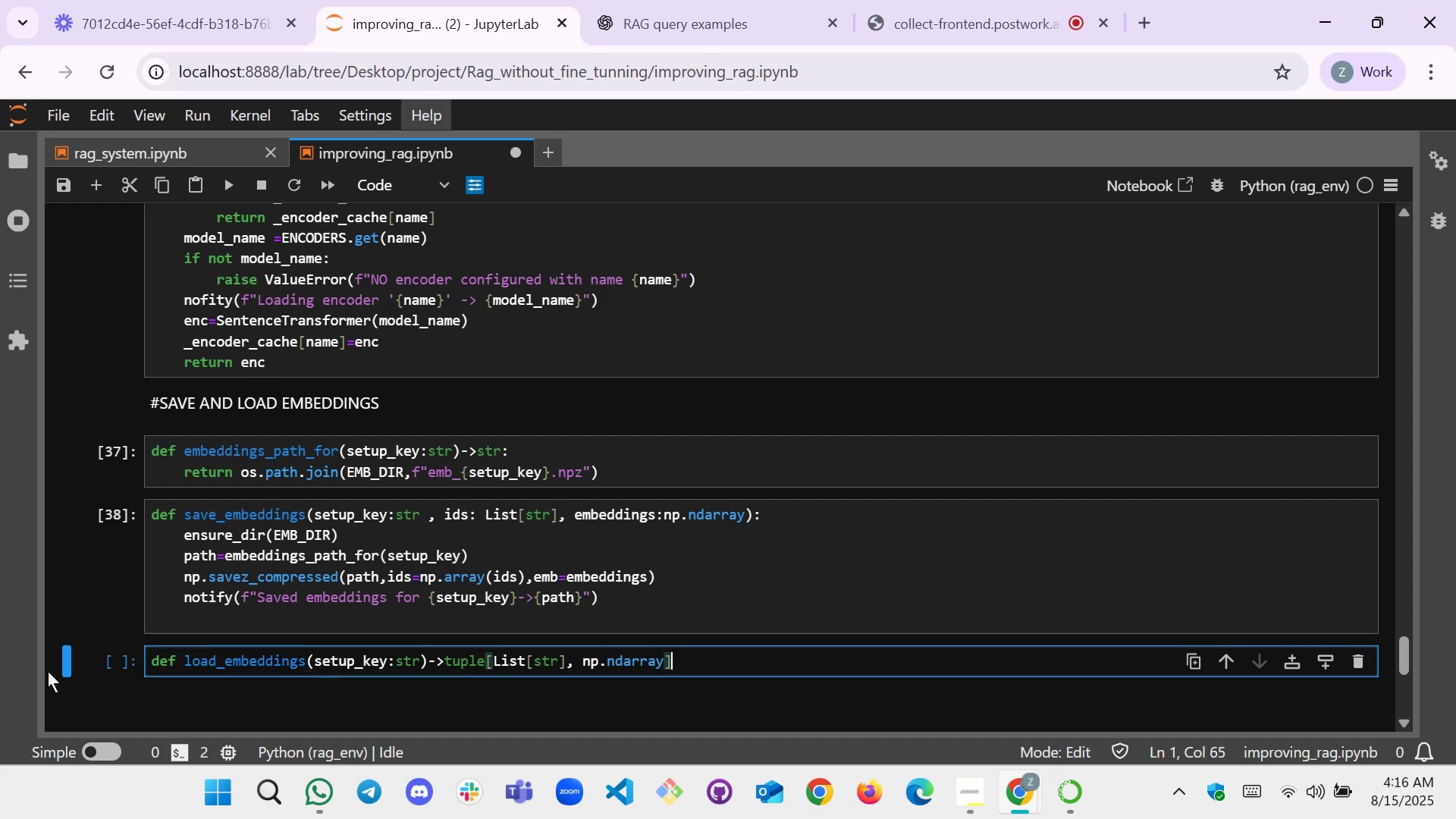 
key(Enter)
 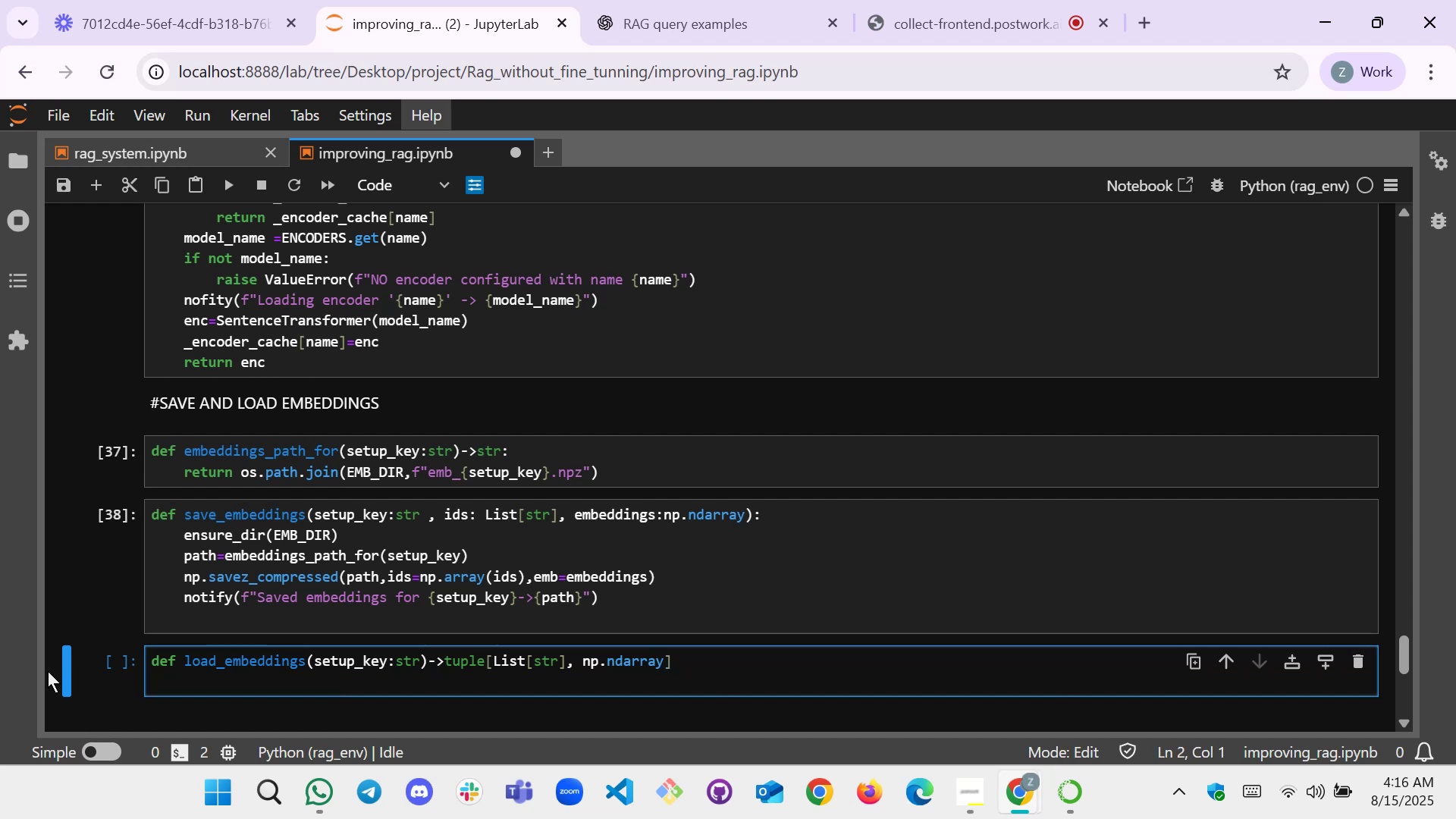 
key(Backspace)
 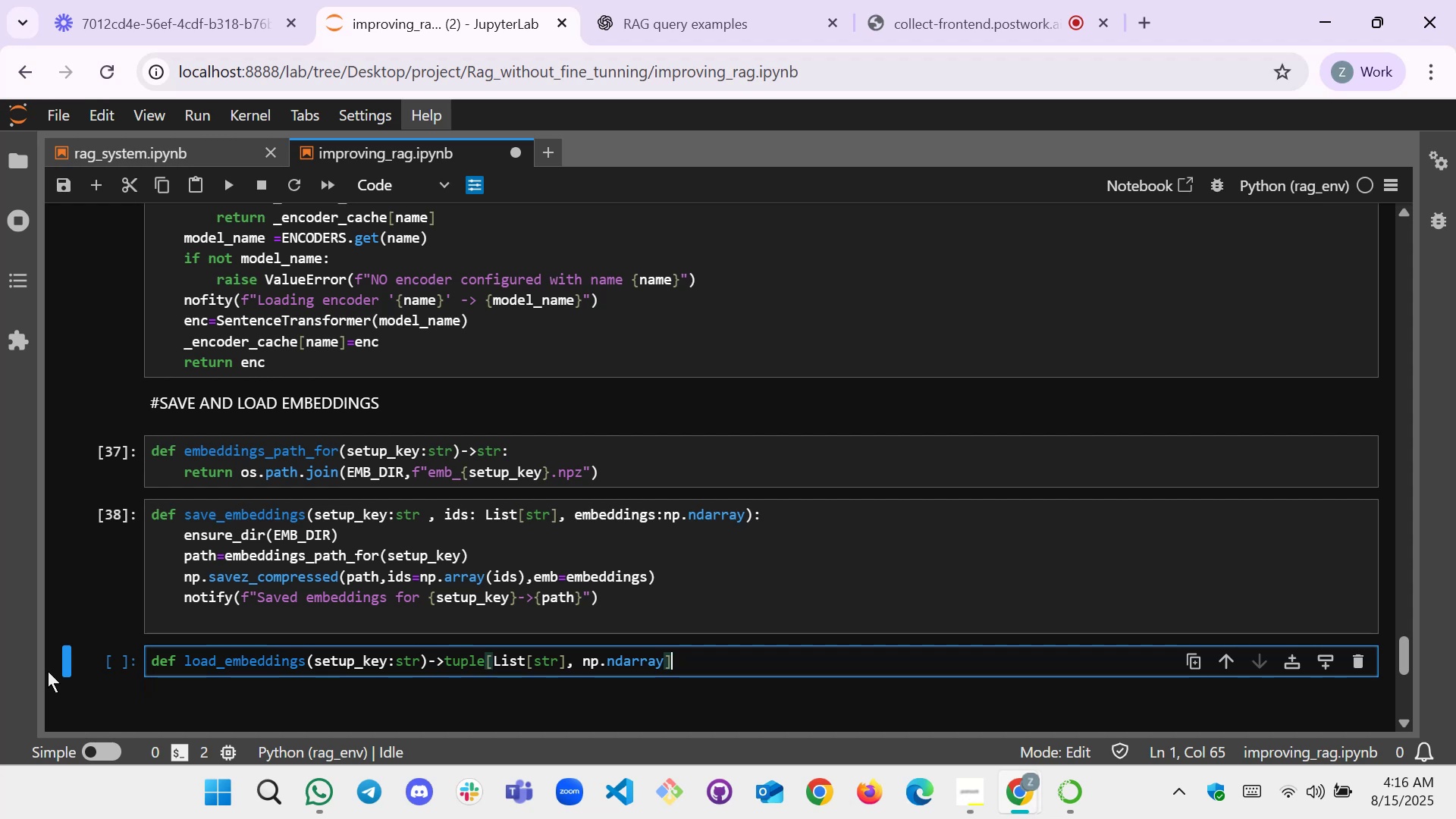 
key(Shift+Semicolon)
 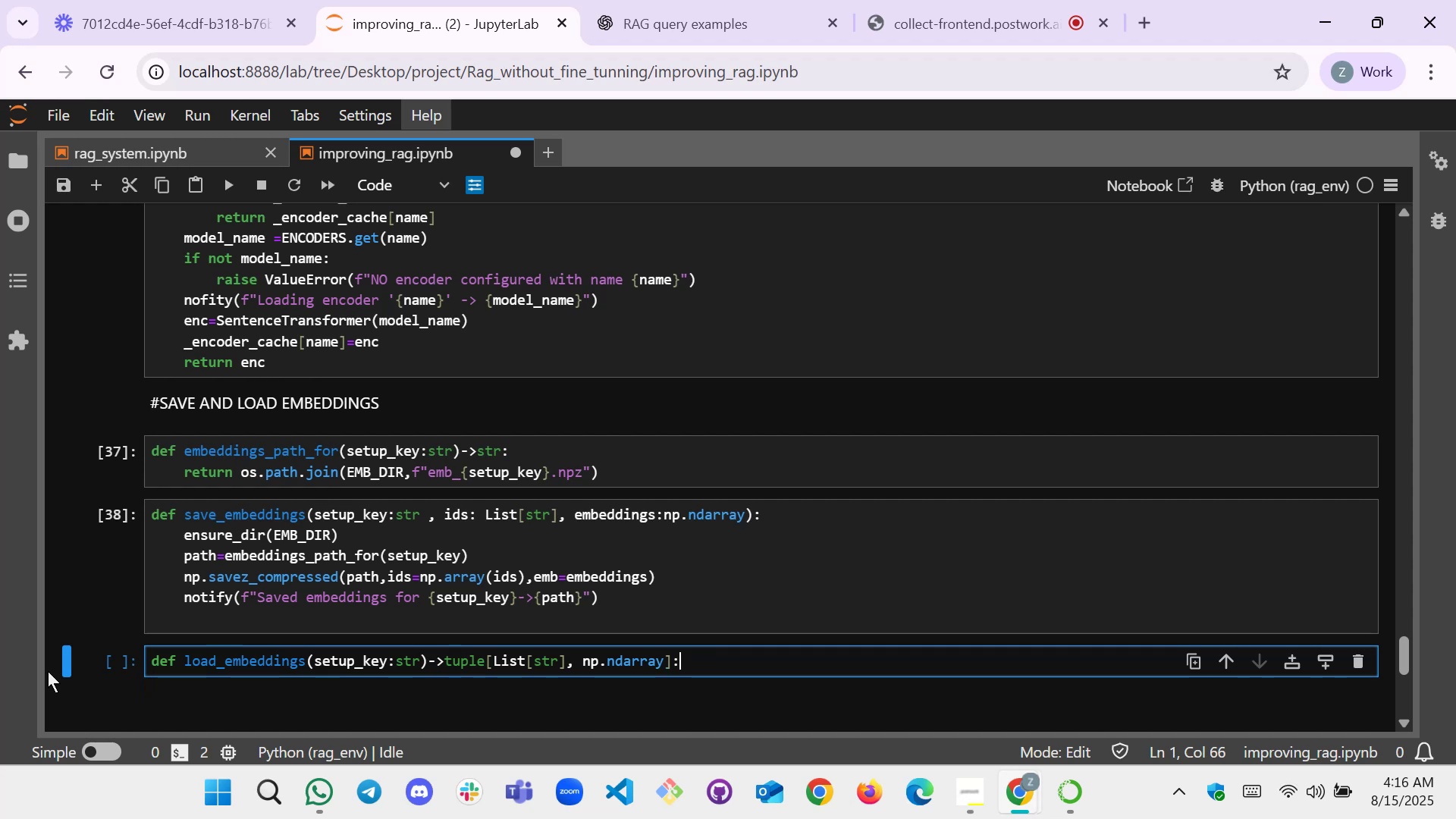 
wait(5.18)
 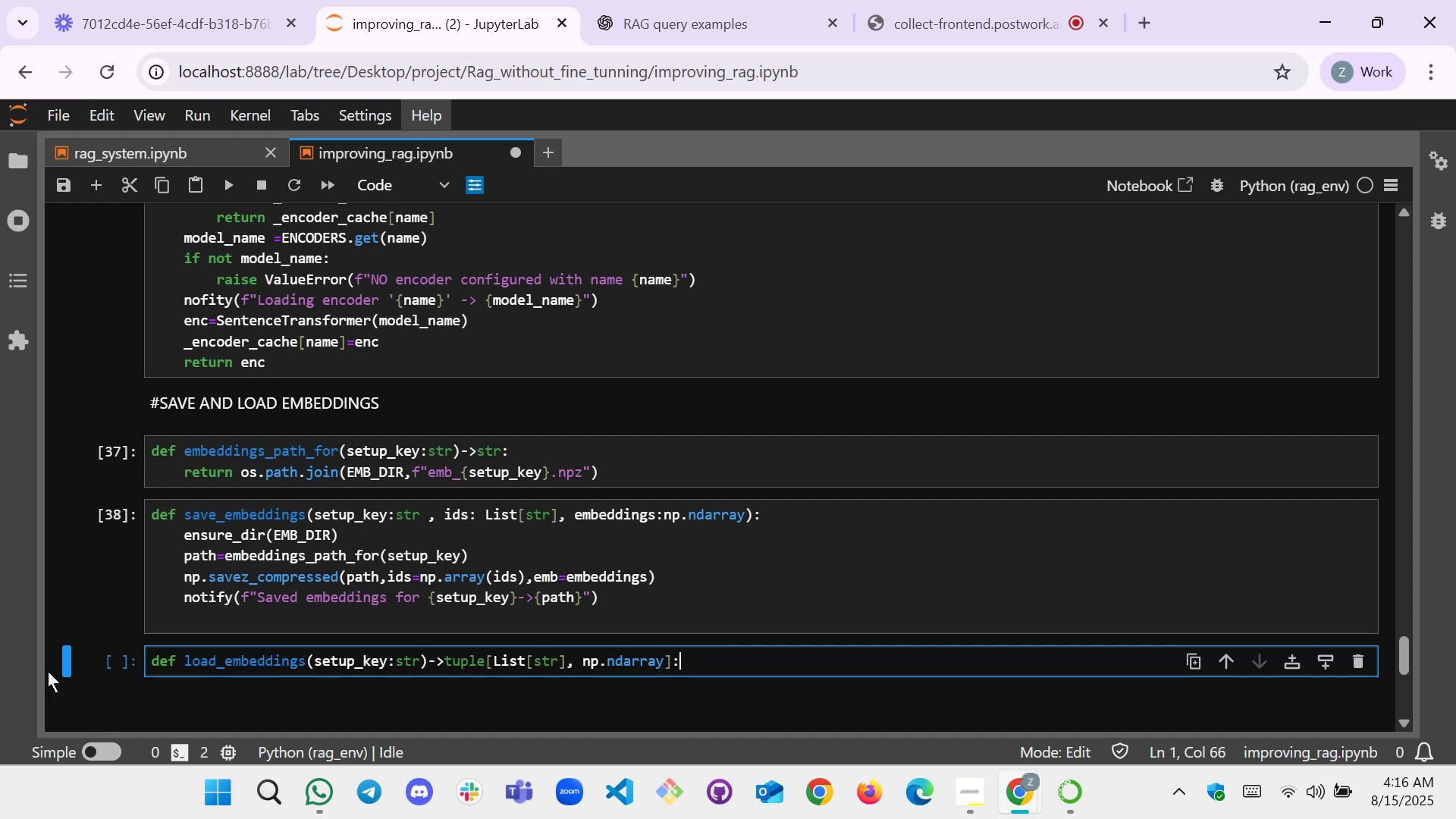 
key(Enter)
 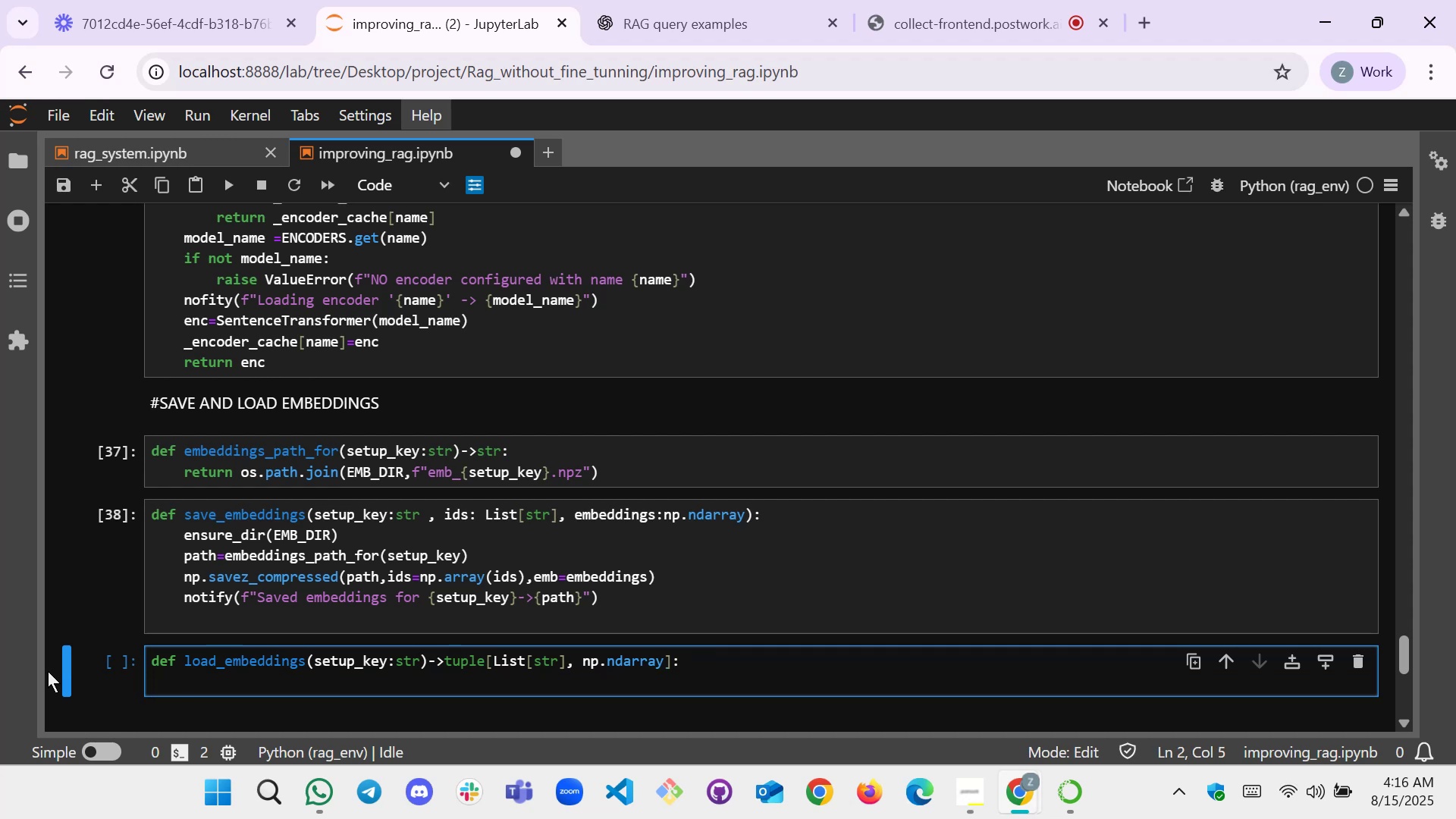 
type(path)
 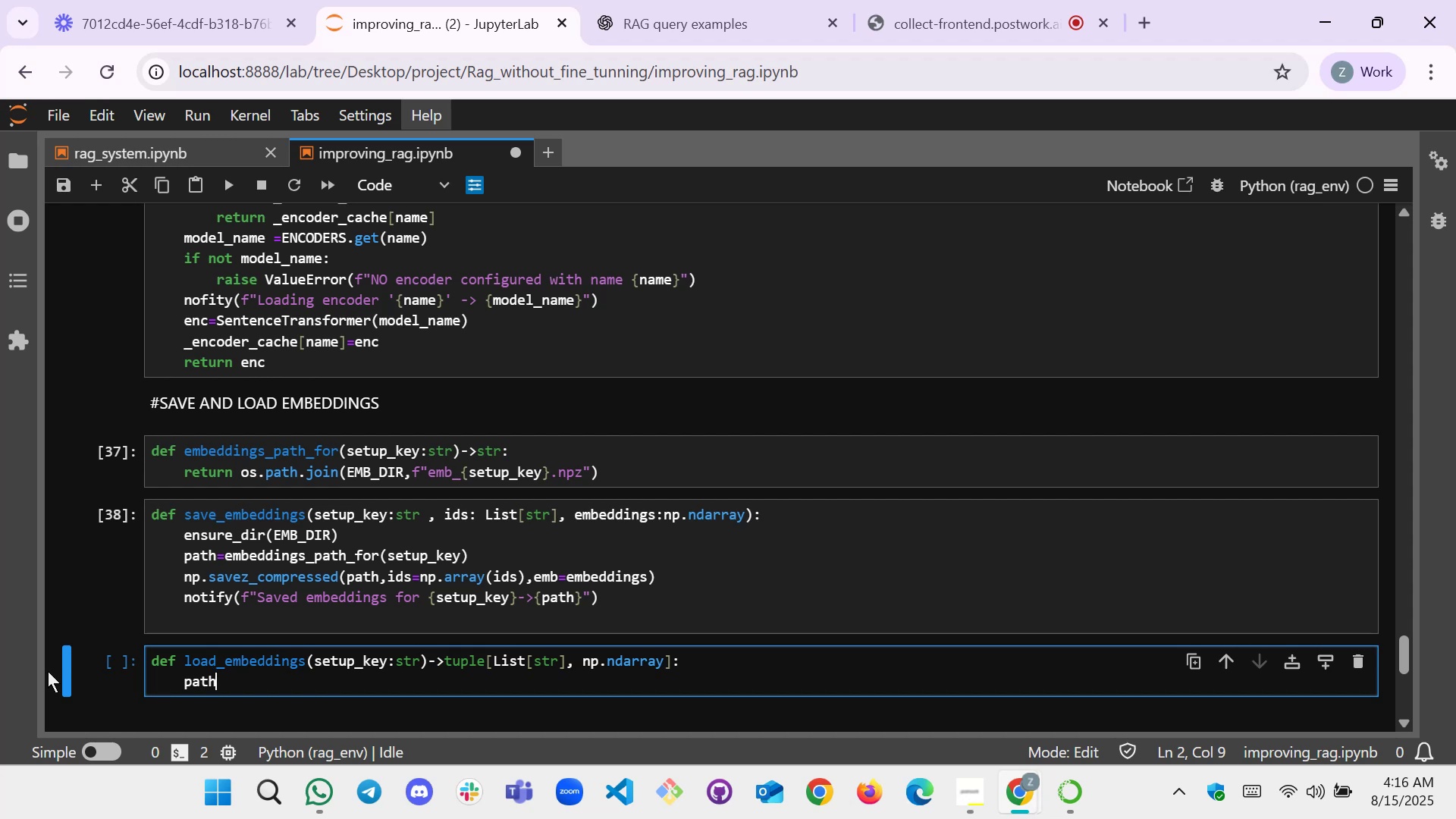 
scroll: coordinate [494, 417], scroll_direction: none, amount: 0.0
 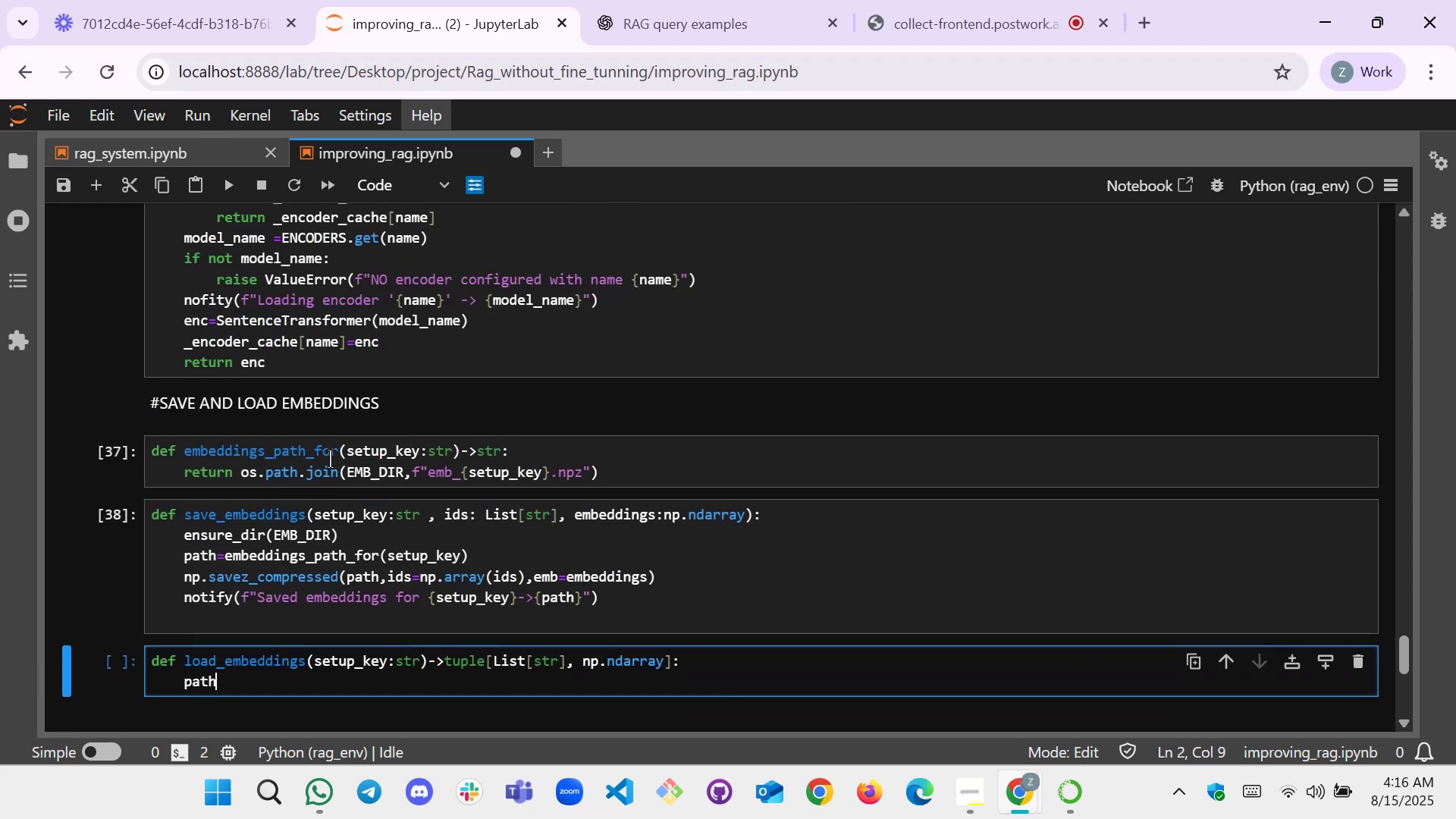 
wait(6.85)
 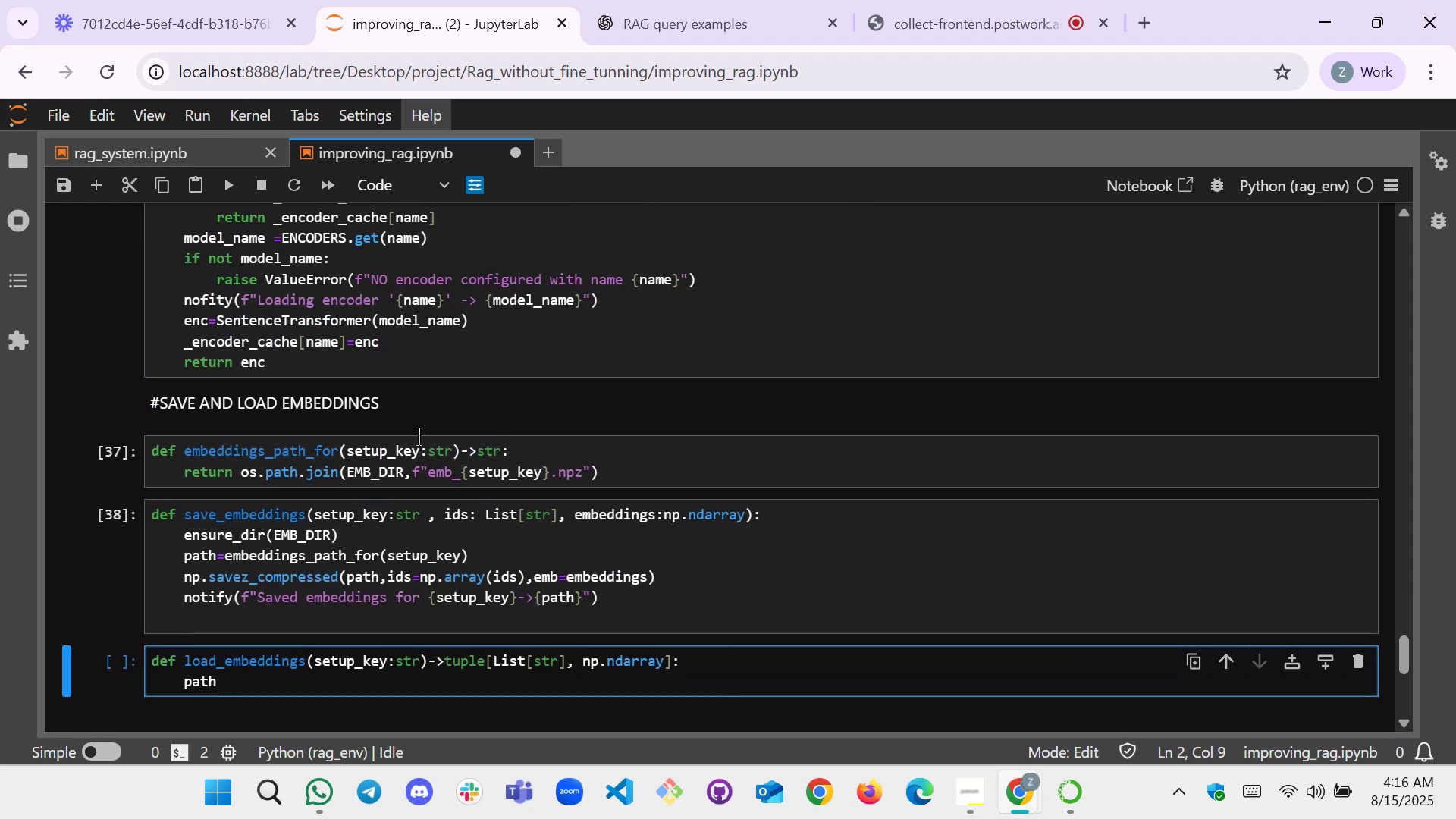 
scroll: coordinate [330, 459], scroll_direction: down, amount: 1.0
 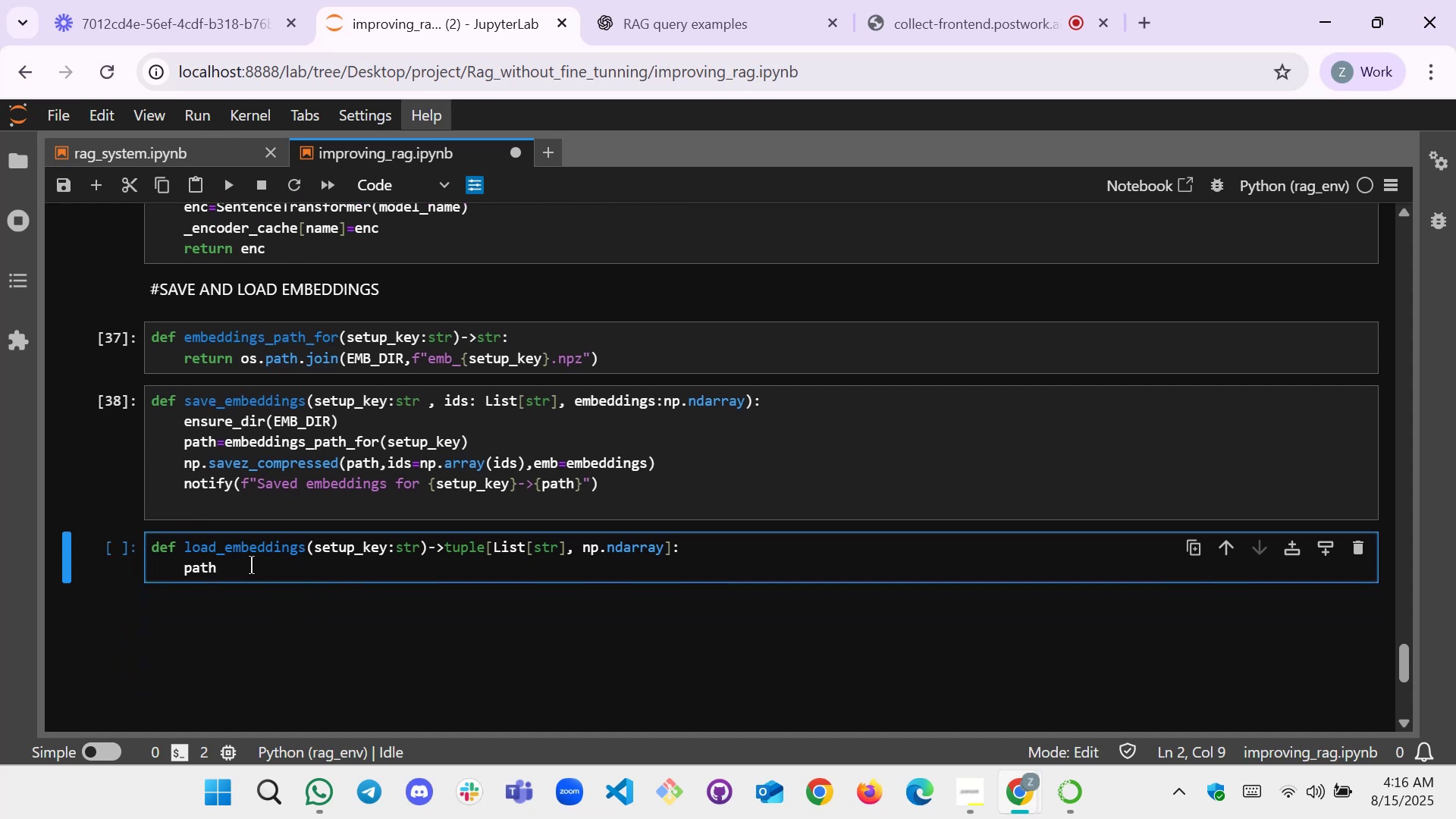 
scroll: coordinate [430, 402], scroll_direction: up, amount: 5.0
 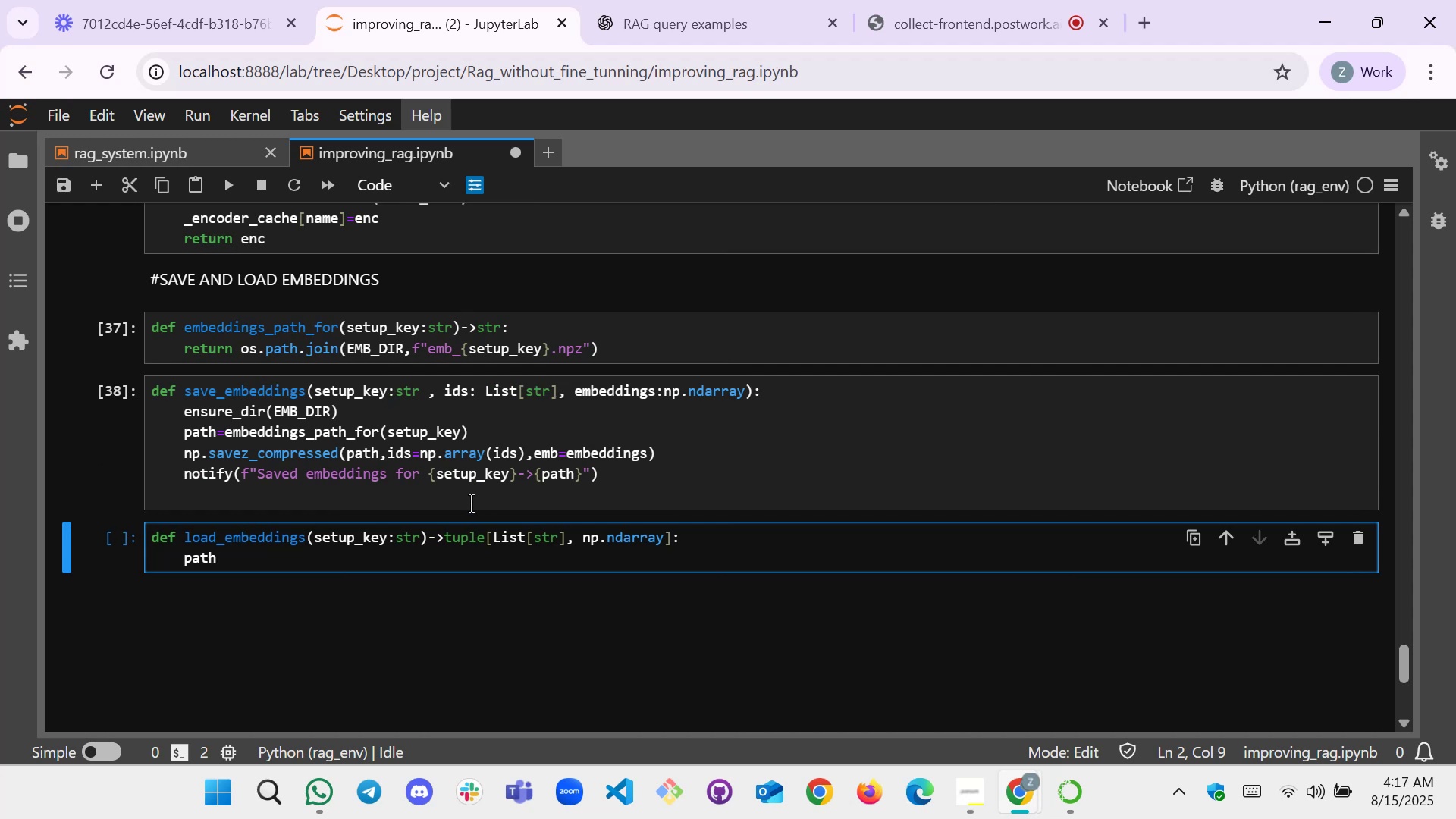 
wait(20.41)
 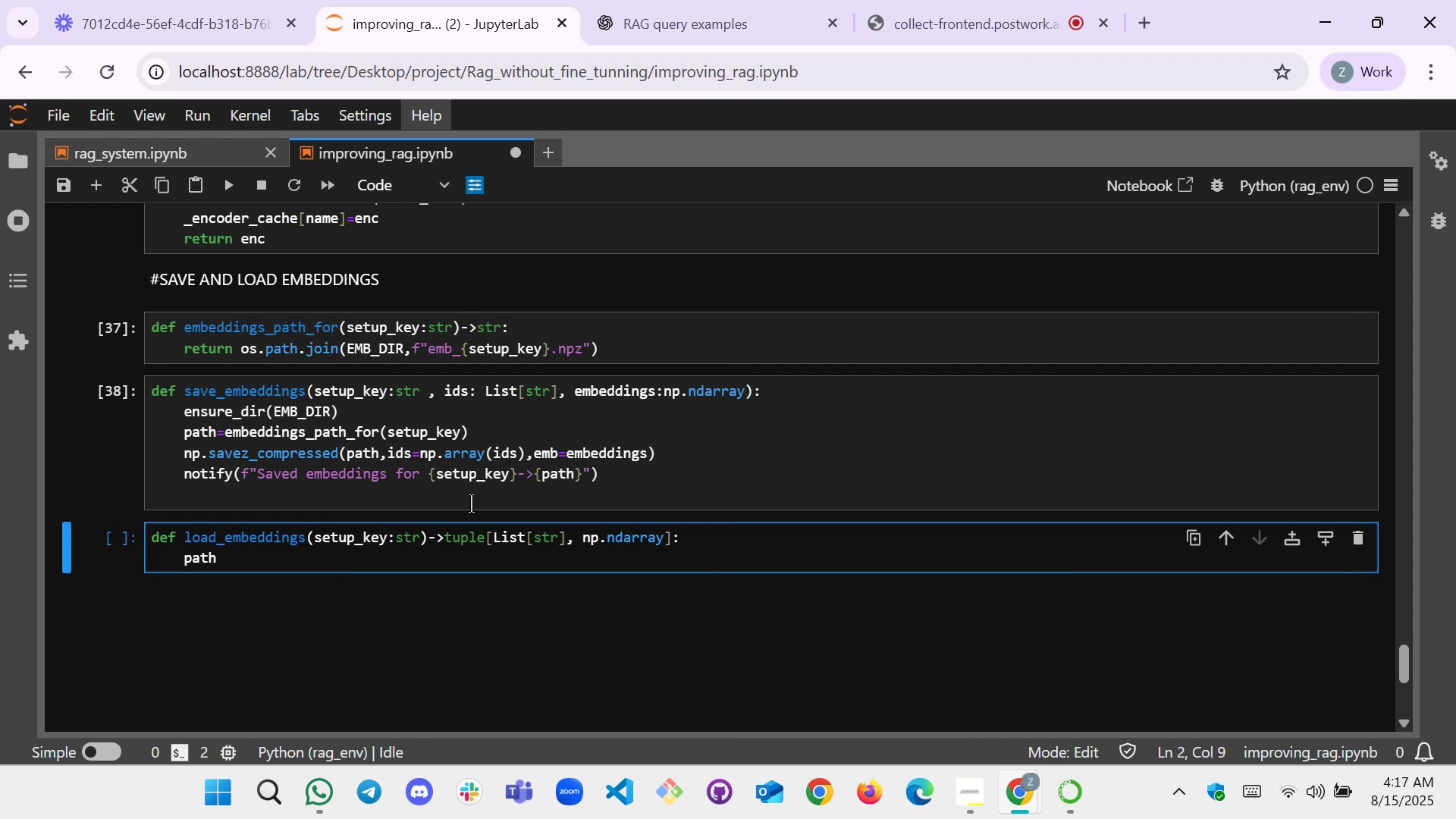 
type(=em)
key(Tab)
 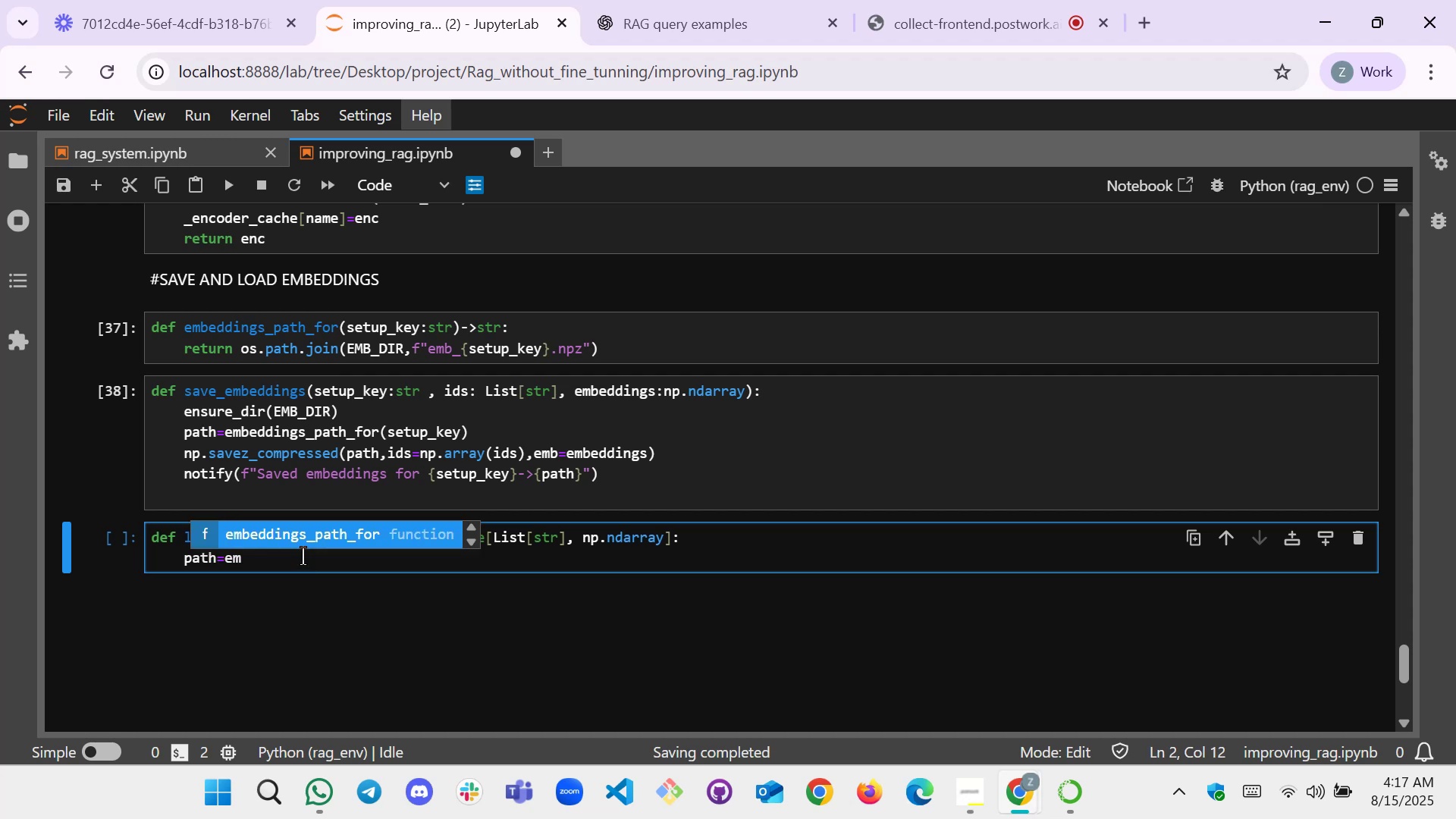 
key(Enter)
 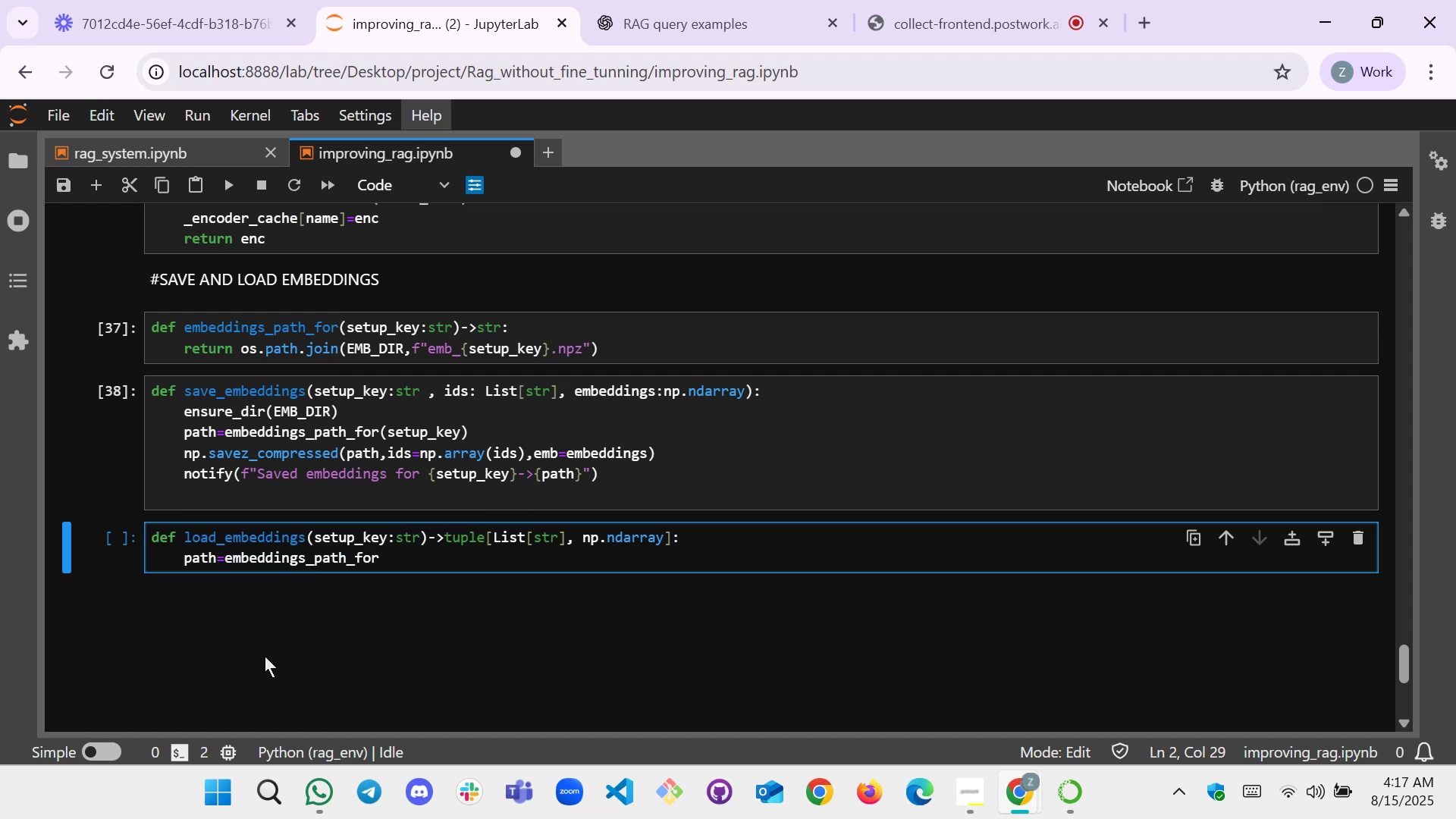 
type((set)
key(Tab)
 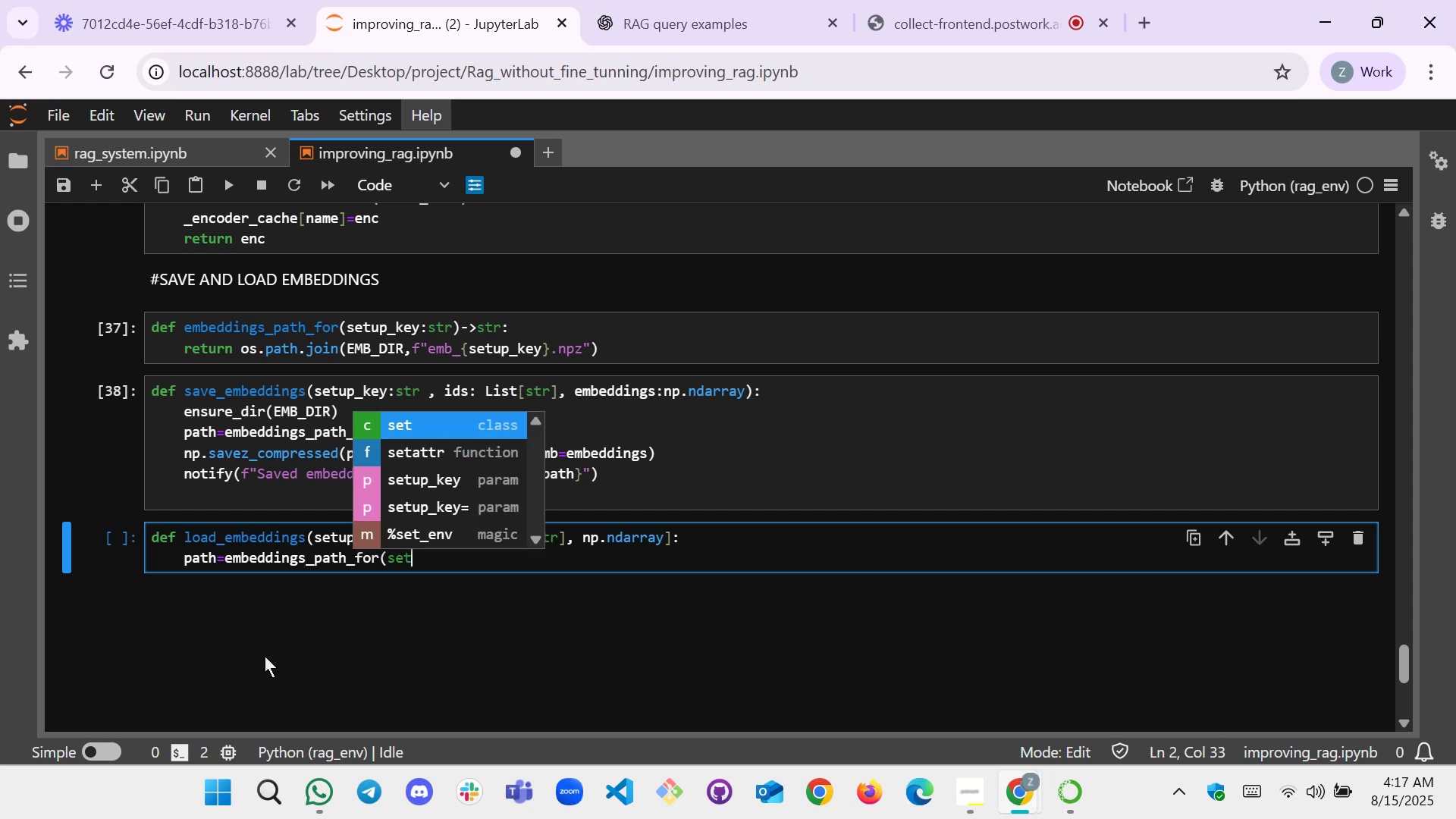 
key(ArrowDown)
 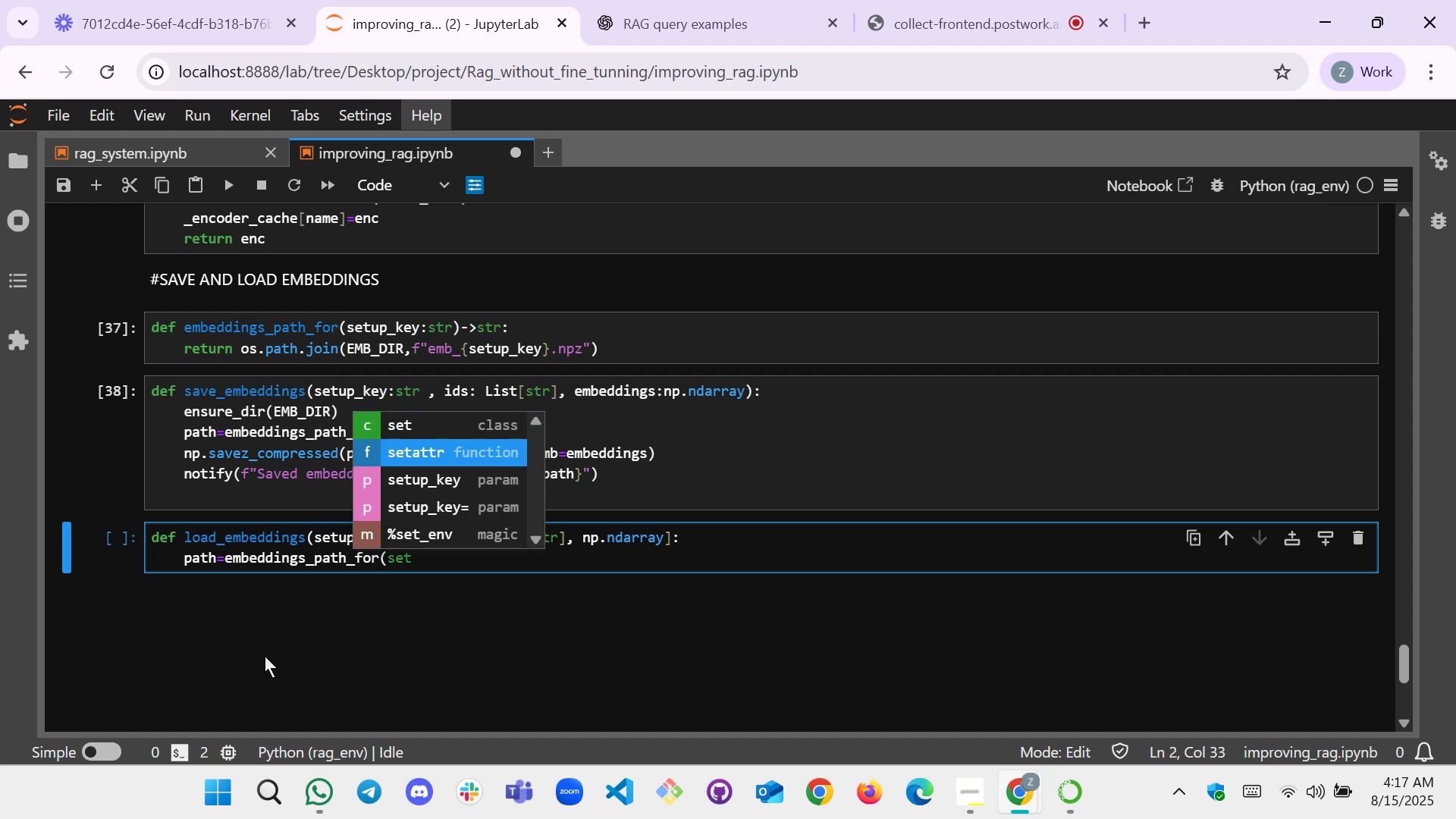 
key(ArrowDown)
 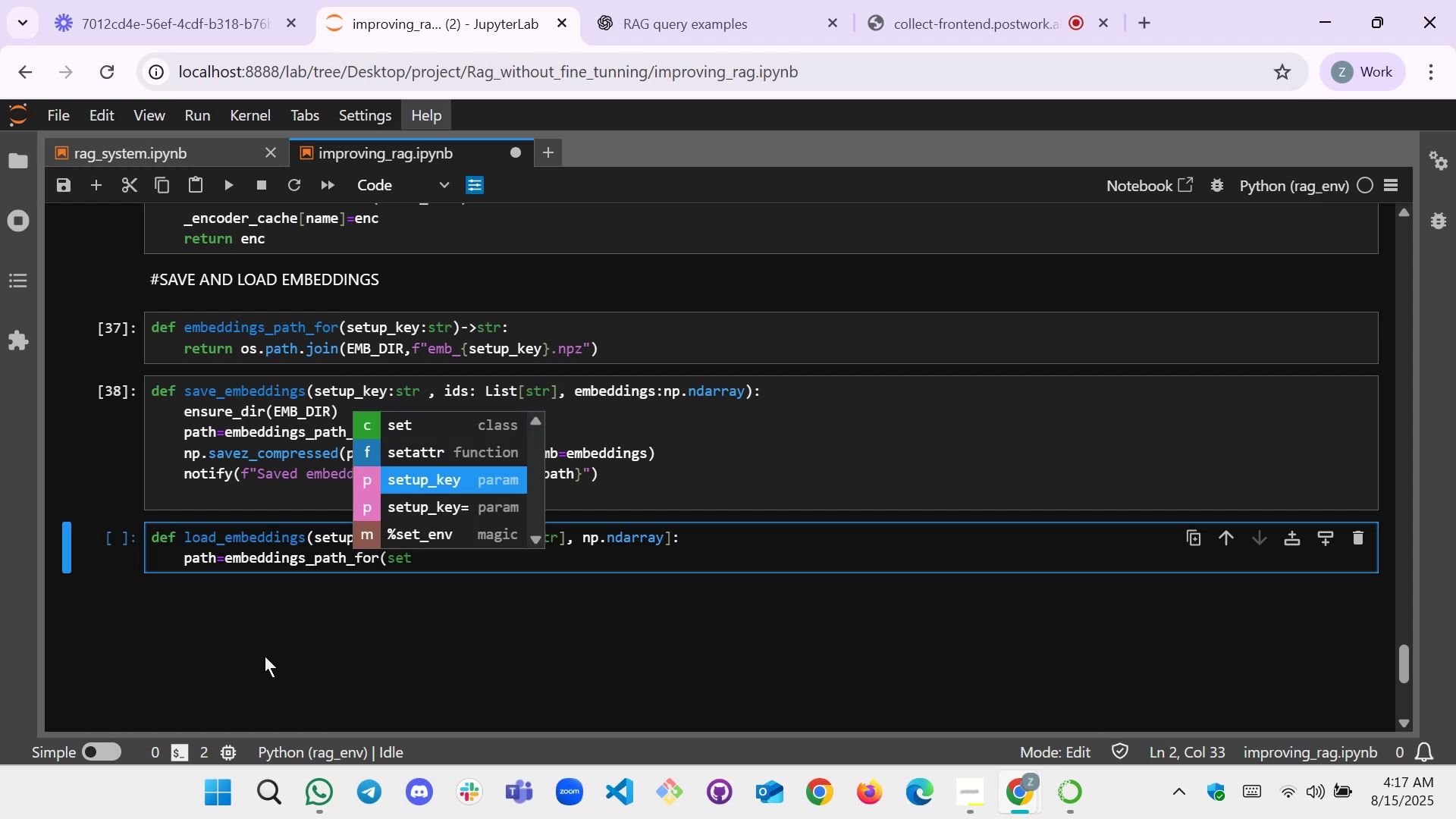 
key(Enter)
 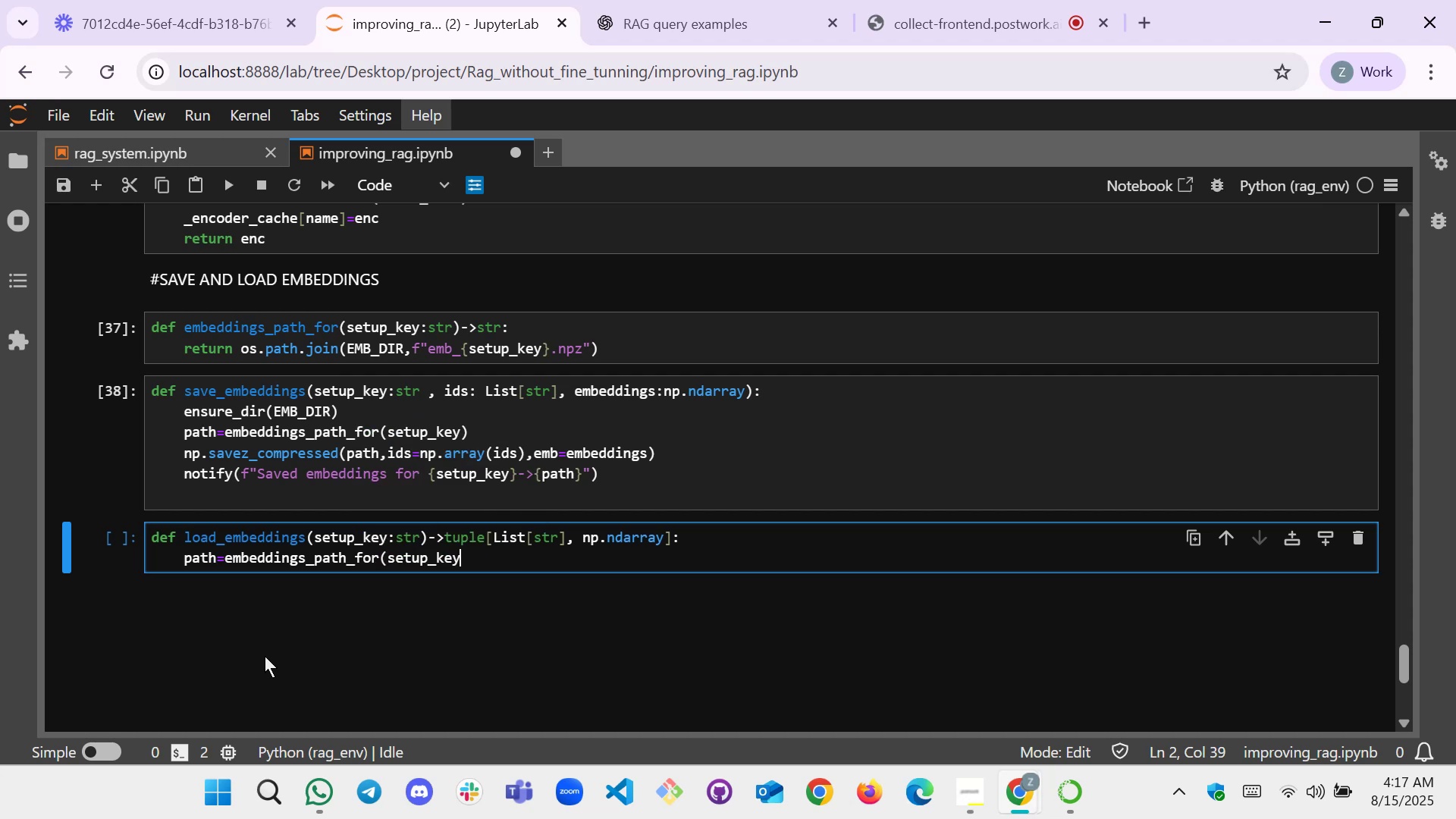 
wait(5.33)
 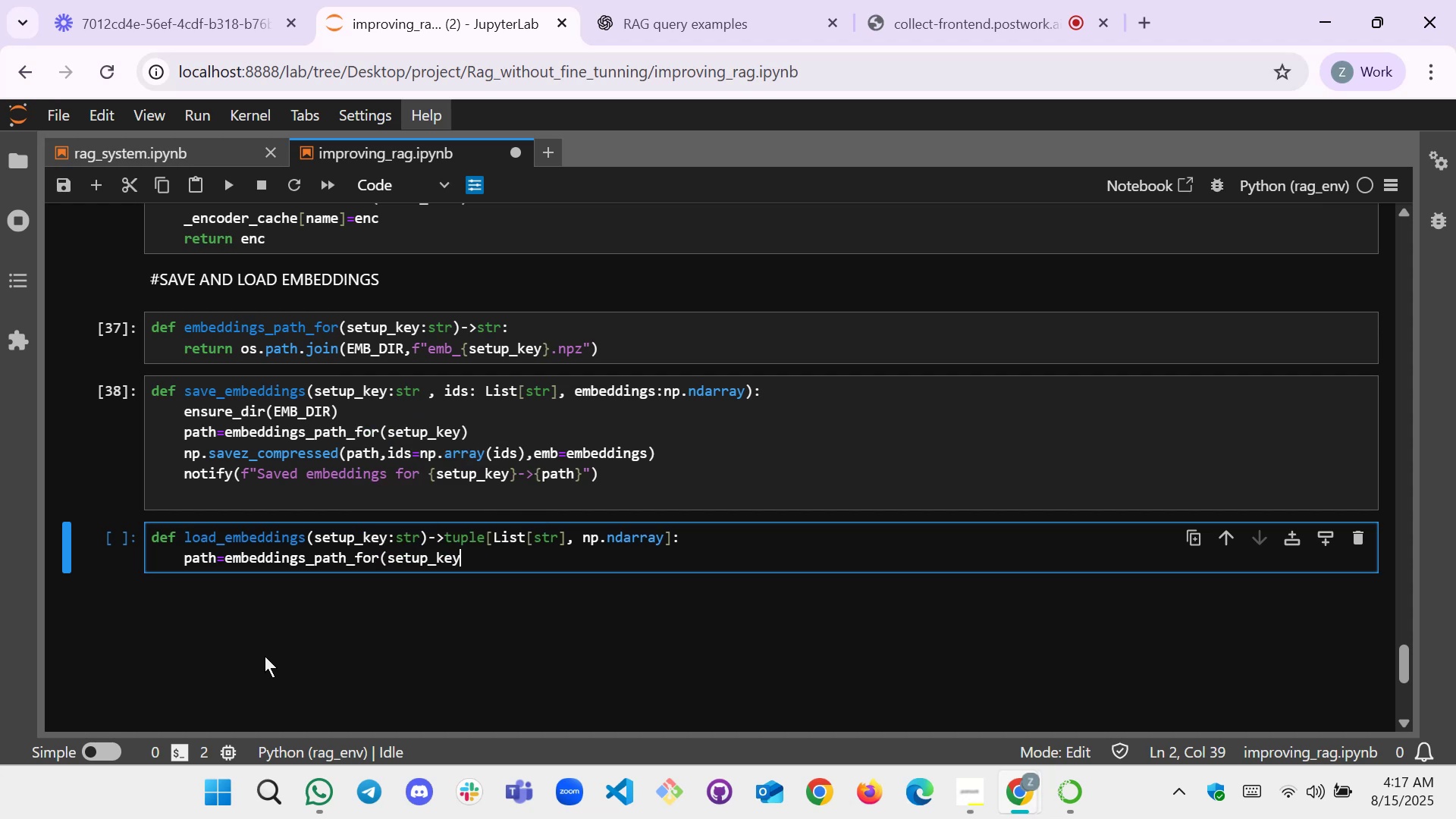 
key(Shift+Minus)
 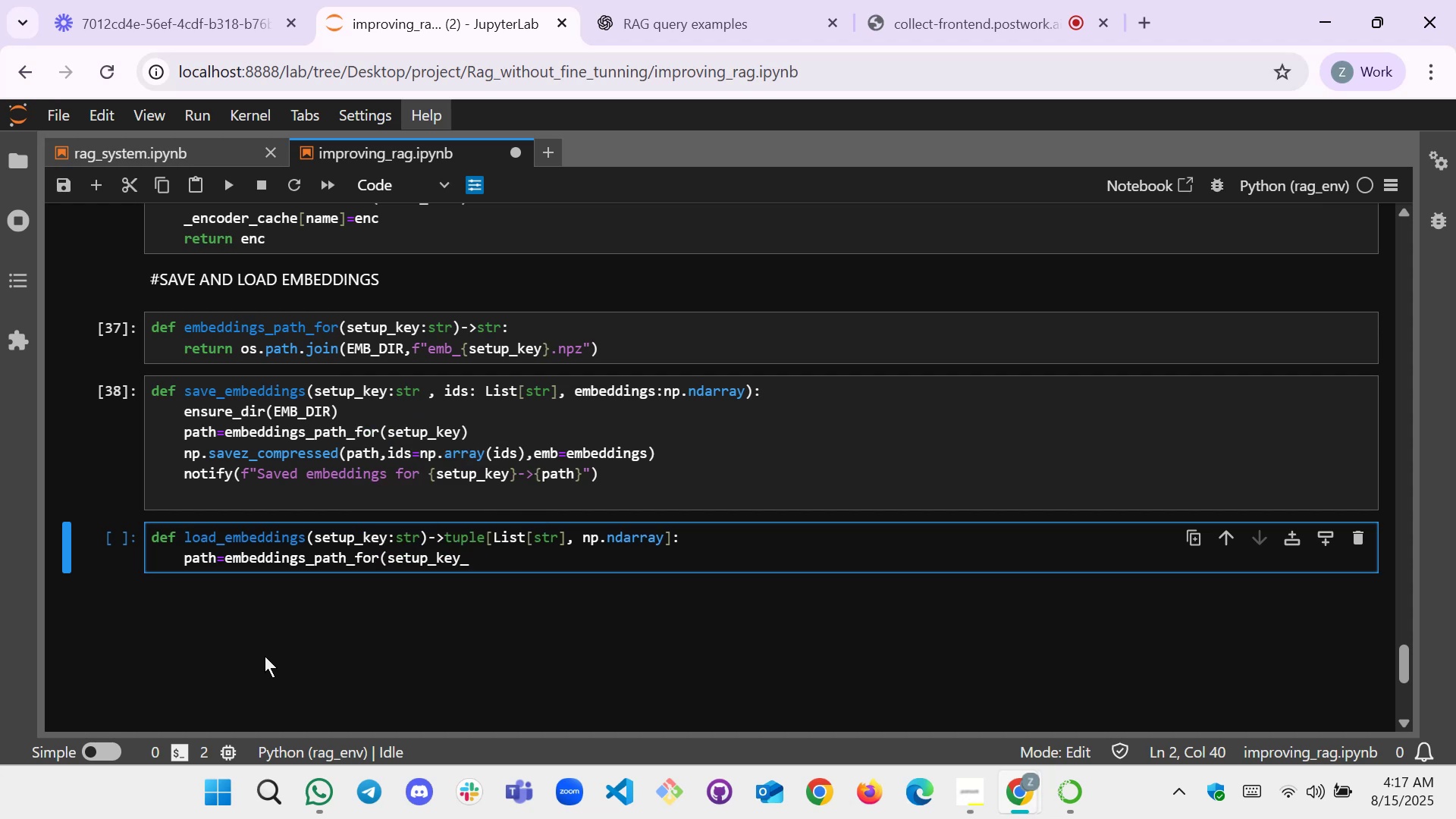 
key(Backspace)
 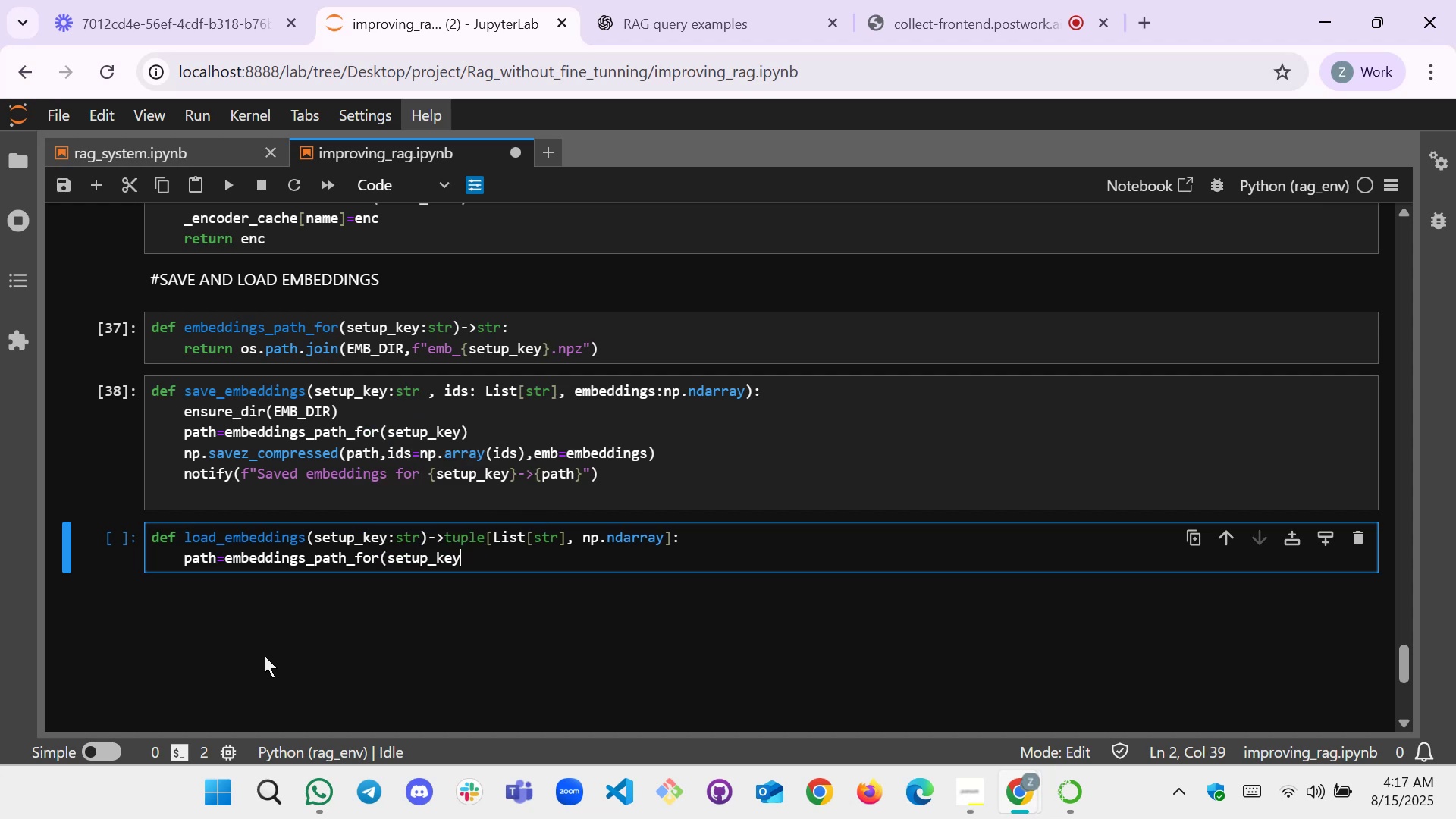 
key(Shift+0)
 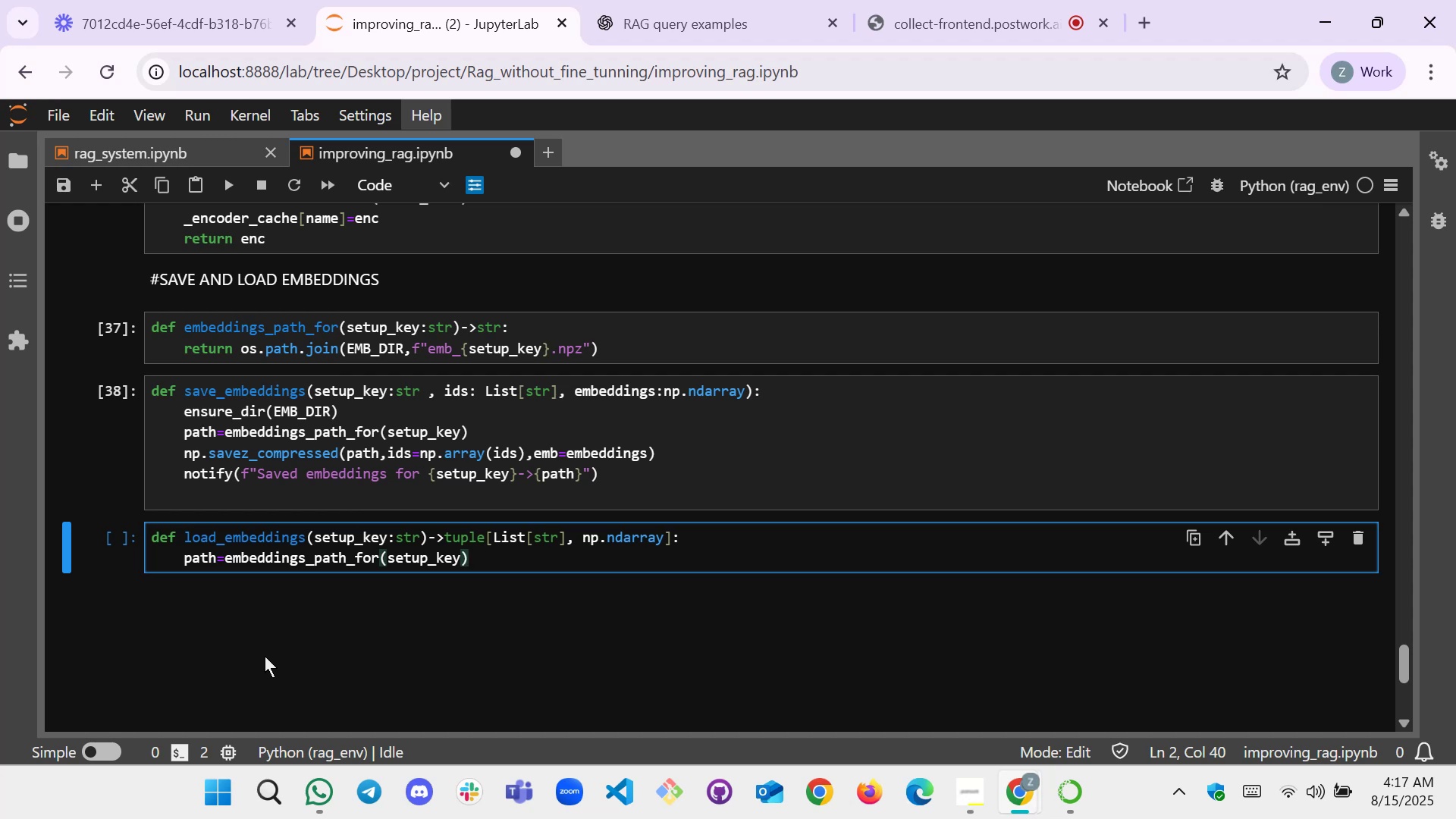 
key(Enter)
 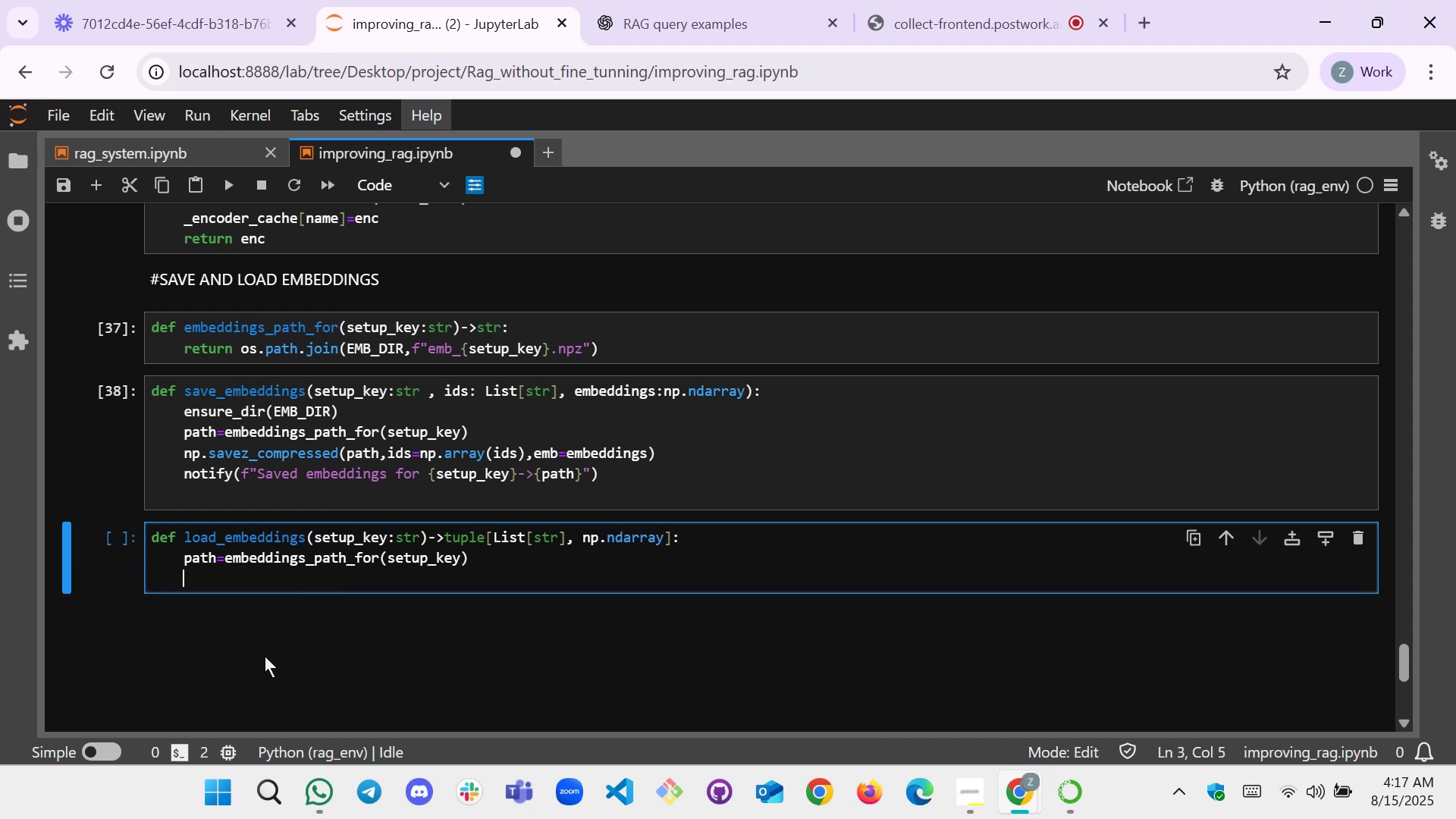 
type(if not os.path.exists(paths)
key(Backspace)
type():)
 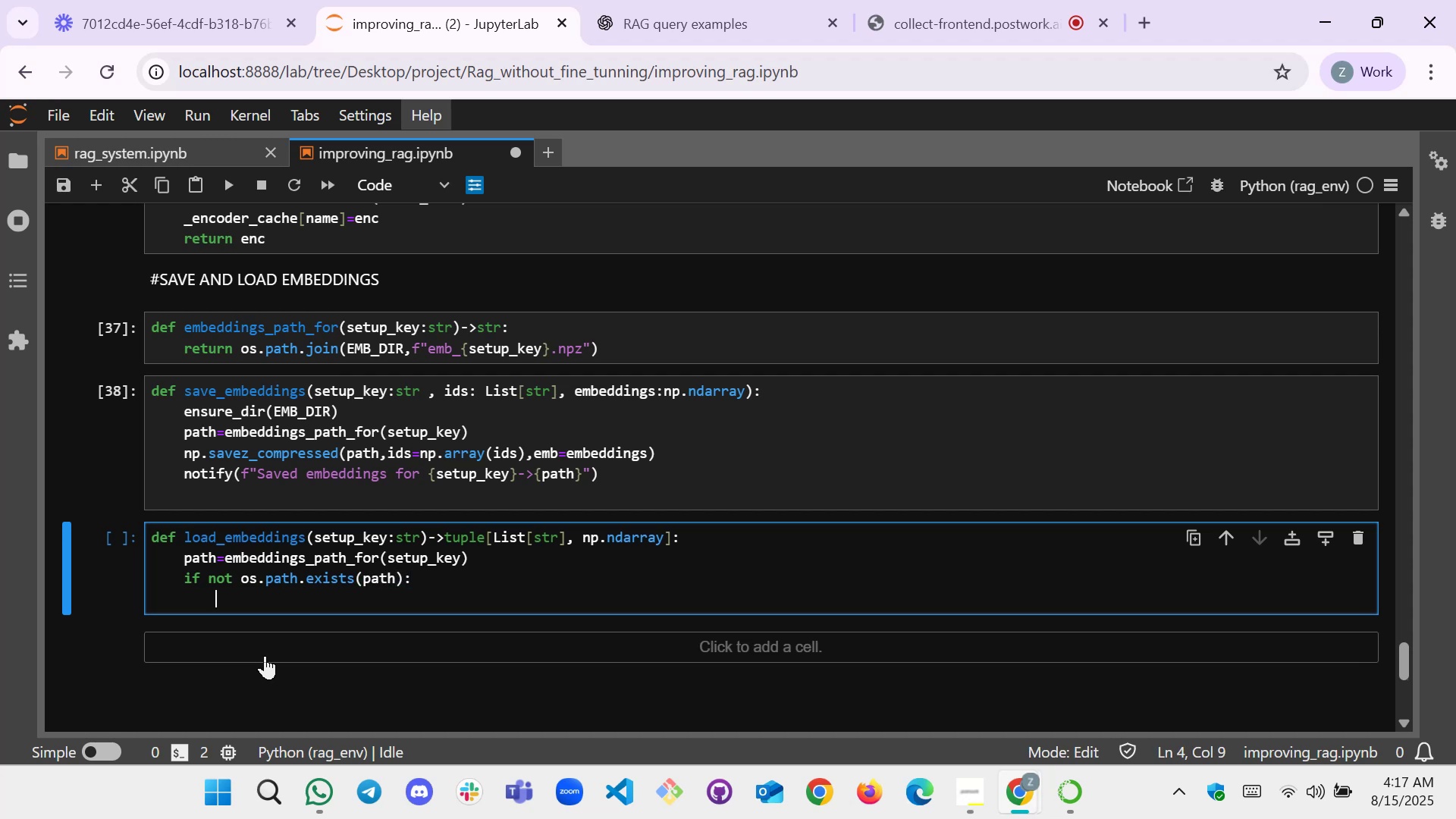 
 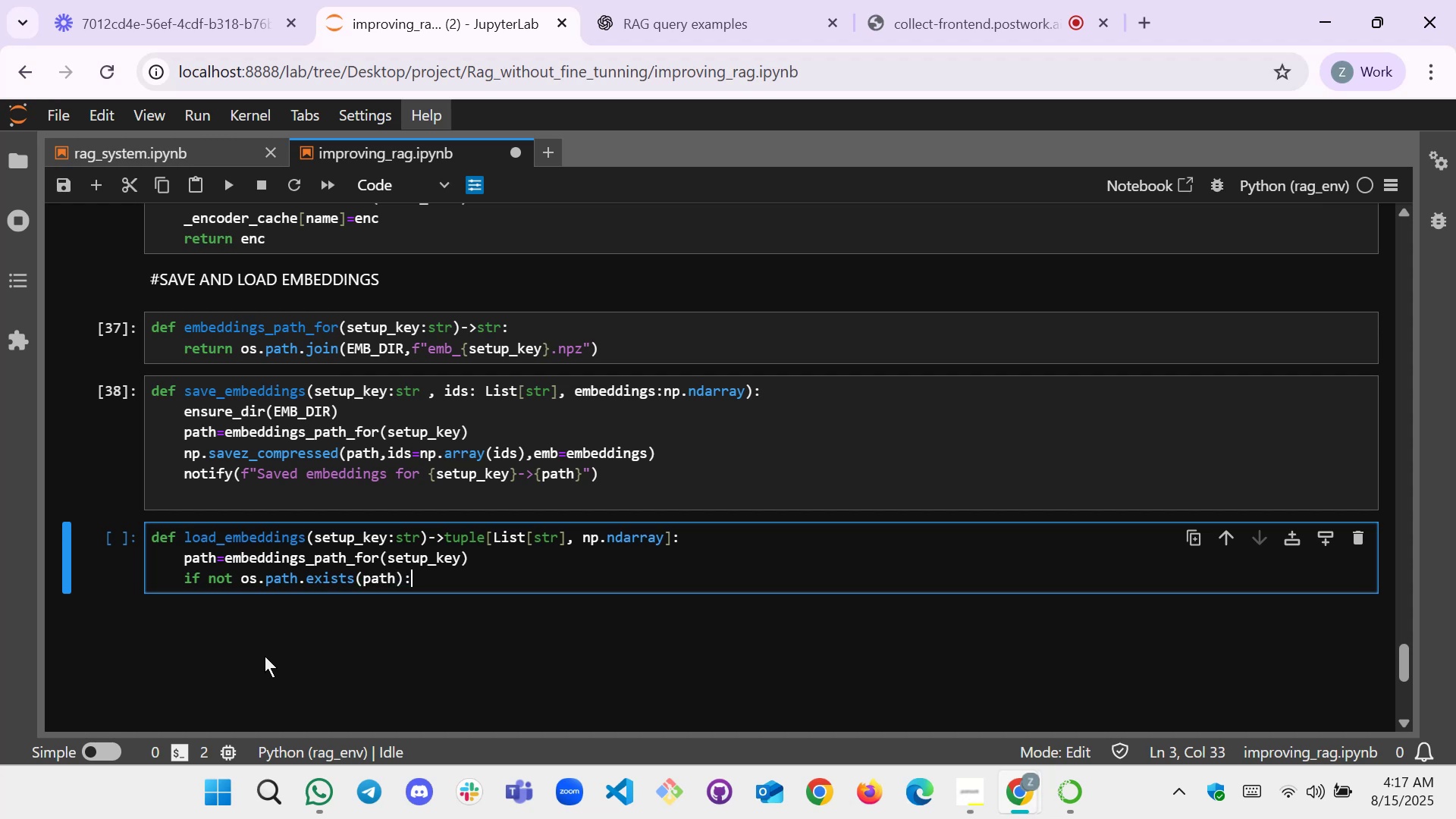 
key(Enter)
 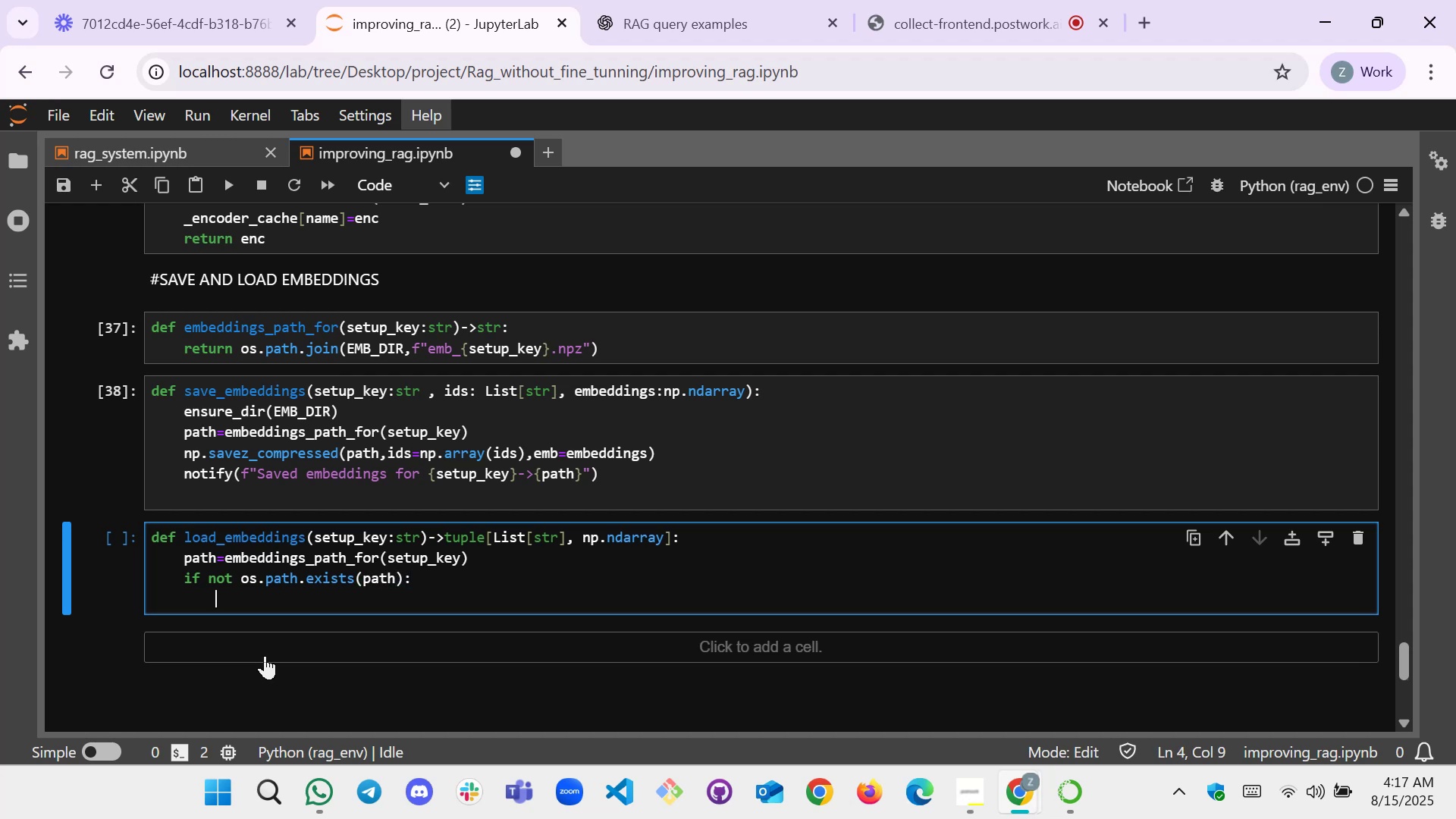 
type(return n)
key(Backspace)
type(None)
 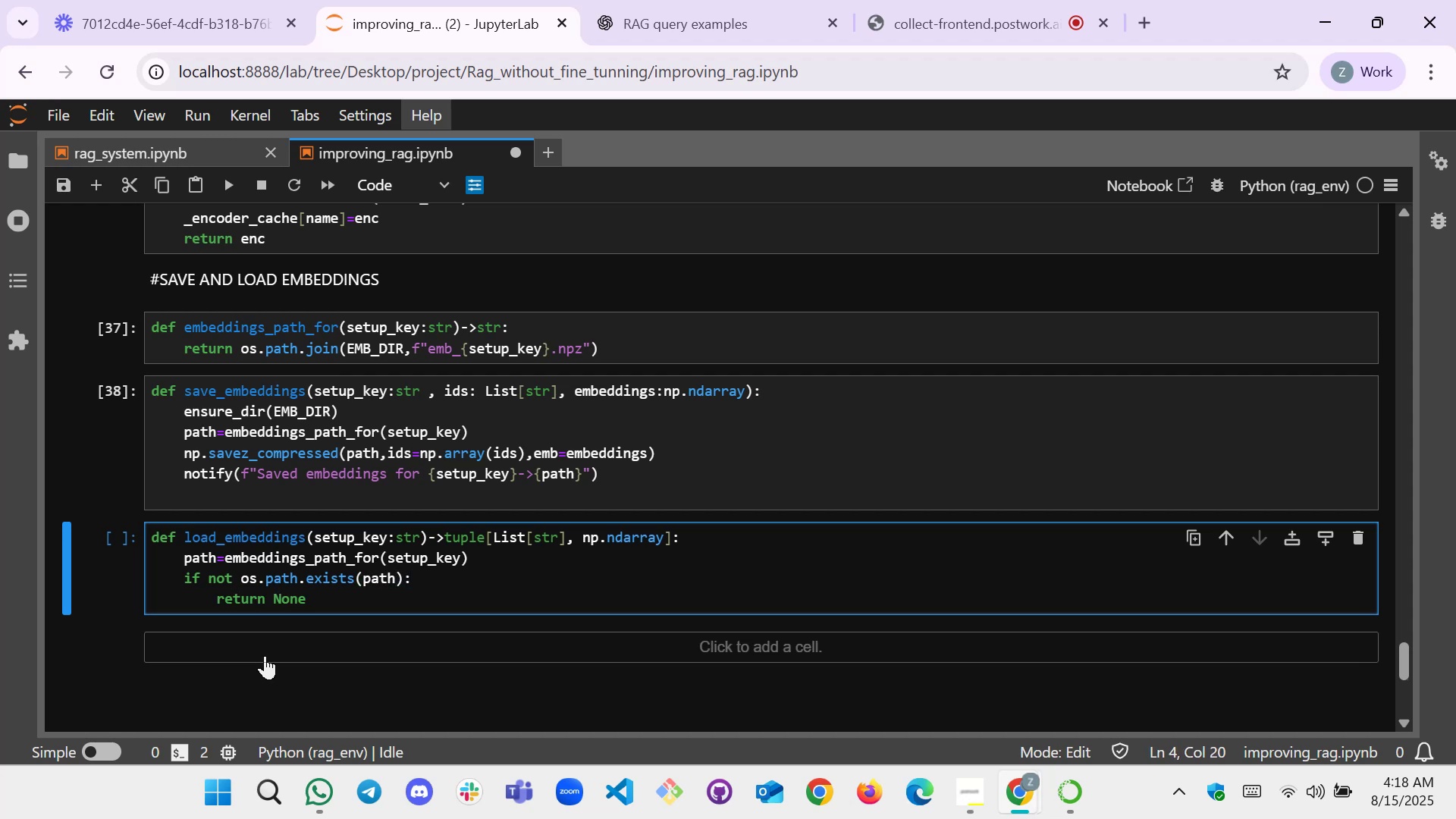 
key(Enter)
 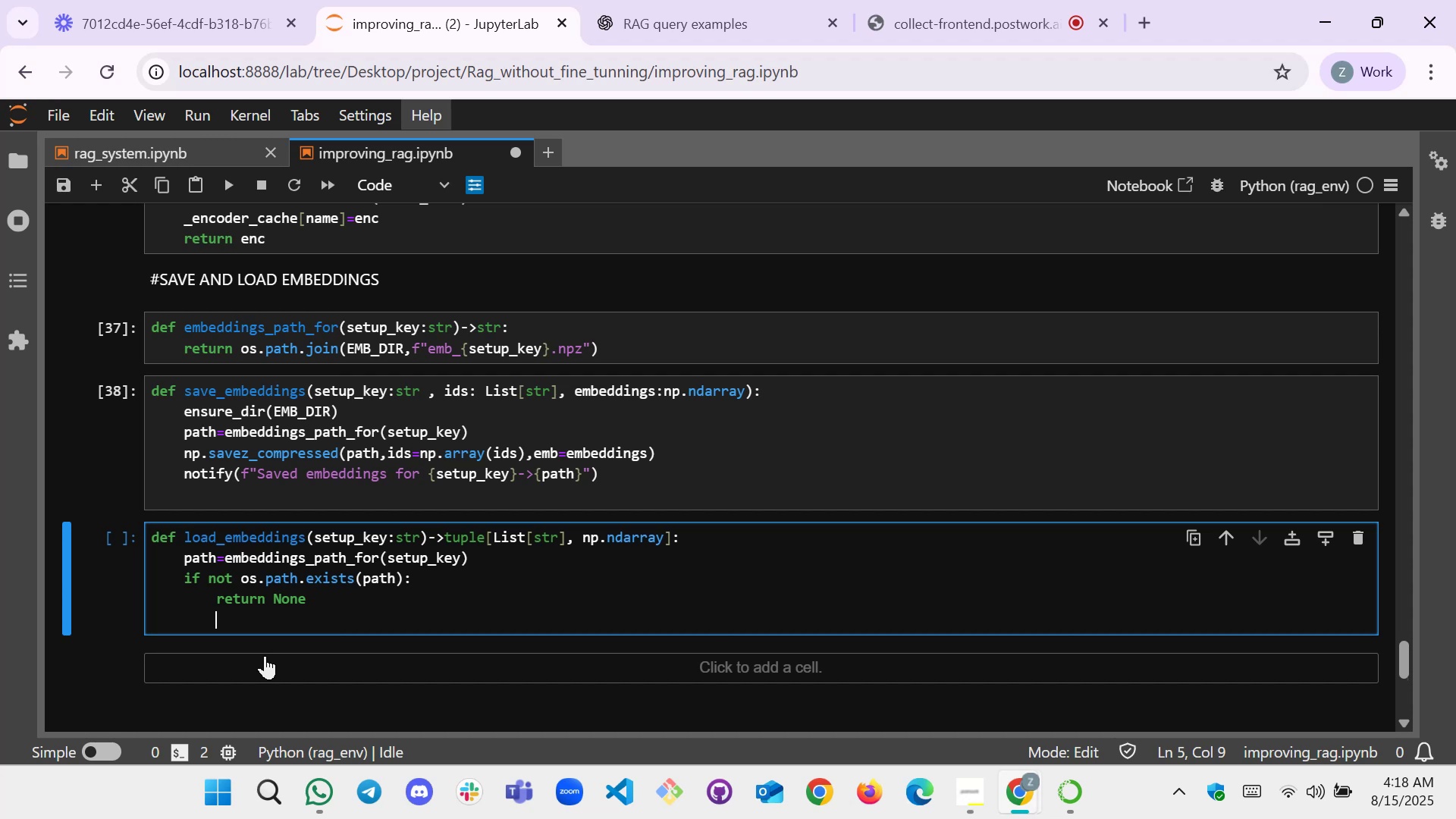 
key(Backspace)
type(arr=np.load(path, allow)
 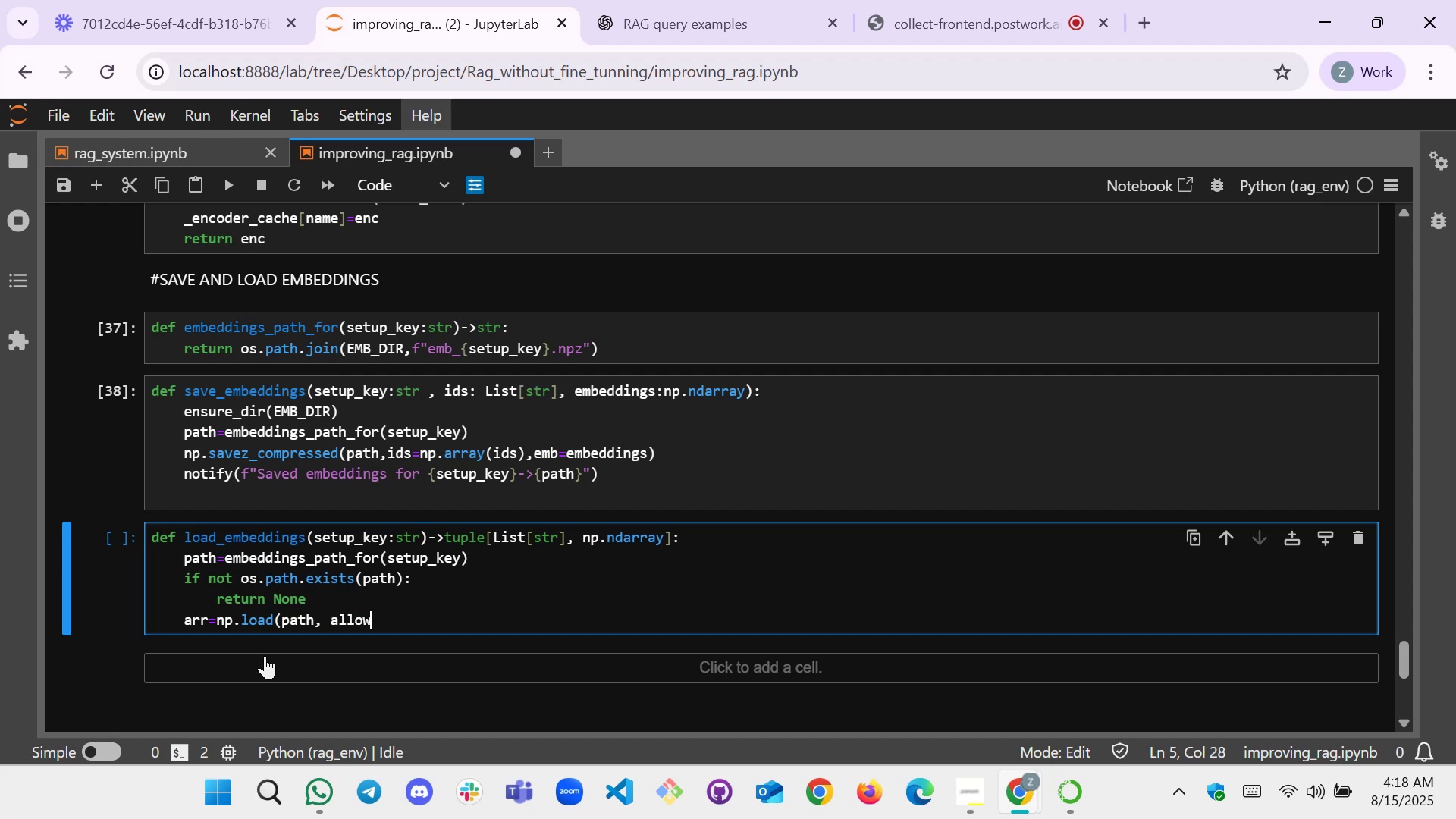 
type(_pic)
key(Tab)
 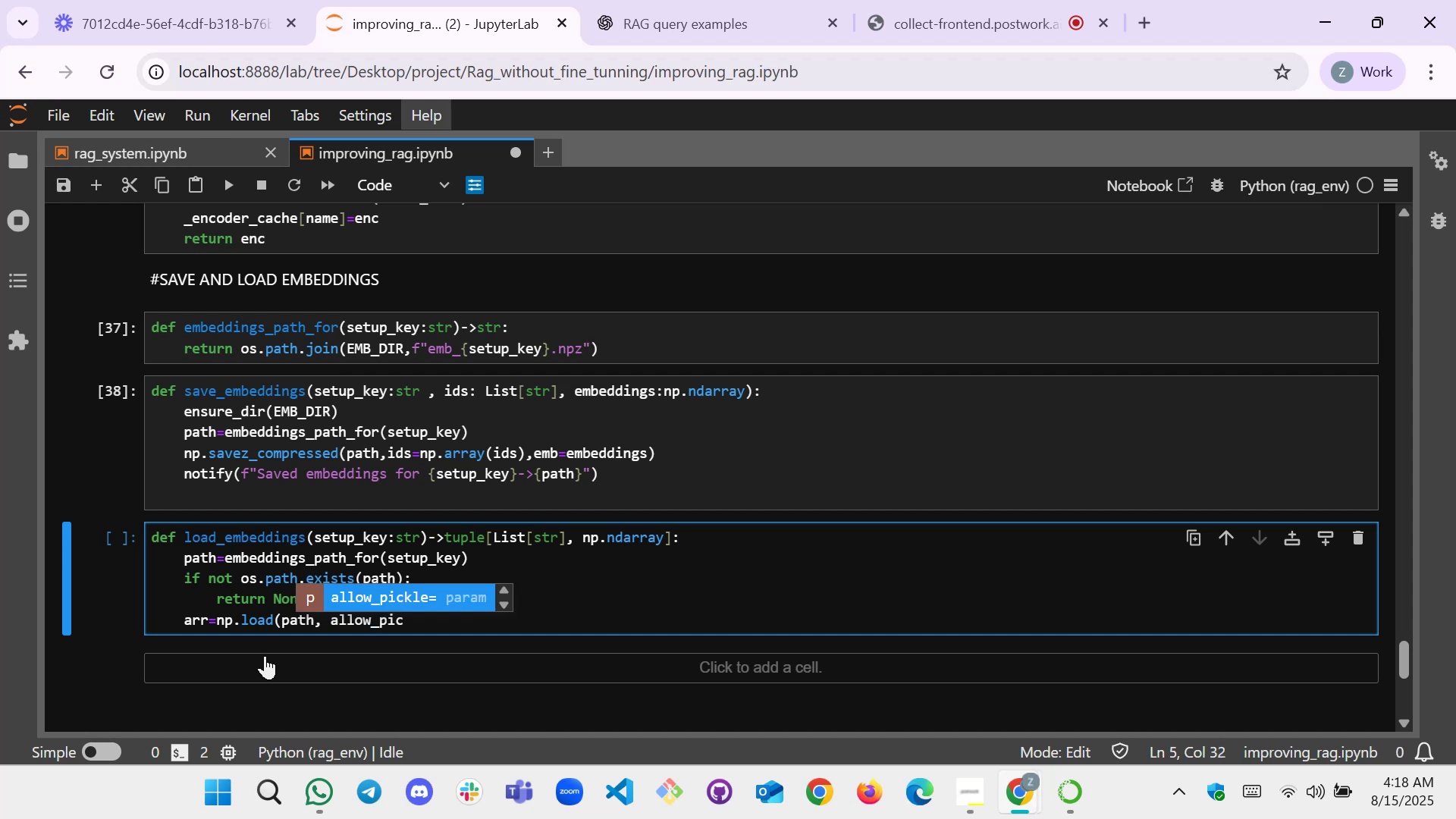 
key(Enter)
 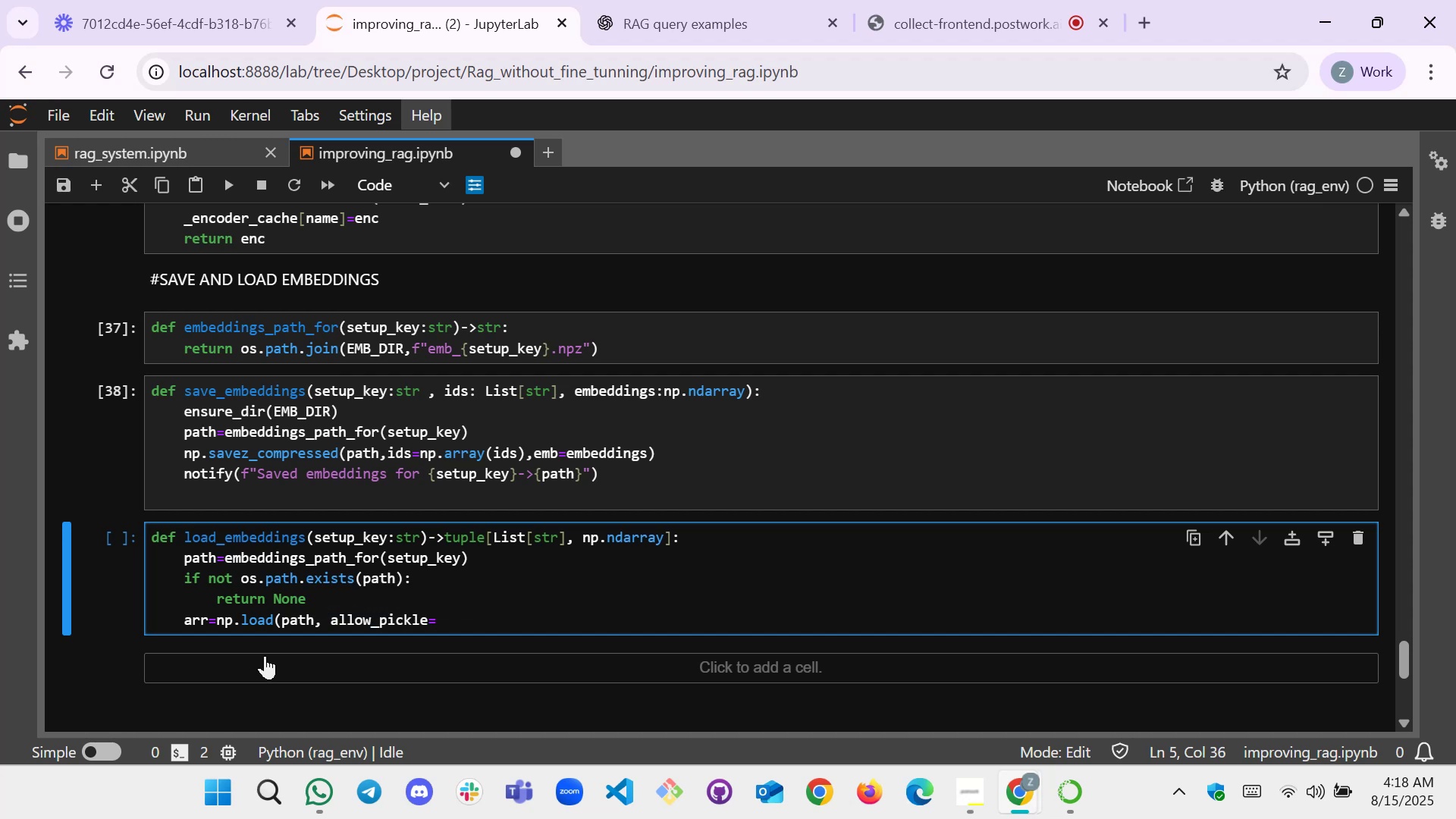 
type(True)
 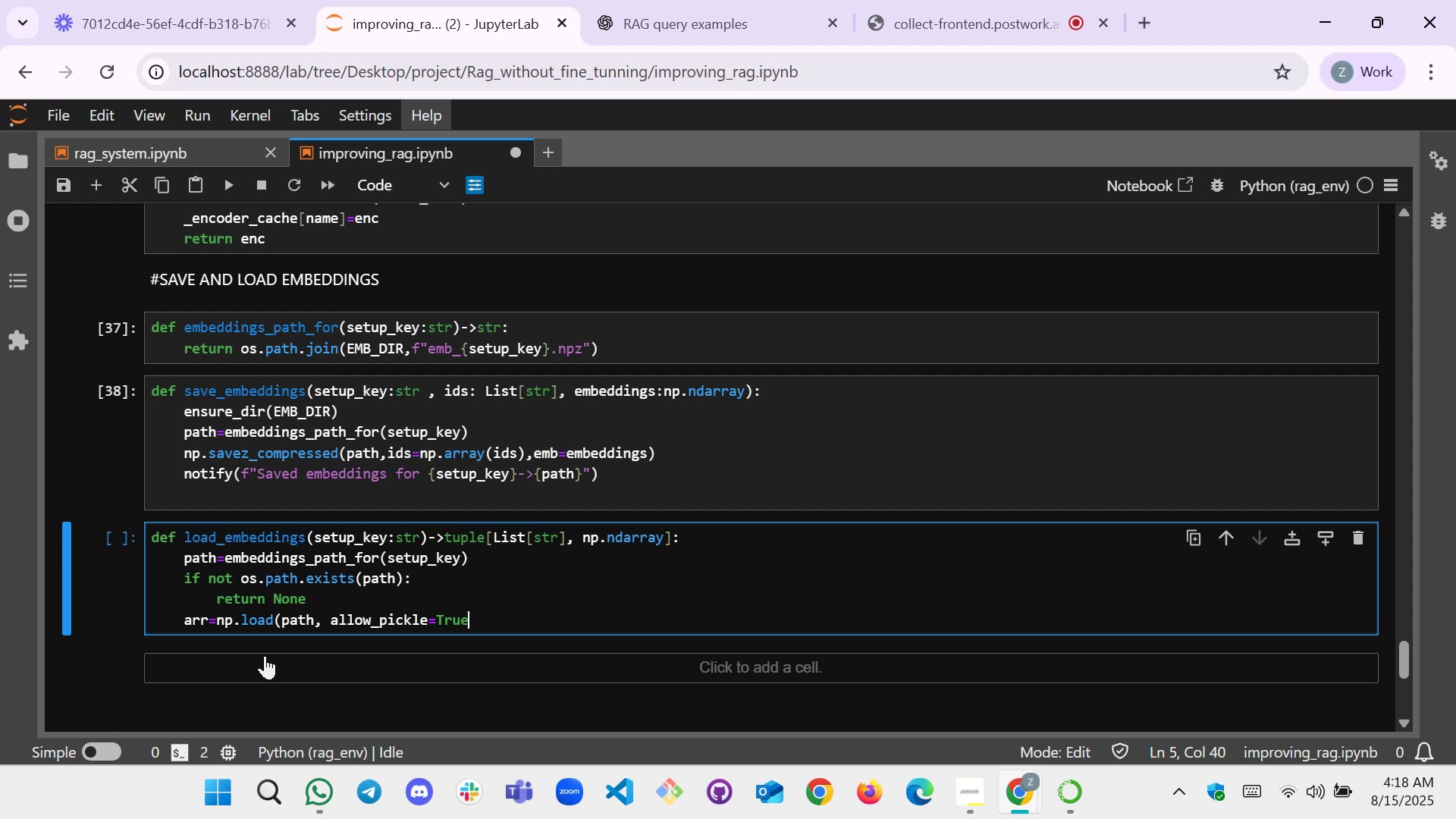 
key(Shift+0)
 